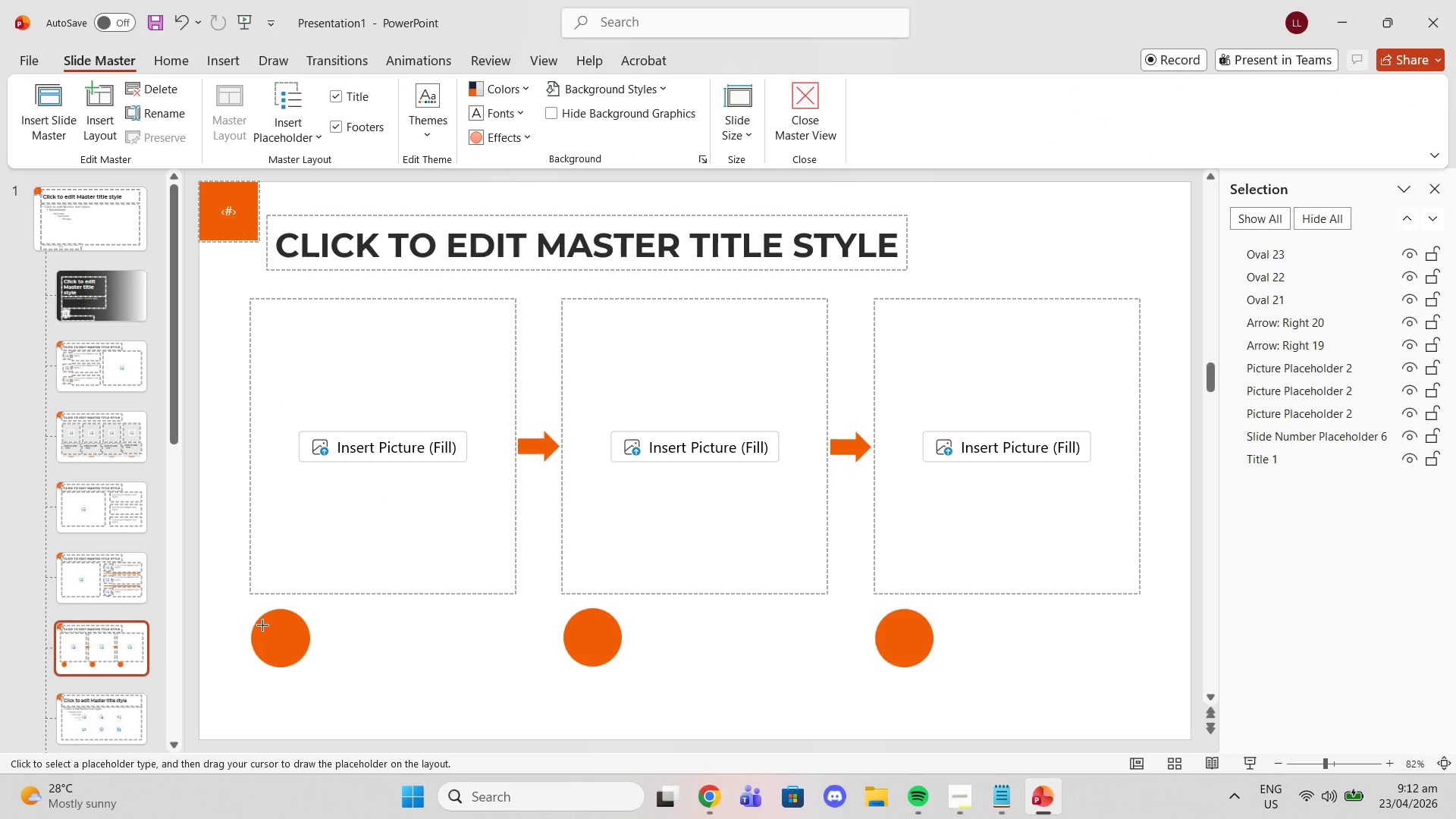 
left_click_drag(start_coordinate=[258, 622], to_coordinate=[301, 654])
 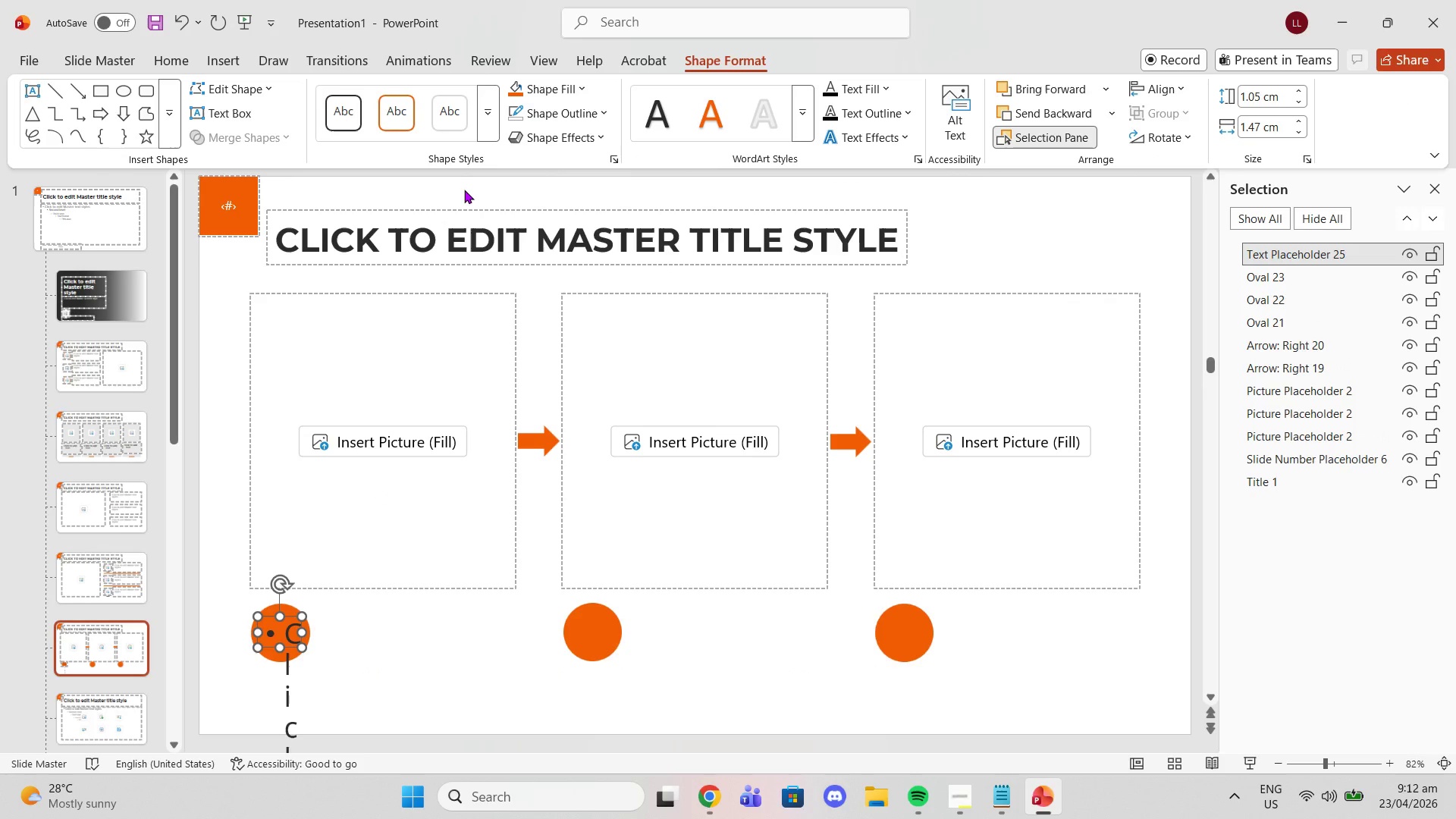 
key(Control+Z)
 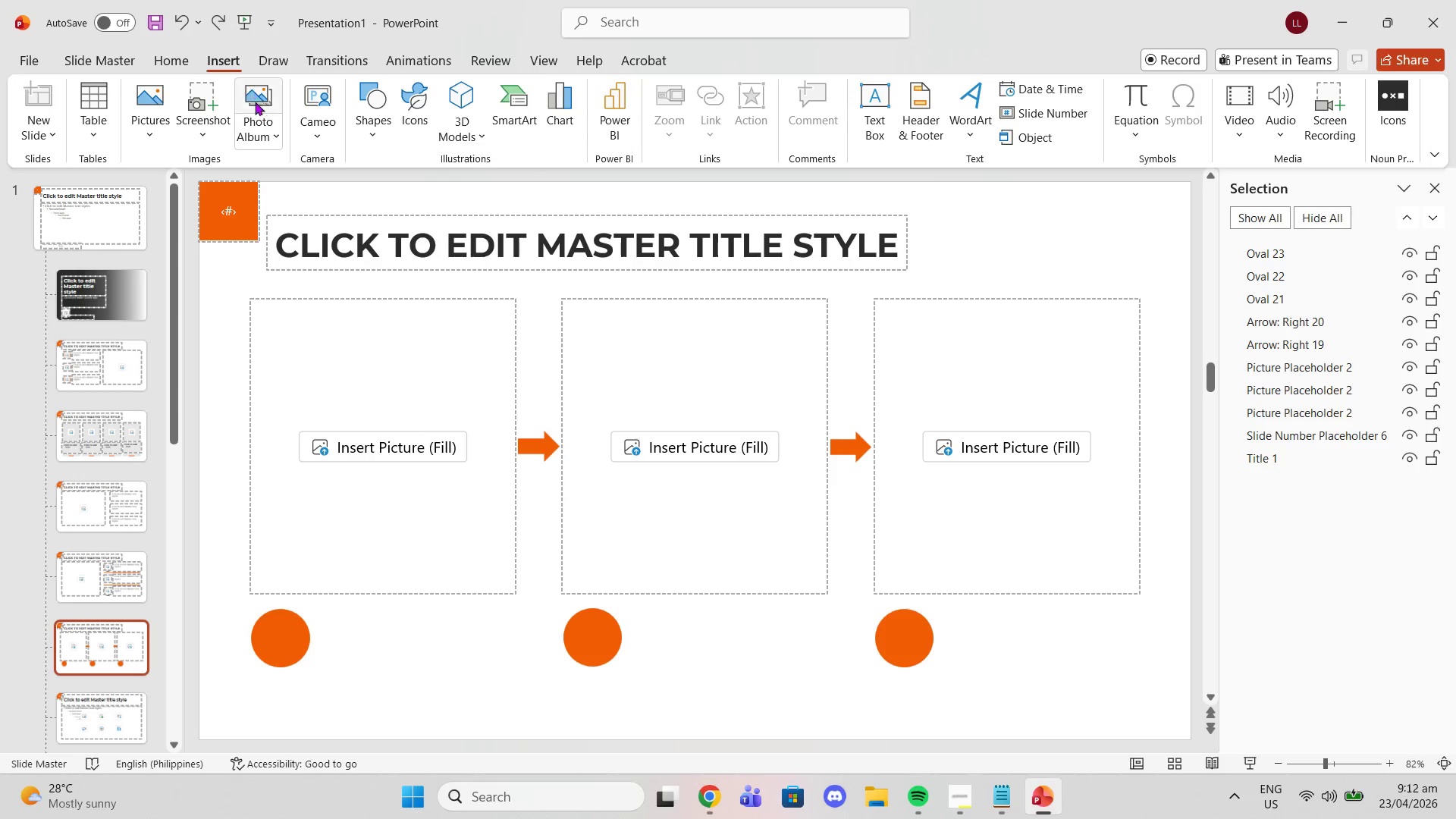 
left_click([108, 52])
 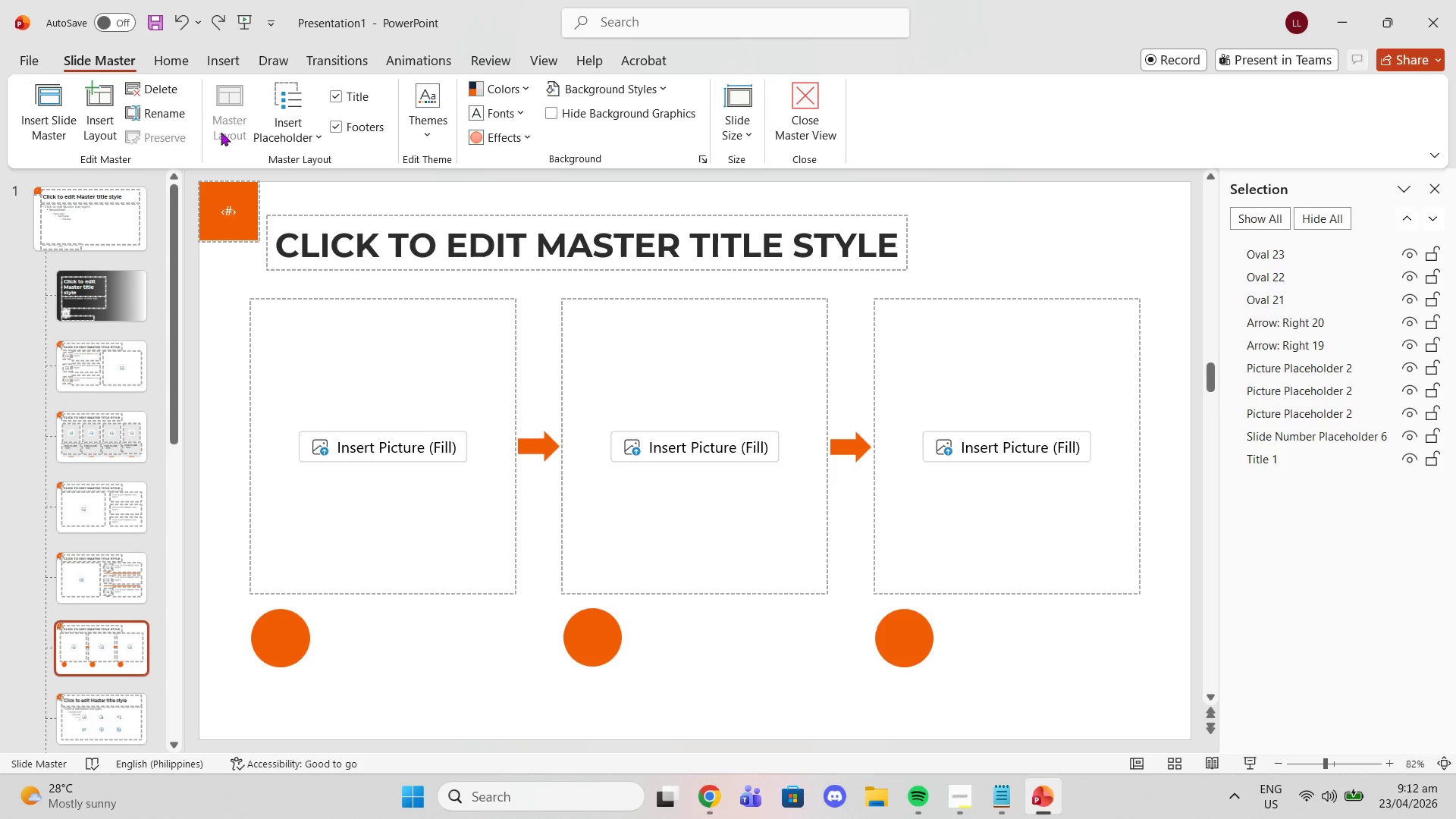 
left_click([265, 139])
 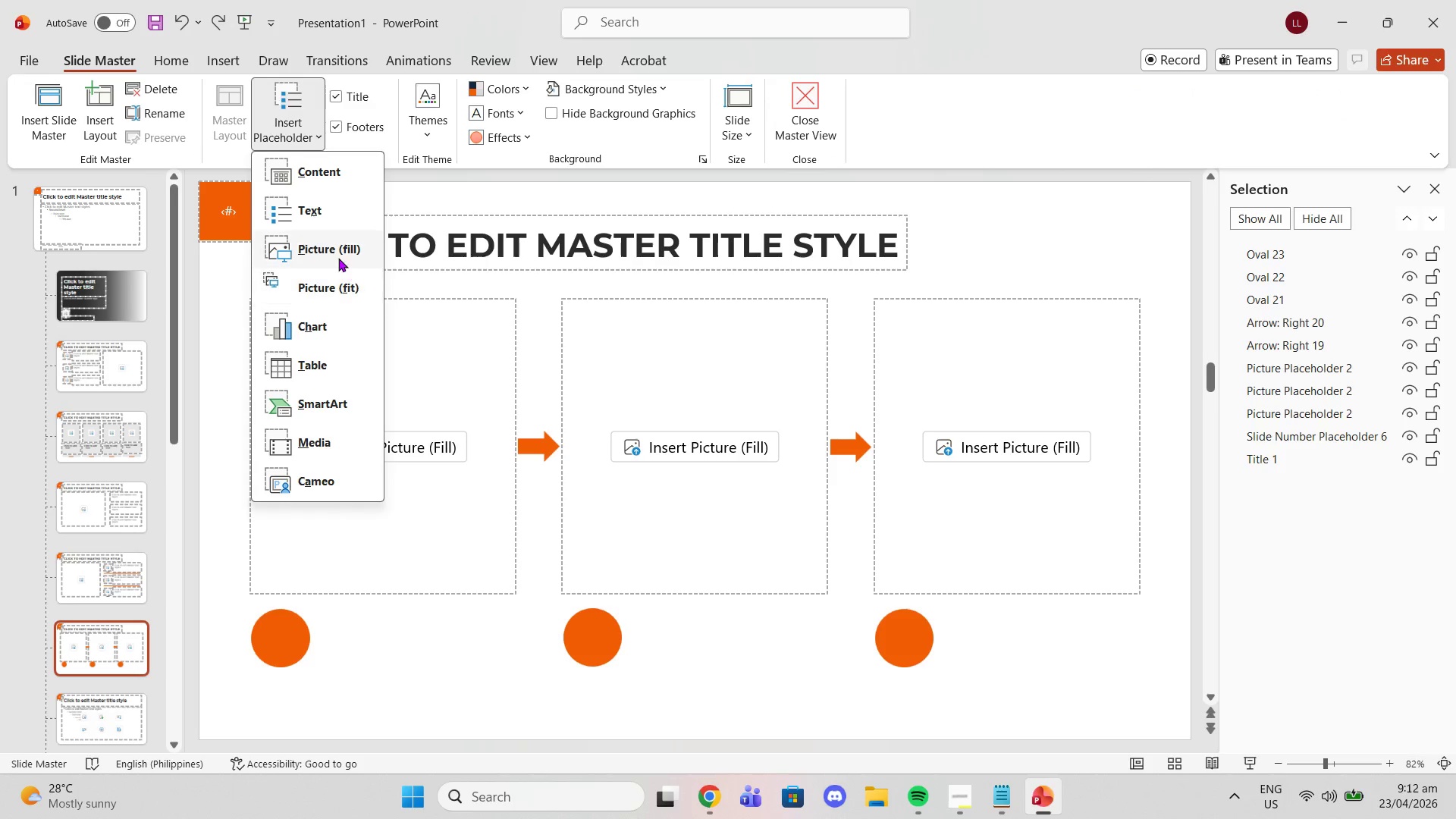 
left_click([336, 257])
 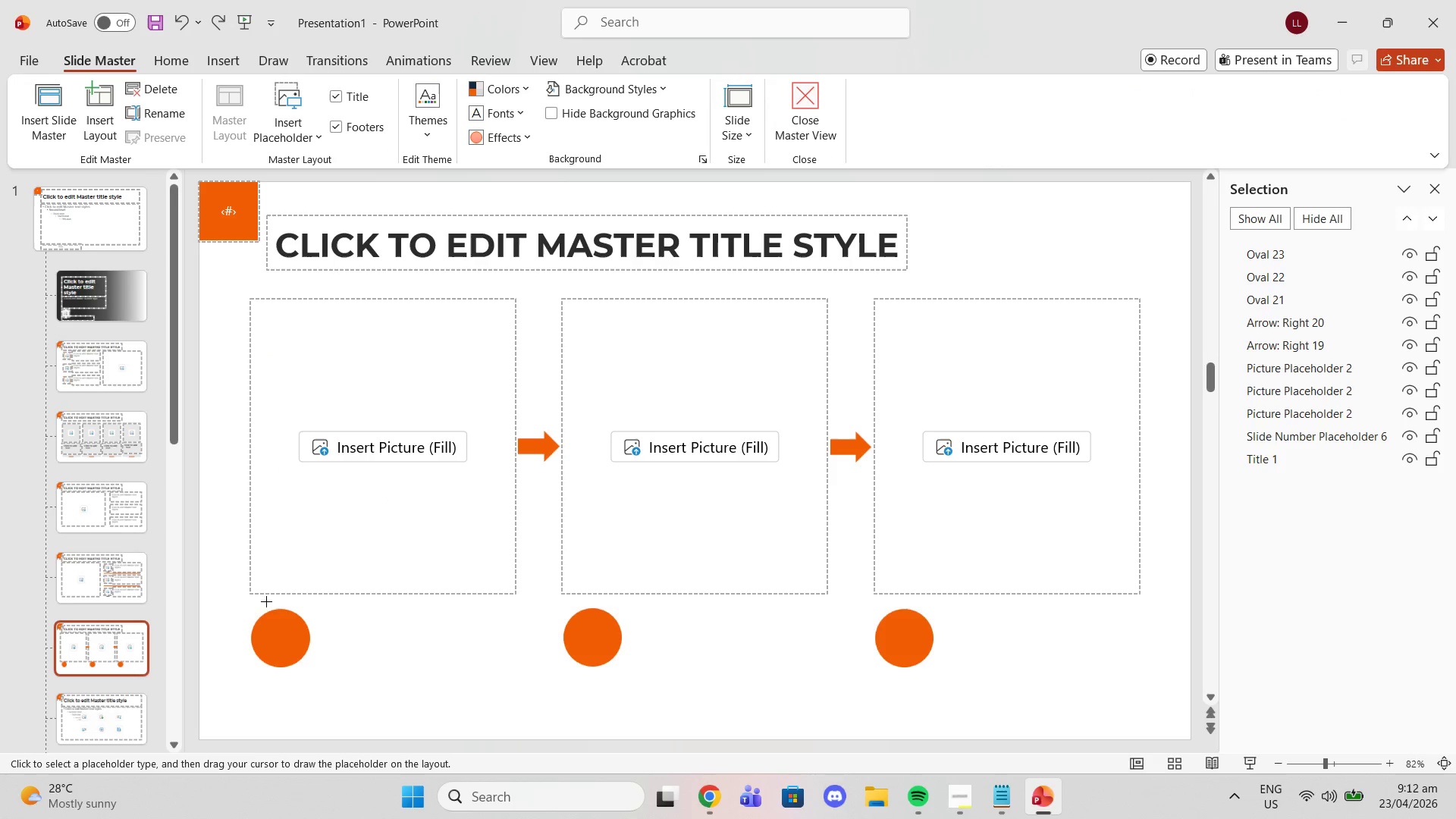 
left_click_drag(start_coordinate=[262, 620], to_coordinate=[300, 657])
 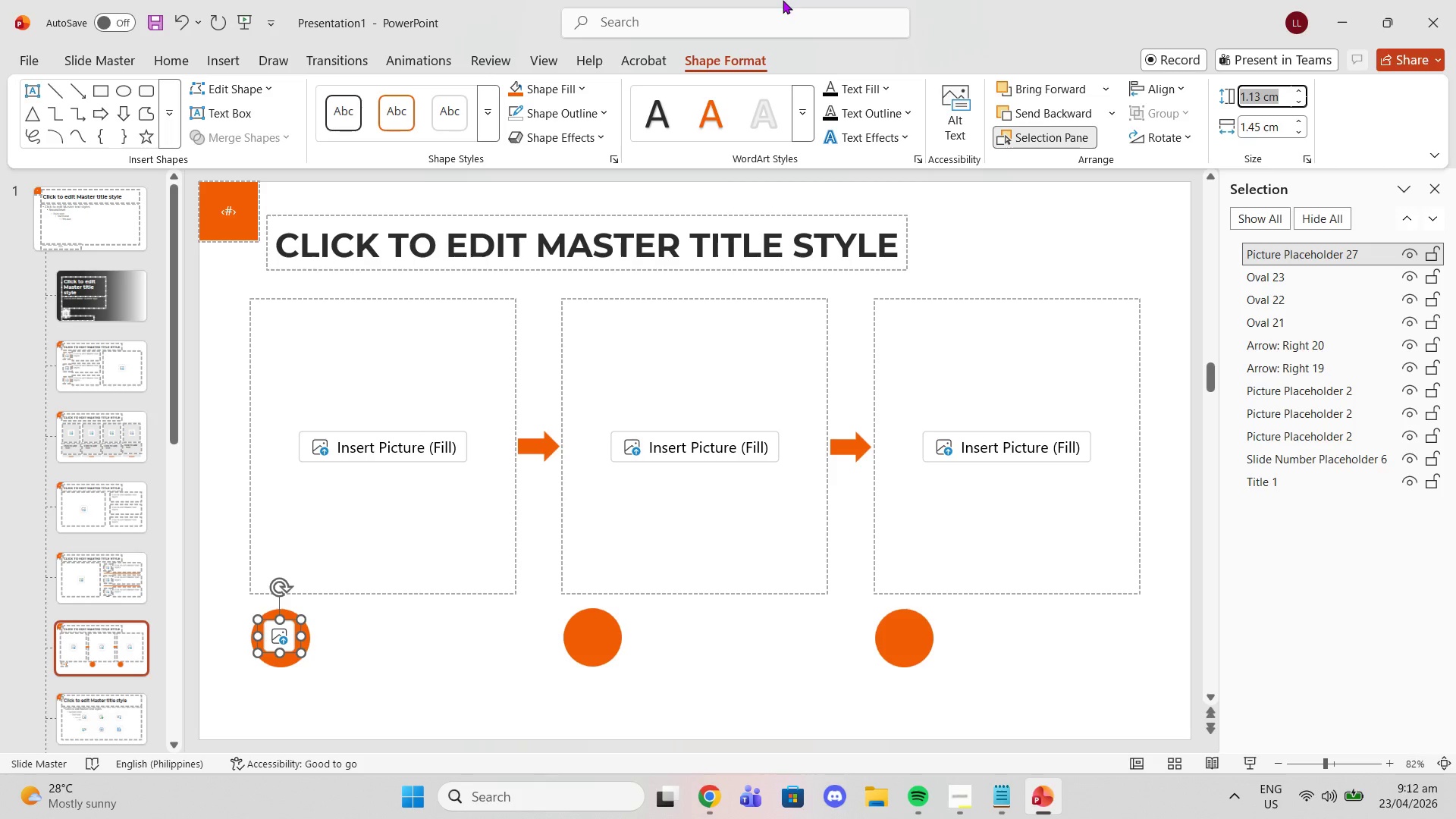 
key(1)
 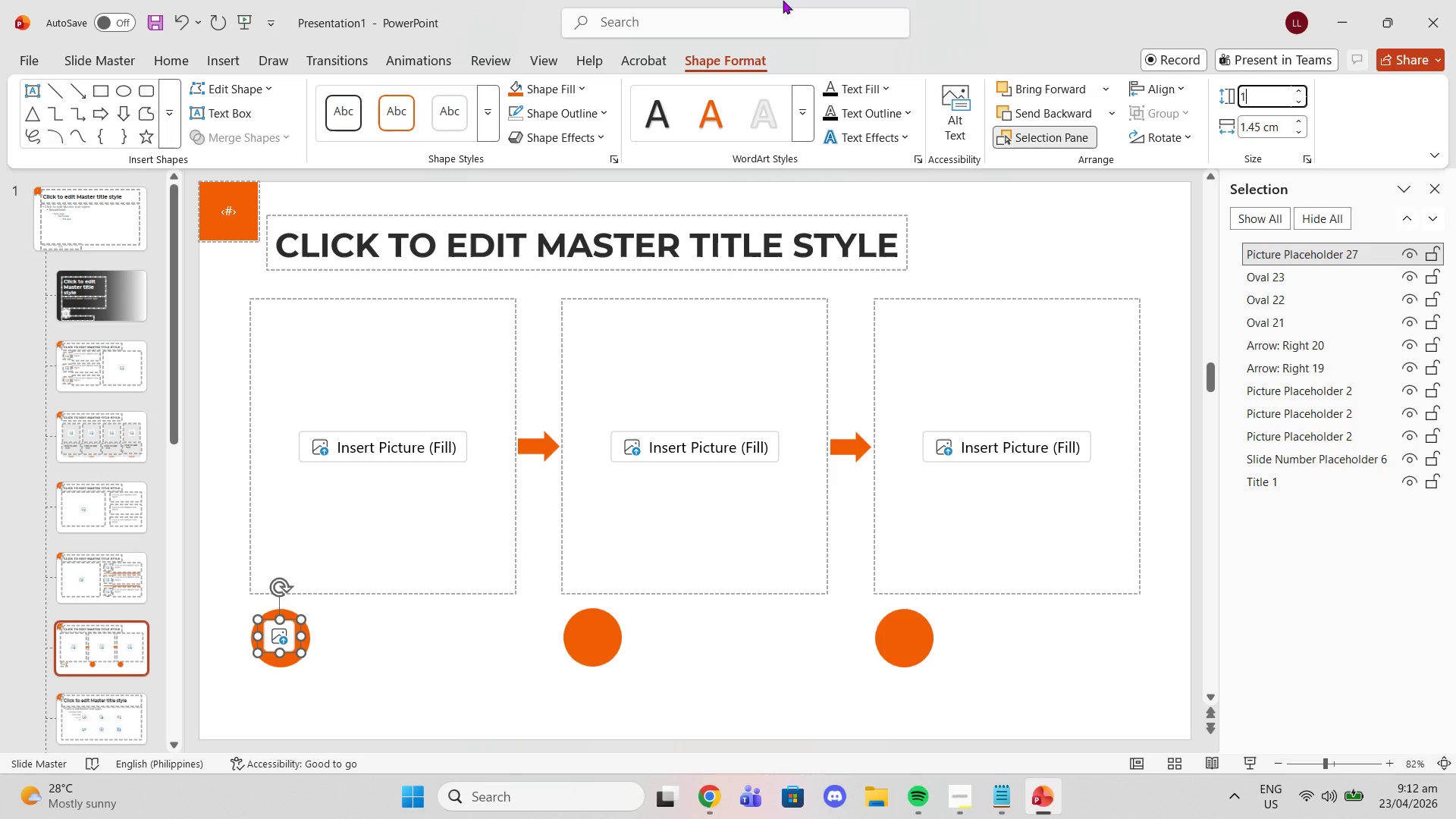 
key(Period)
 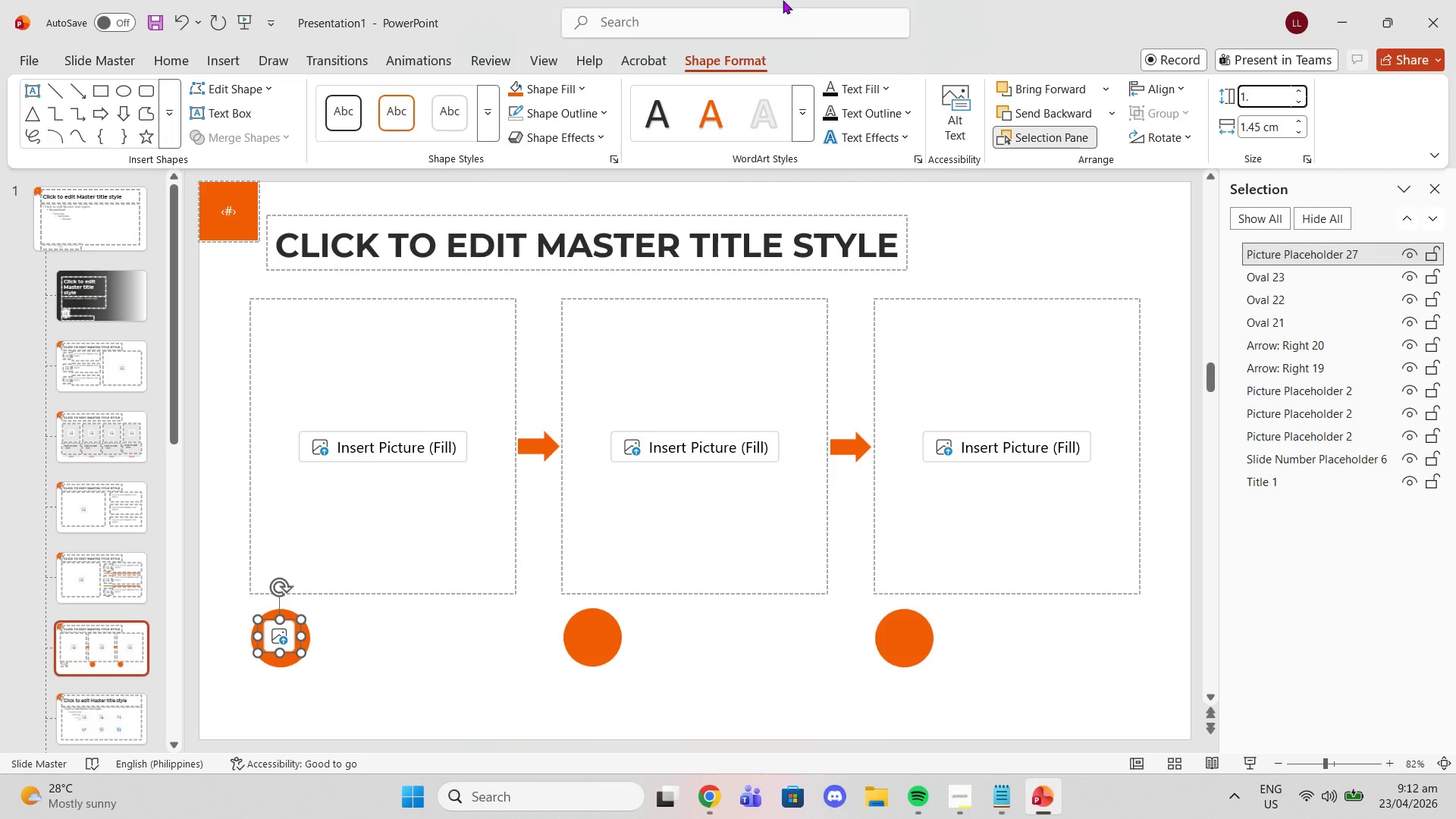 
key(5)
 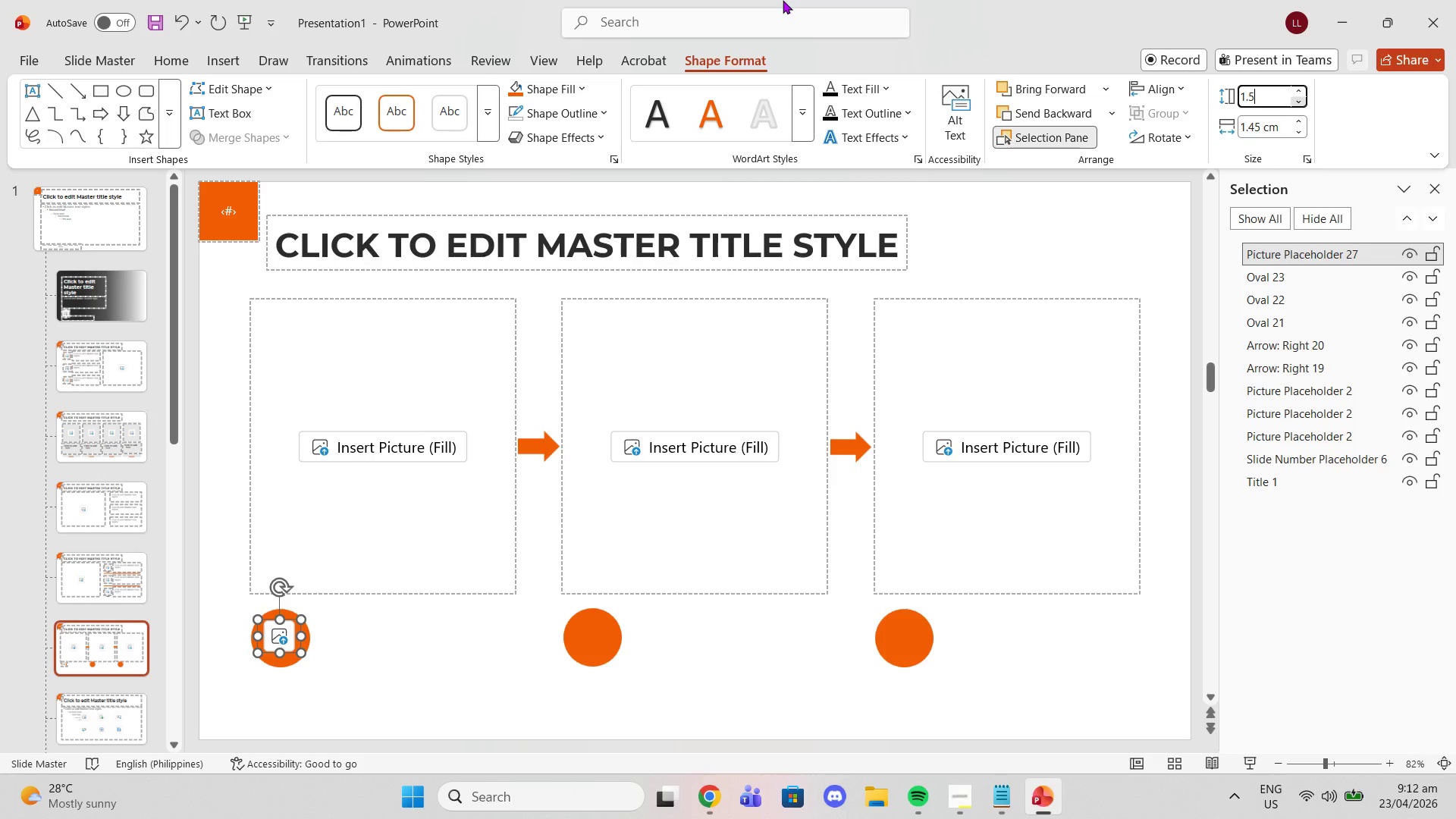 
key(ArrowDown)
 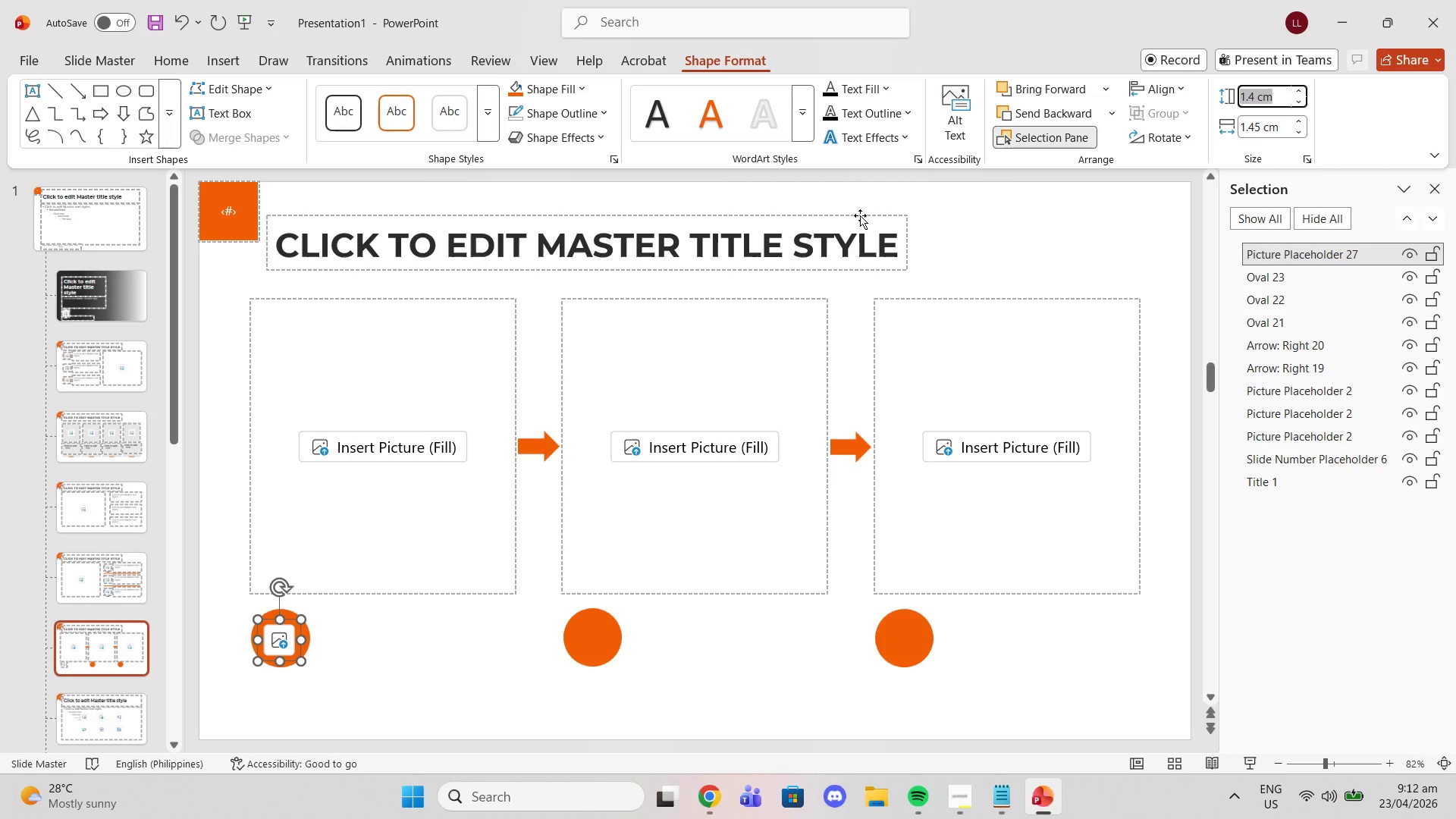 
key(1)
 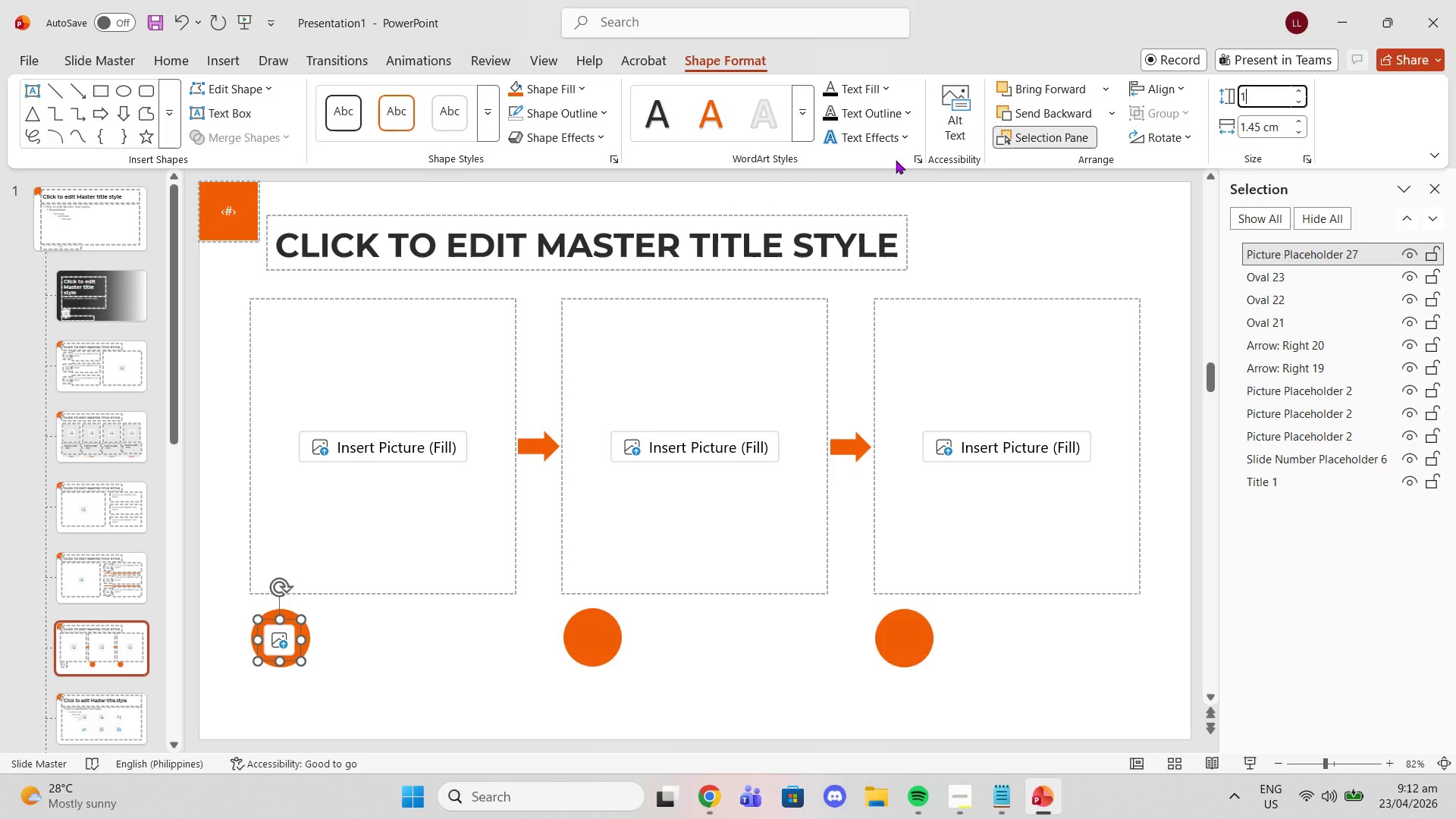 
key(Period)
 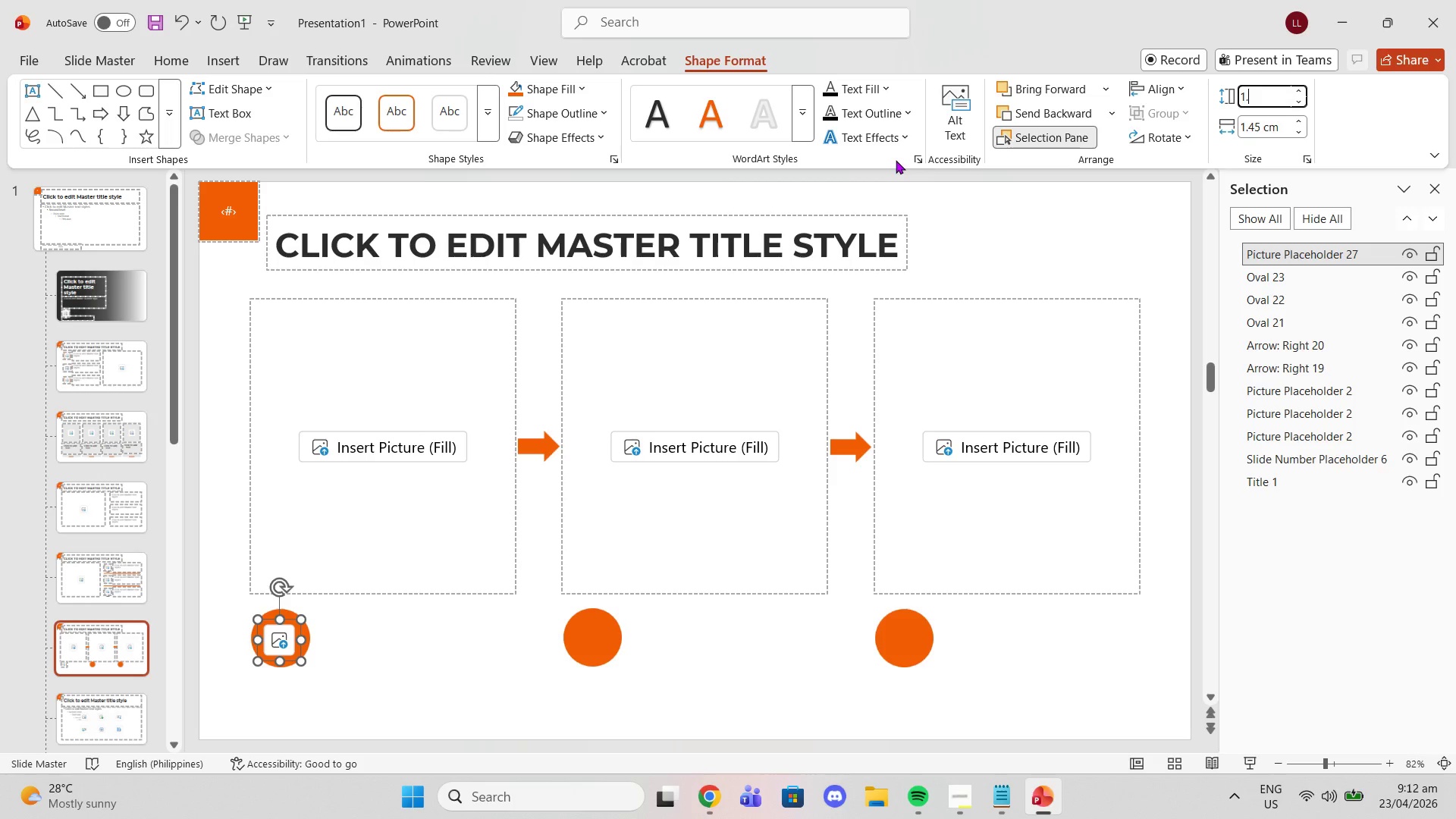 
key(5)
 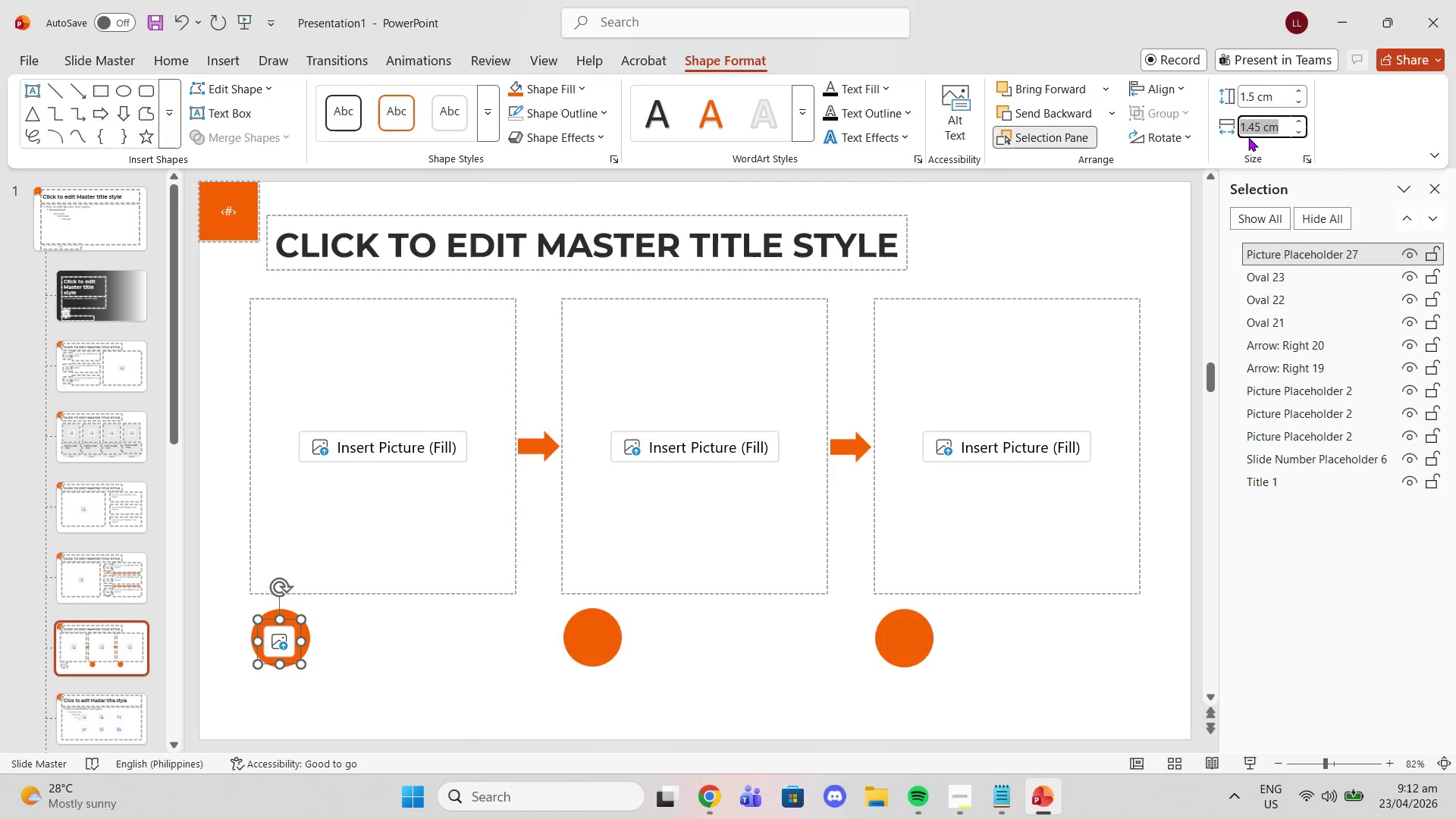 
key(1)
 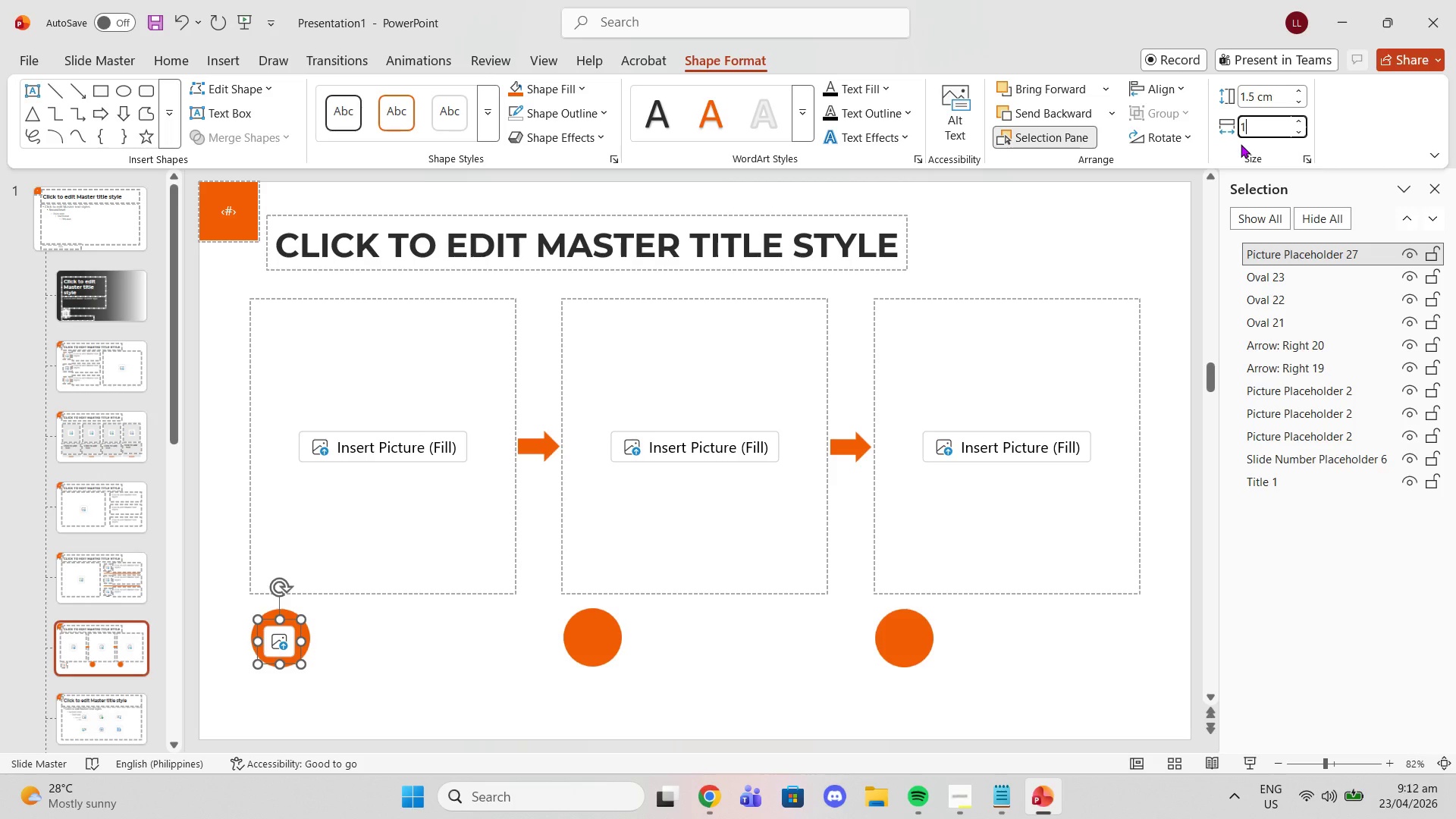 
key(Period)
 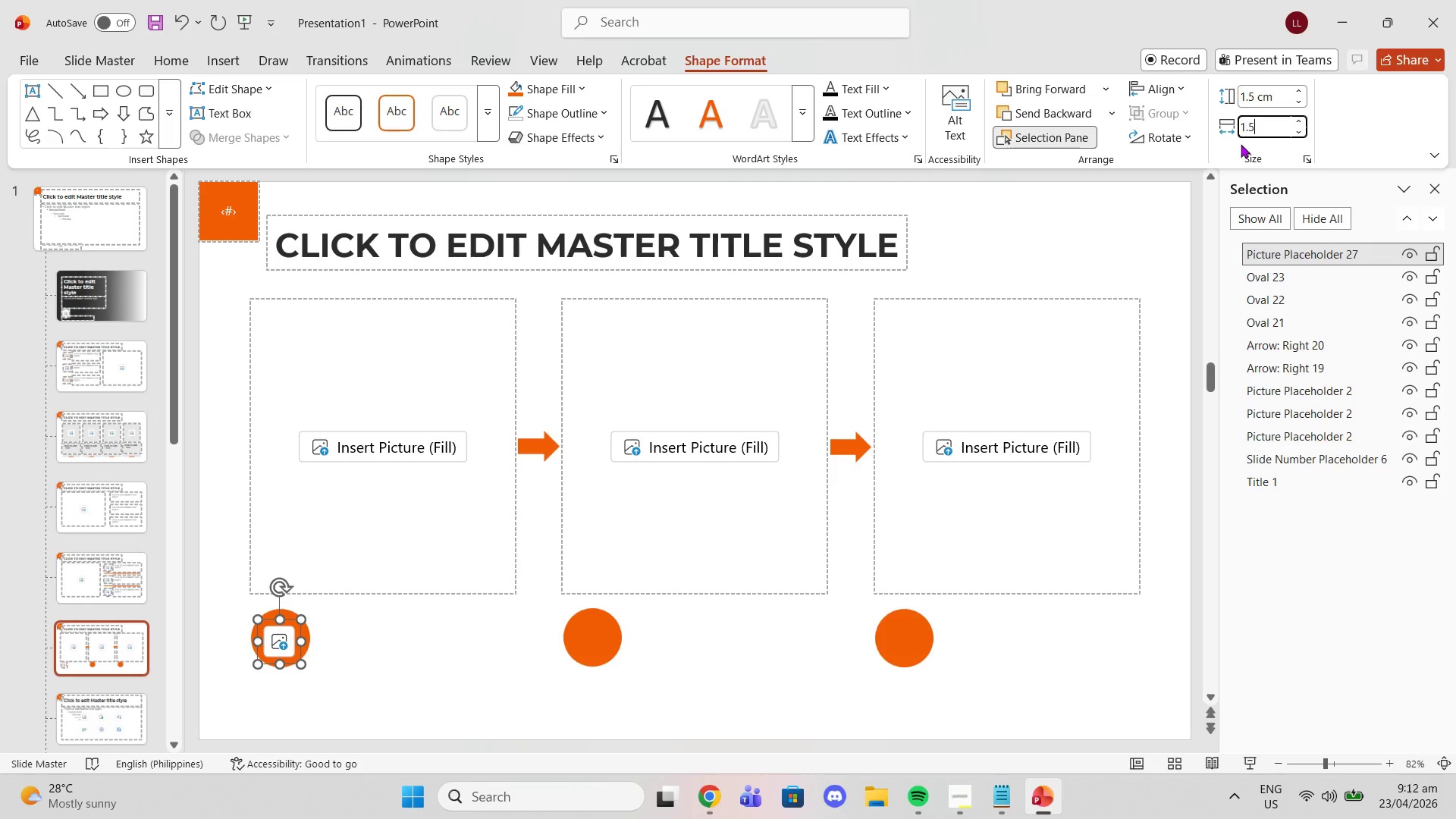 
key(5)
 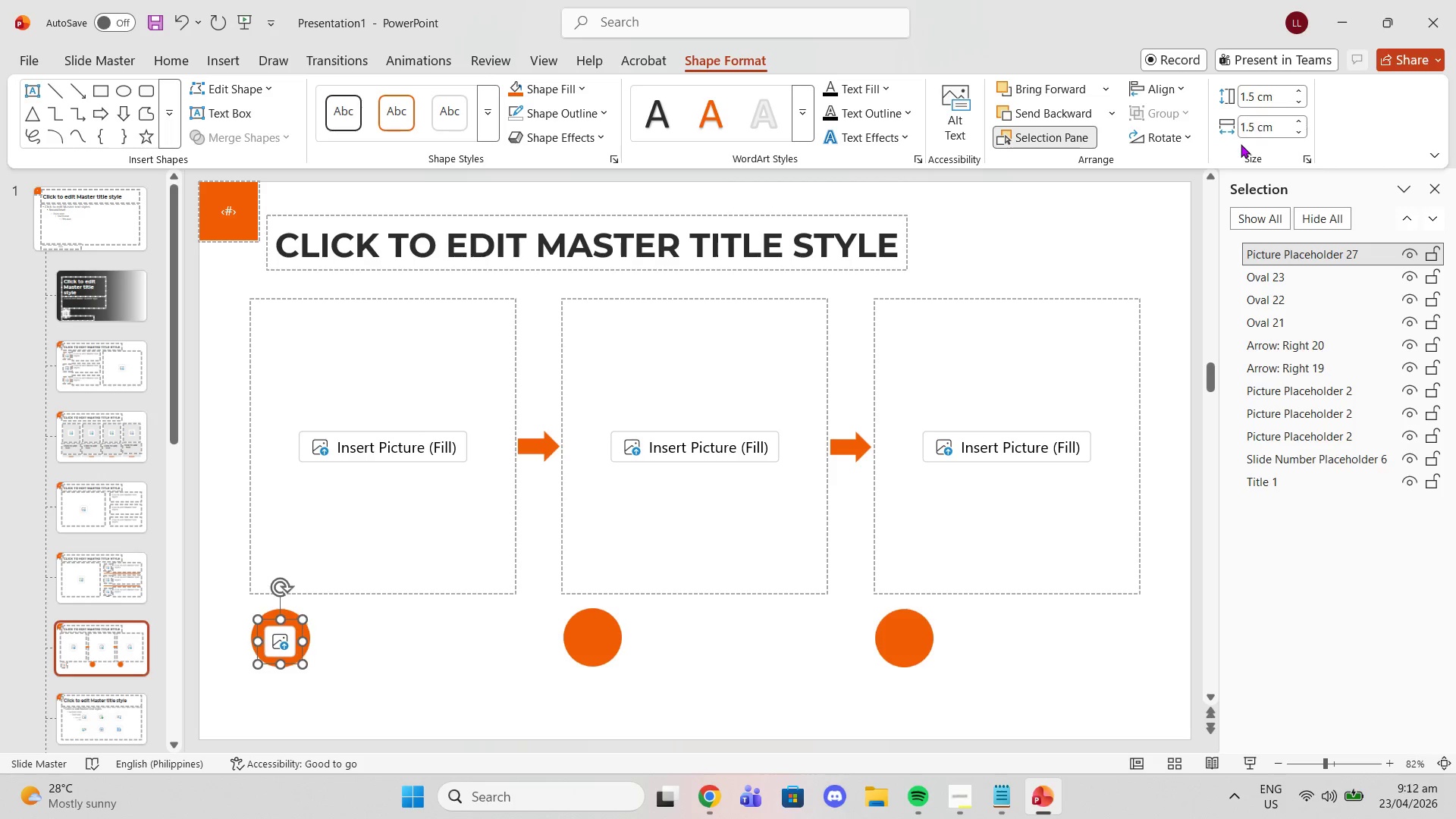 
key(Enter)
 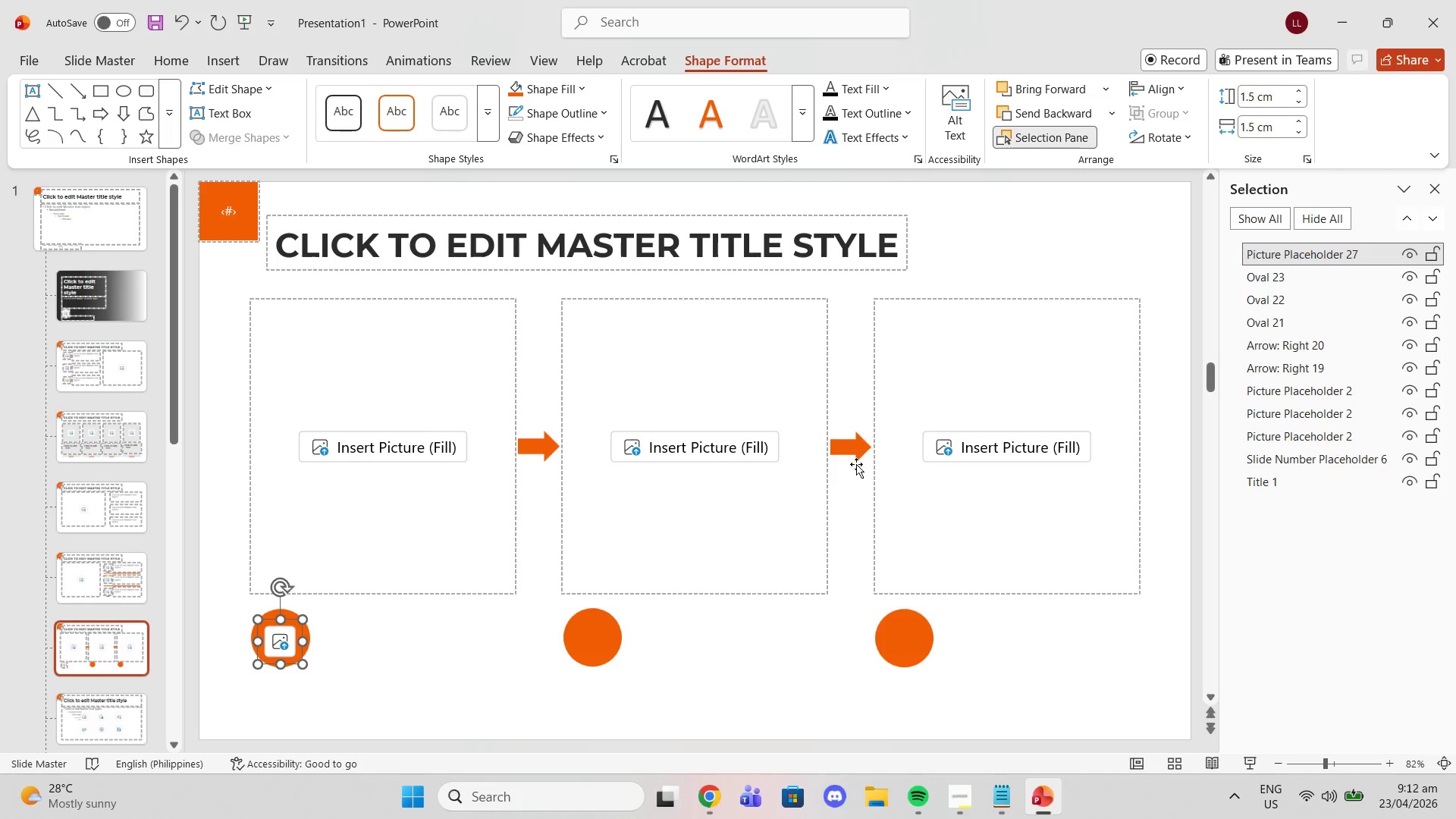 
left_click([323, 695])
 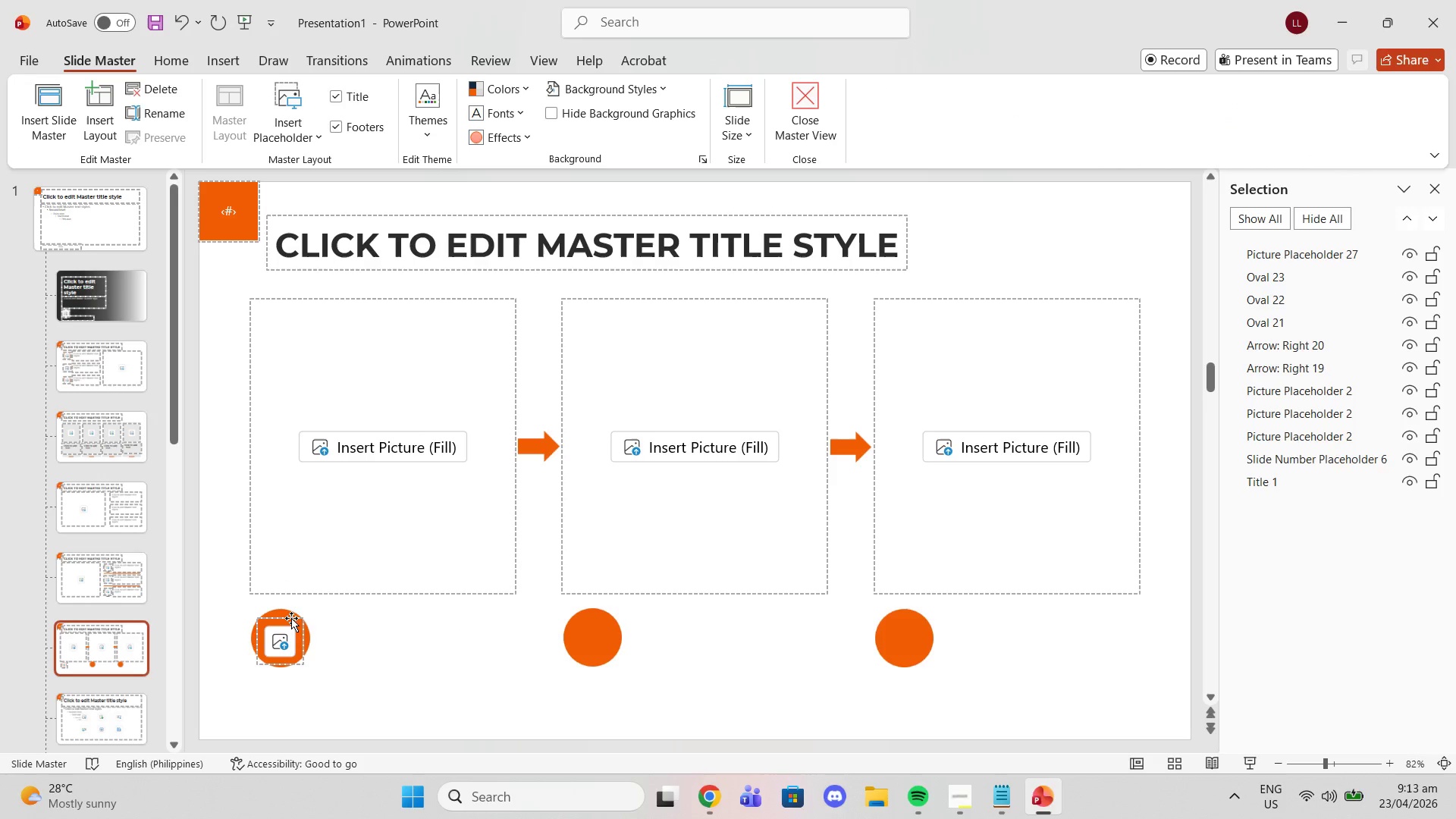 
left_click_drag(start_coordinate=[291, 618], to_coordinate=[292, 613])
 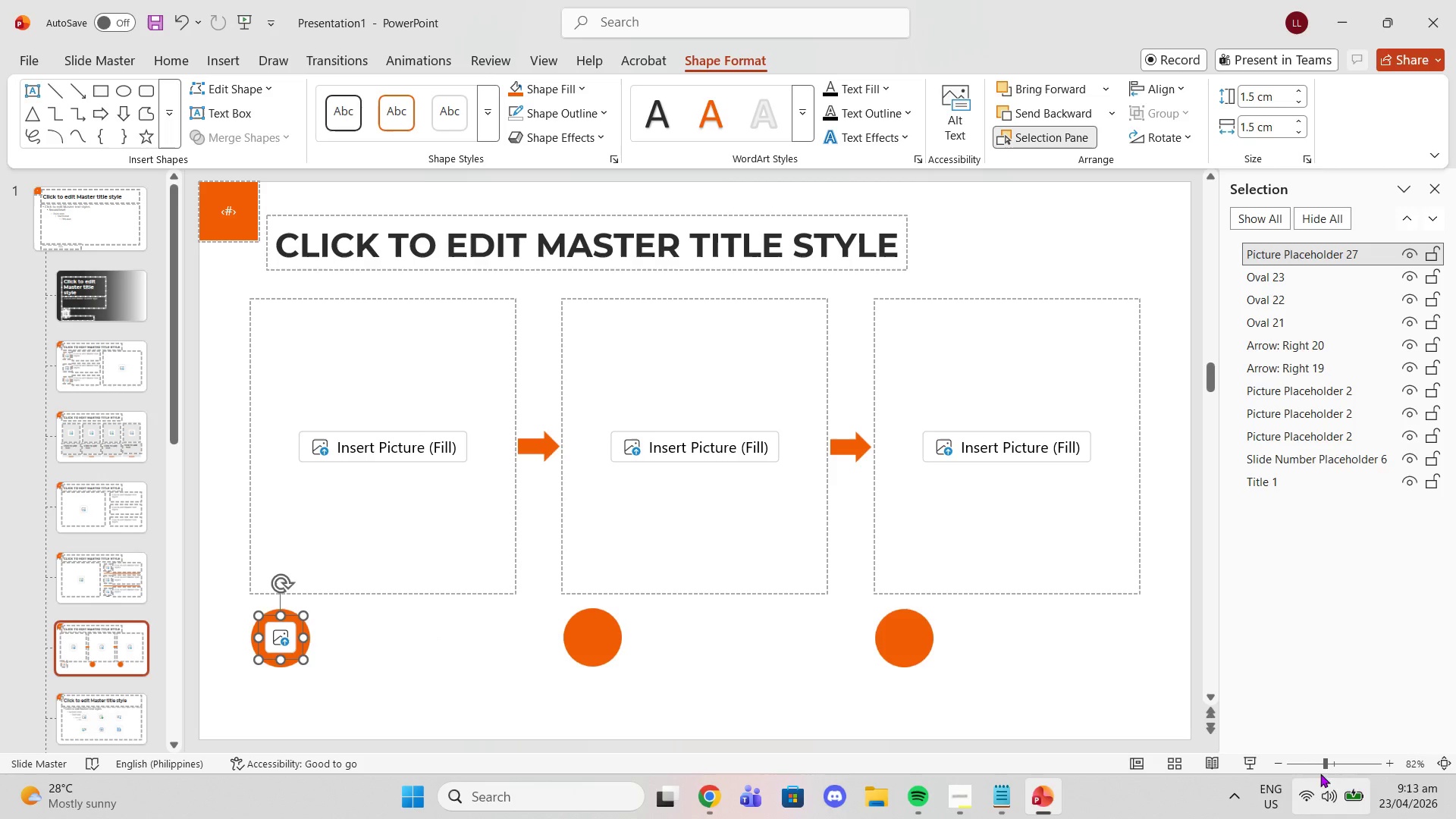 
left_click_drag(start_coordinate=[1324, 766], to_coordinate=[1338, 766])
 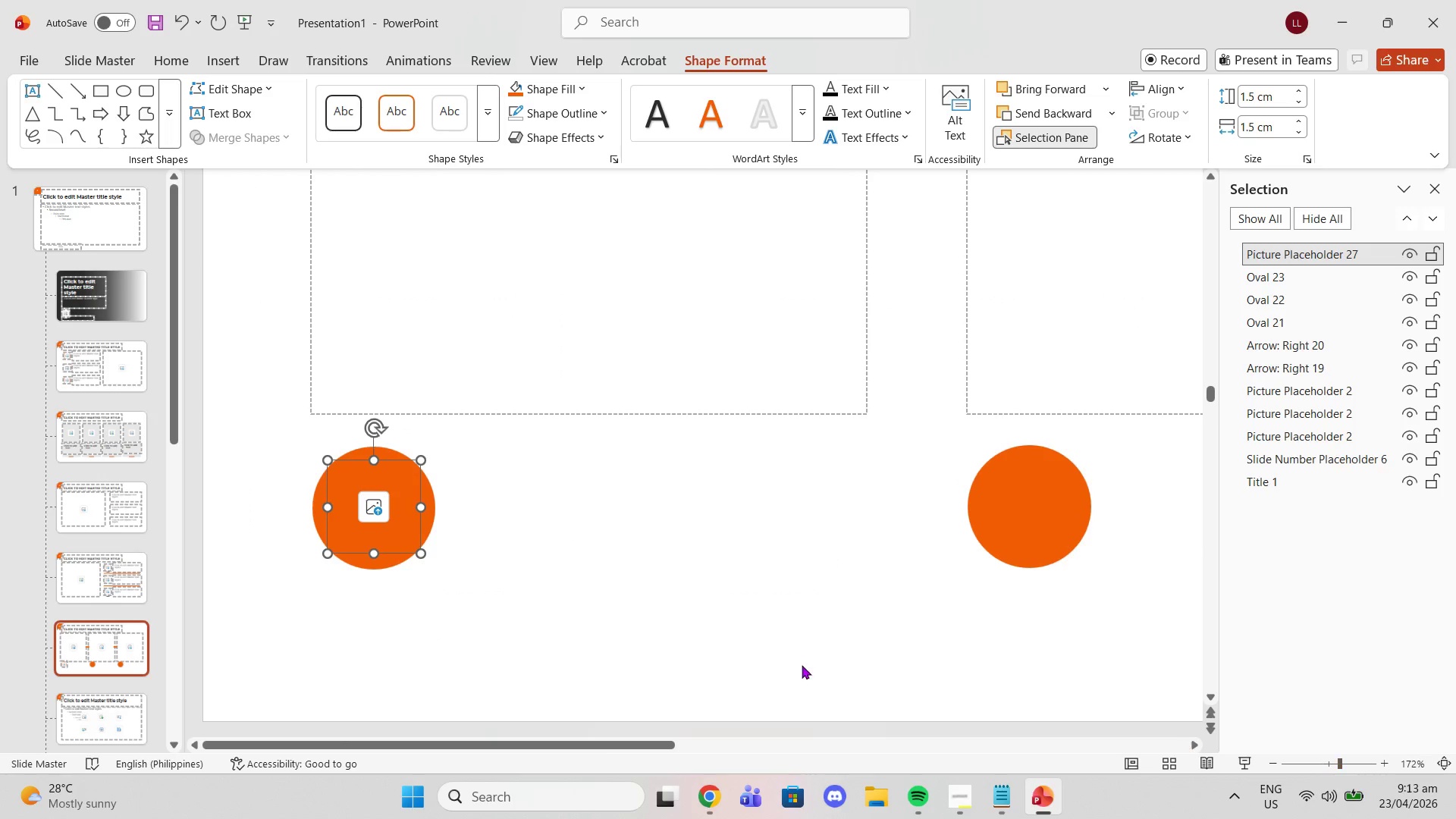 
left_click([714, 651])
 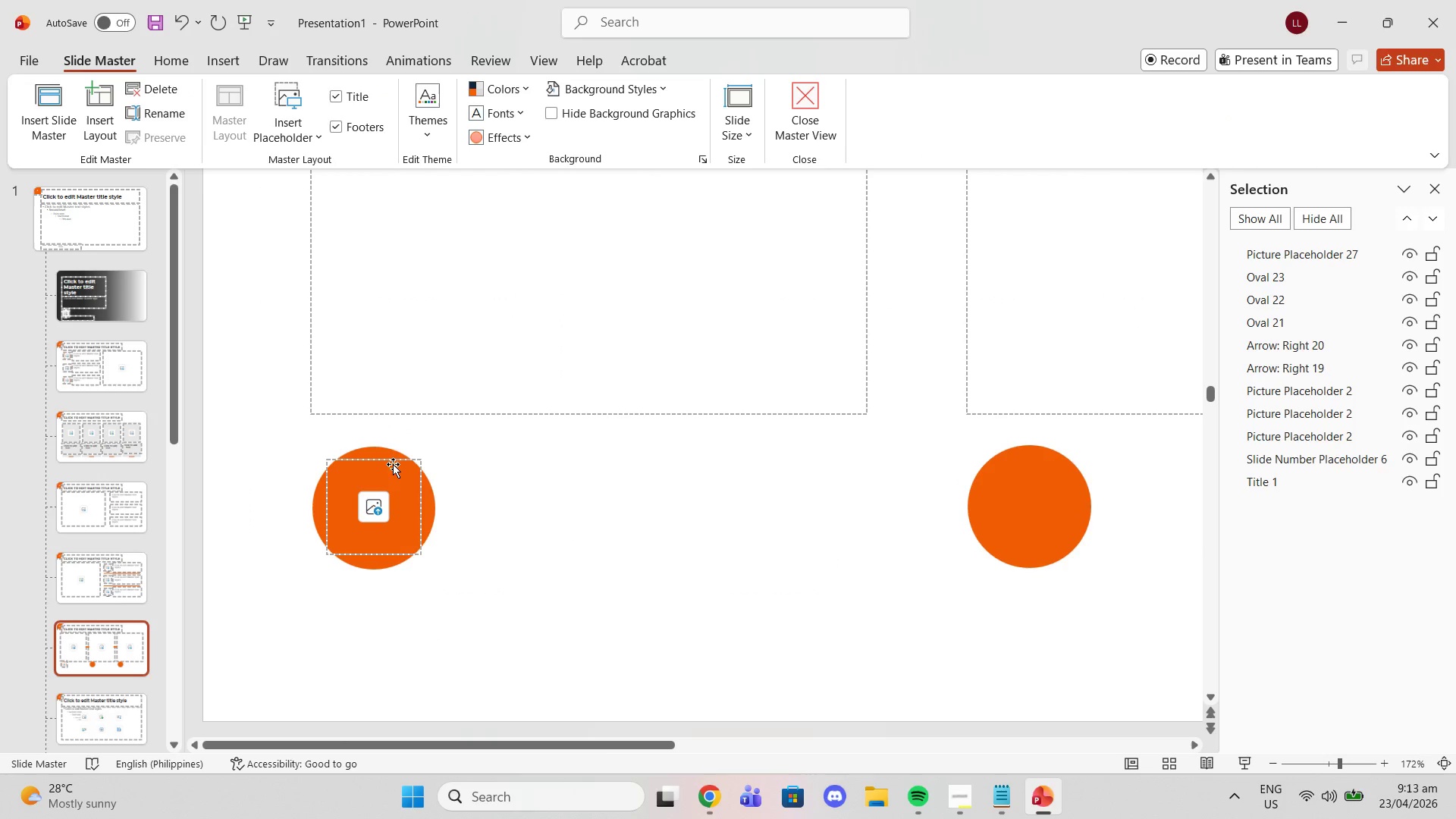 
left_click([387, 459])
 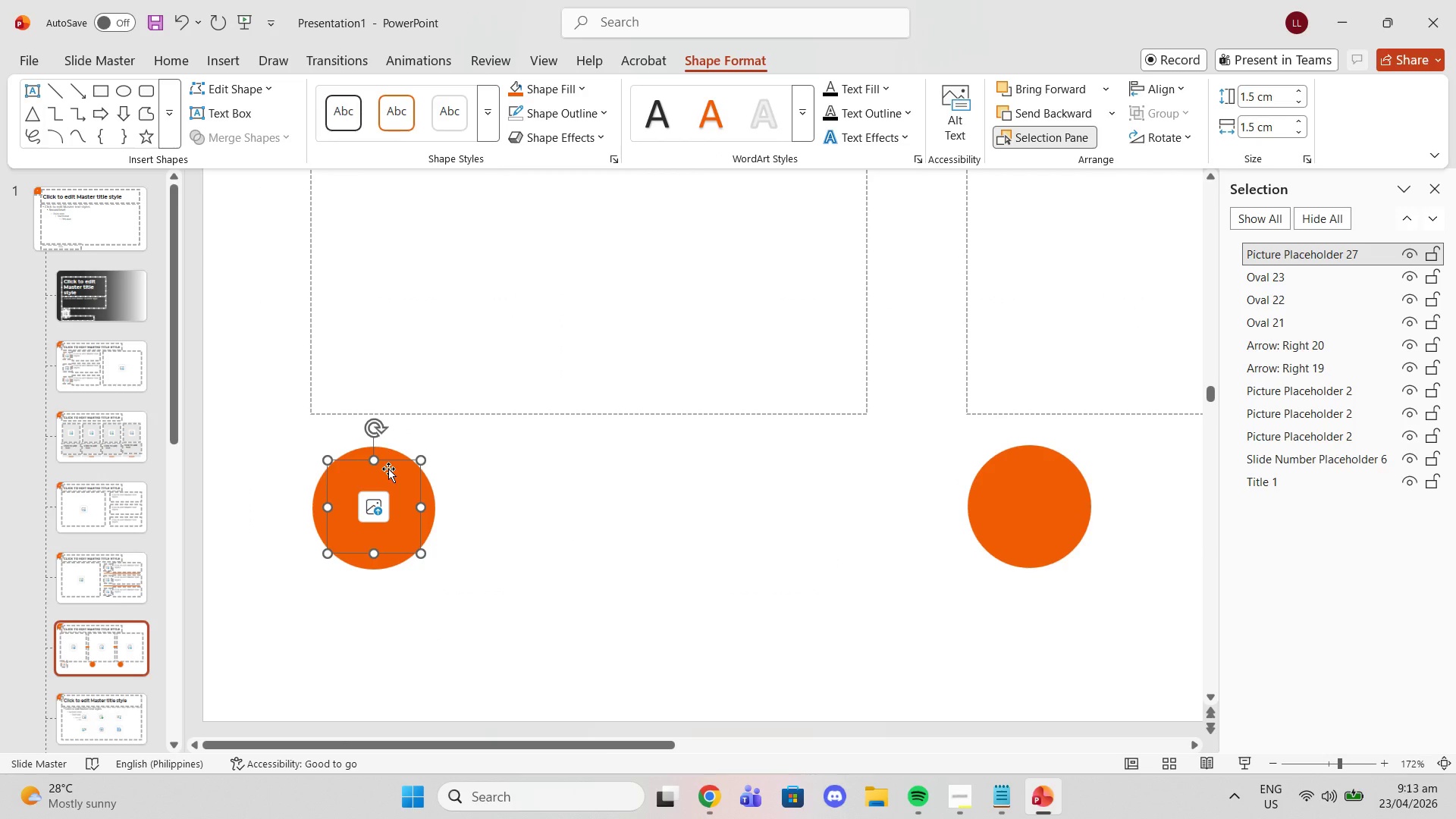 
key(Control+C)
 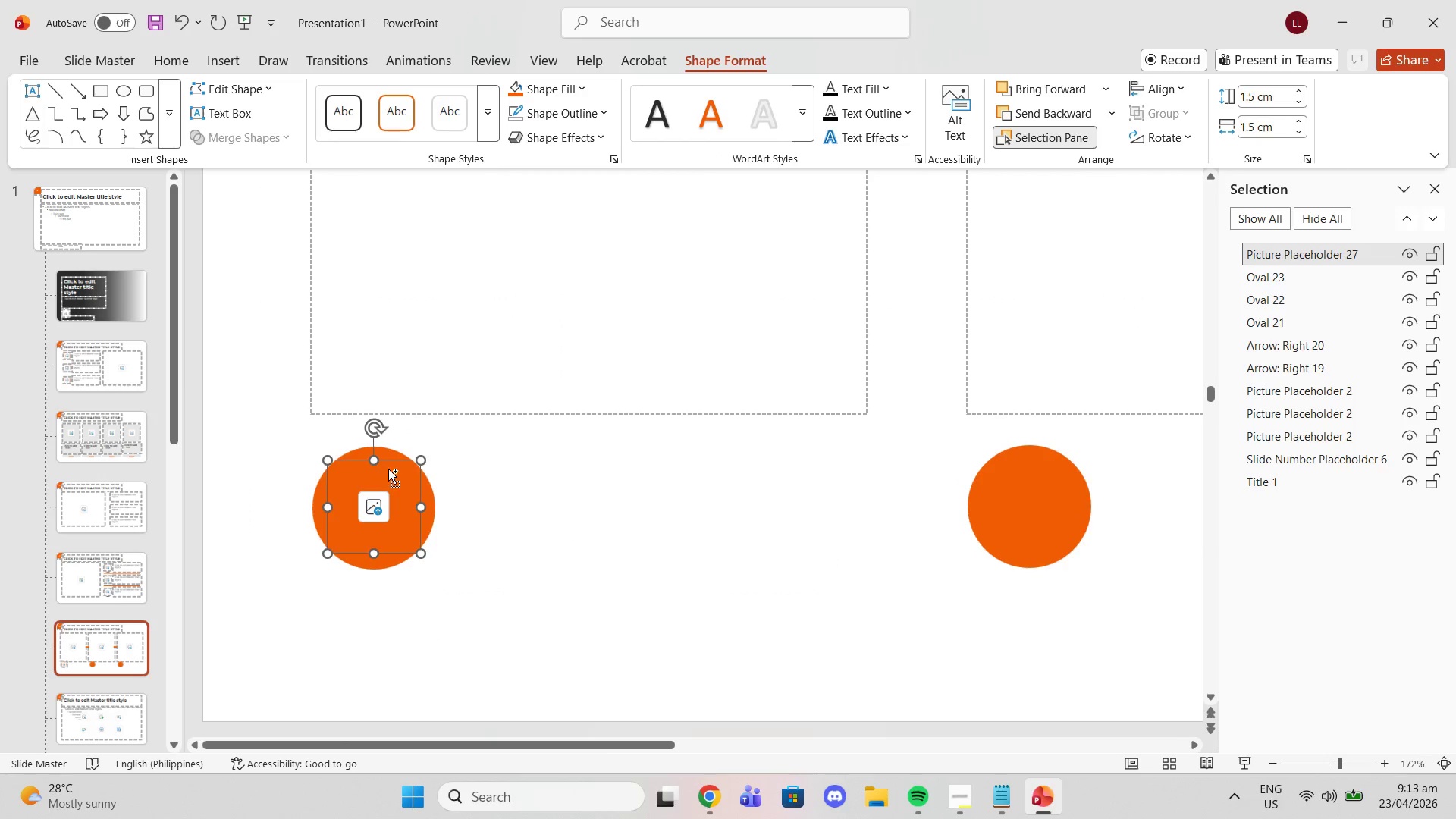 
key(Control+ControlLeft)
 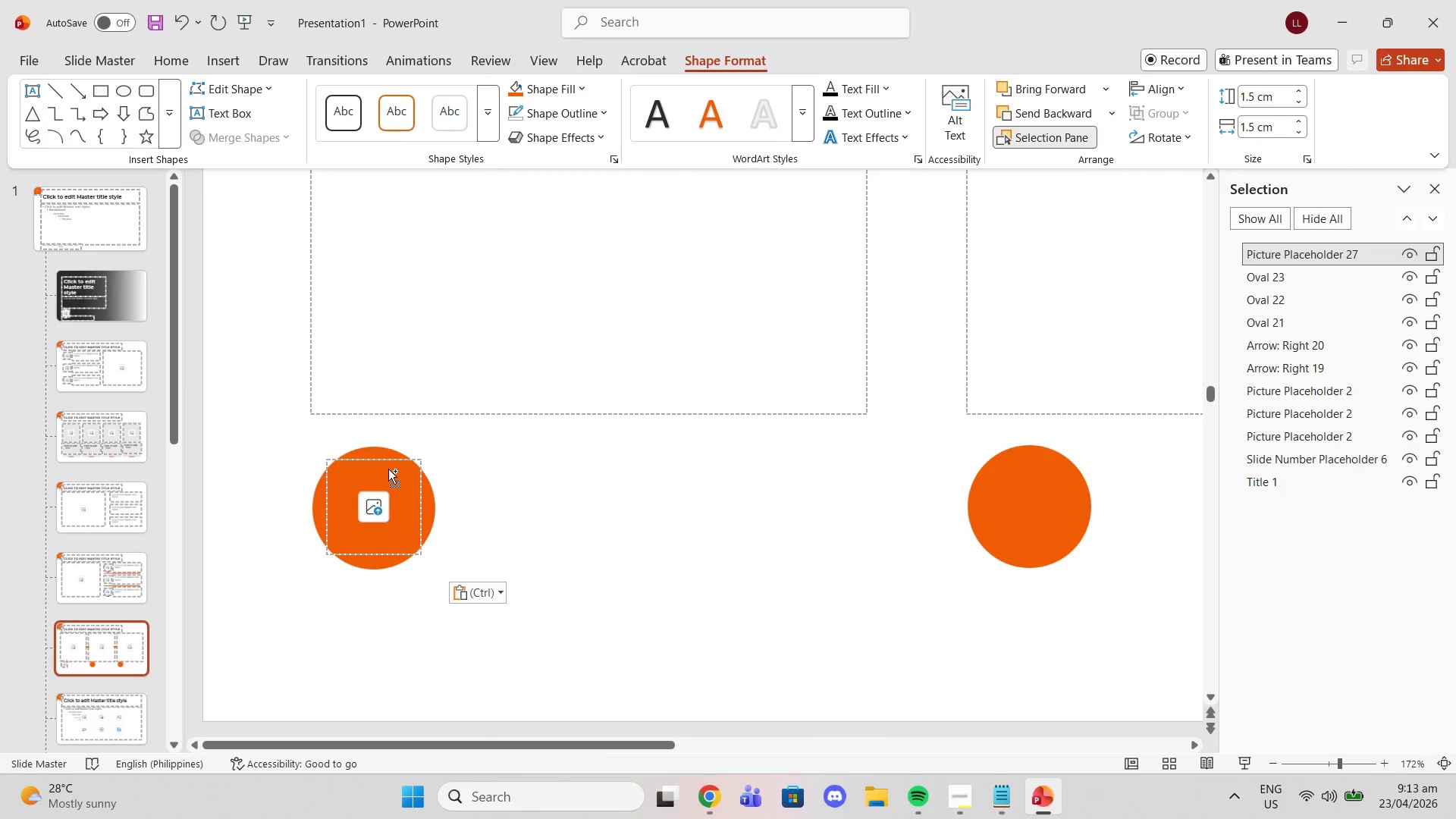 
key(Control+V)
 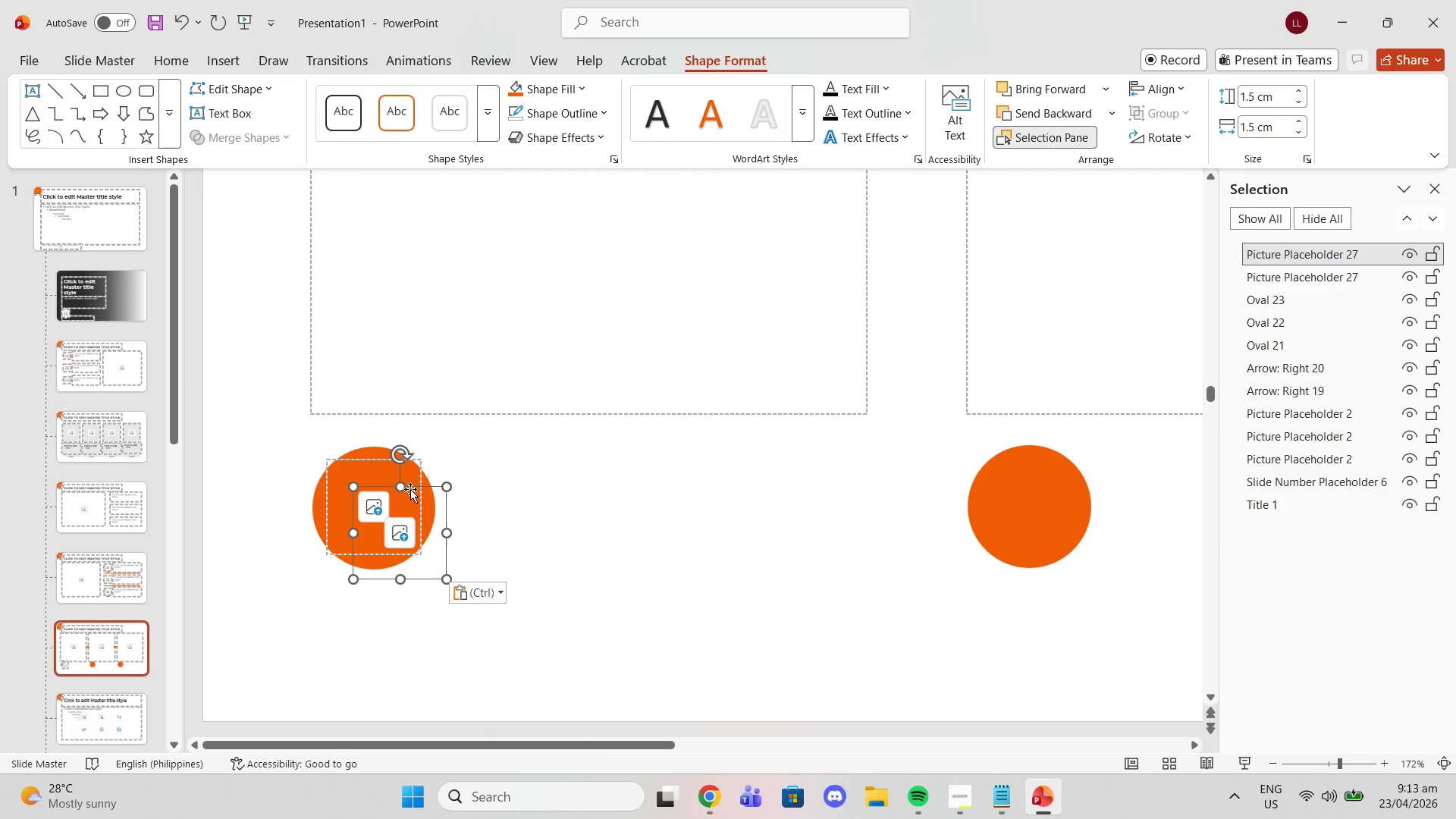 
left_click_drag(start_coordinate=[410, 489], to_coordinate=[1036, 465])
 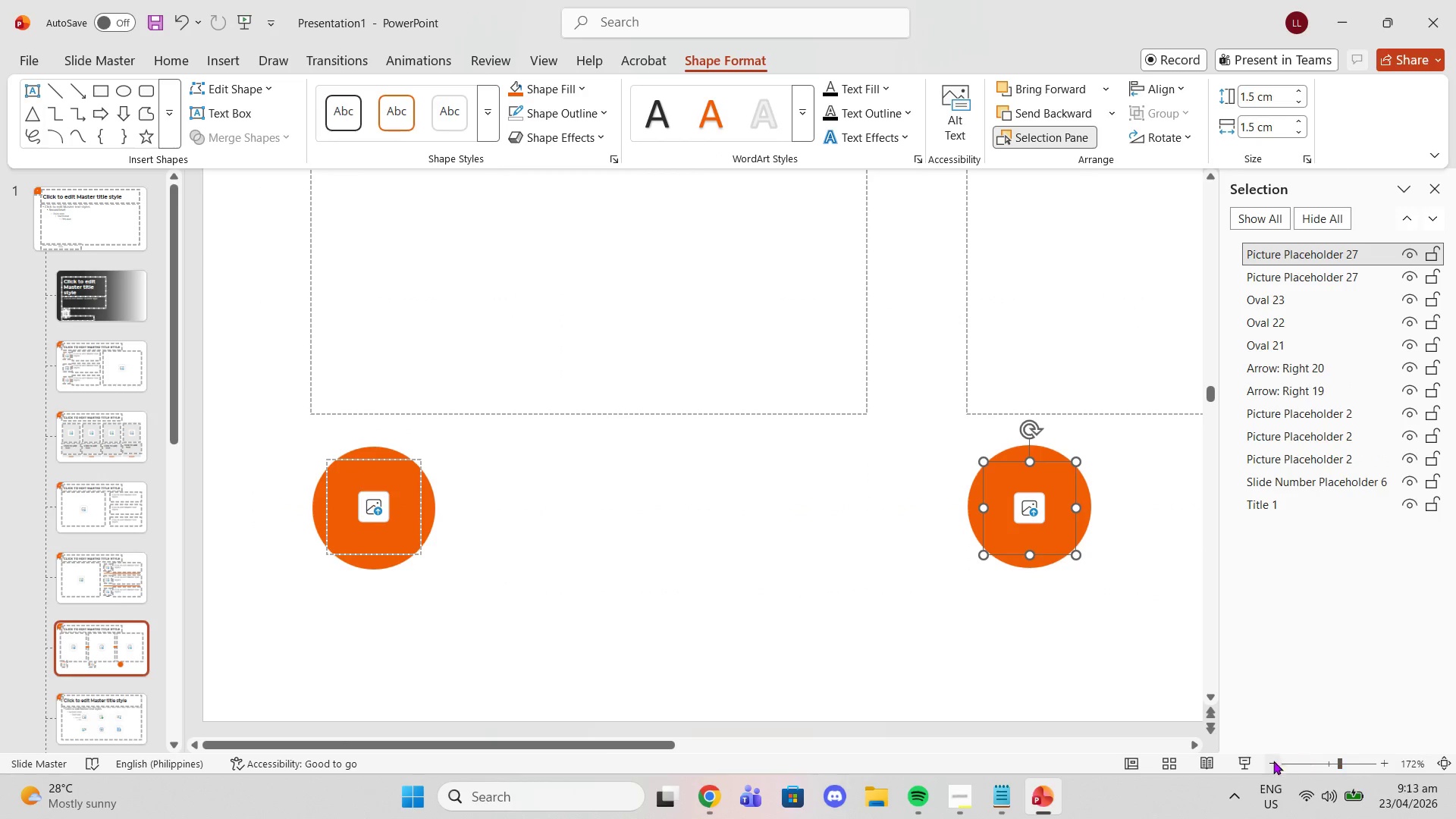 
double_click([1267, 764])
 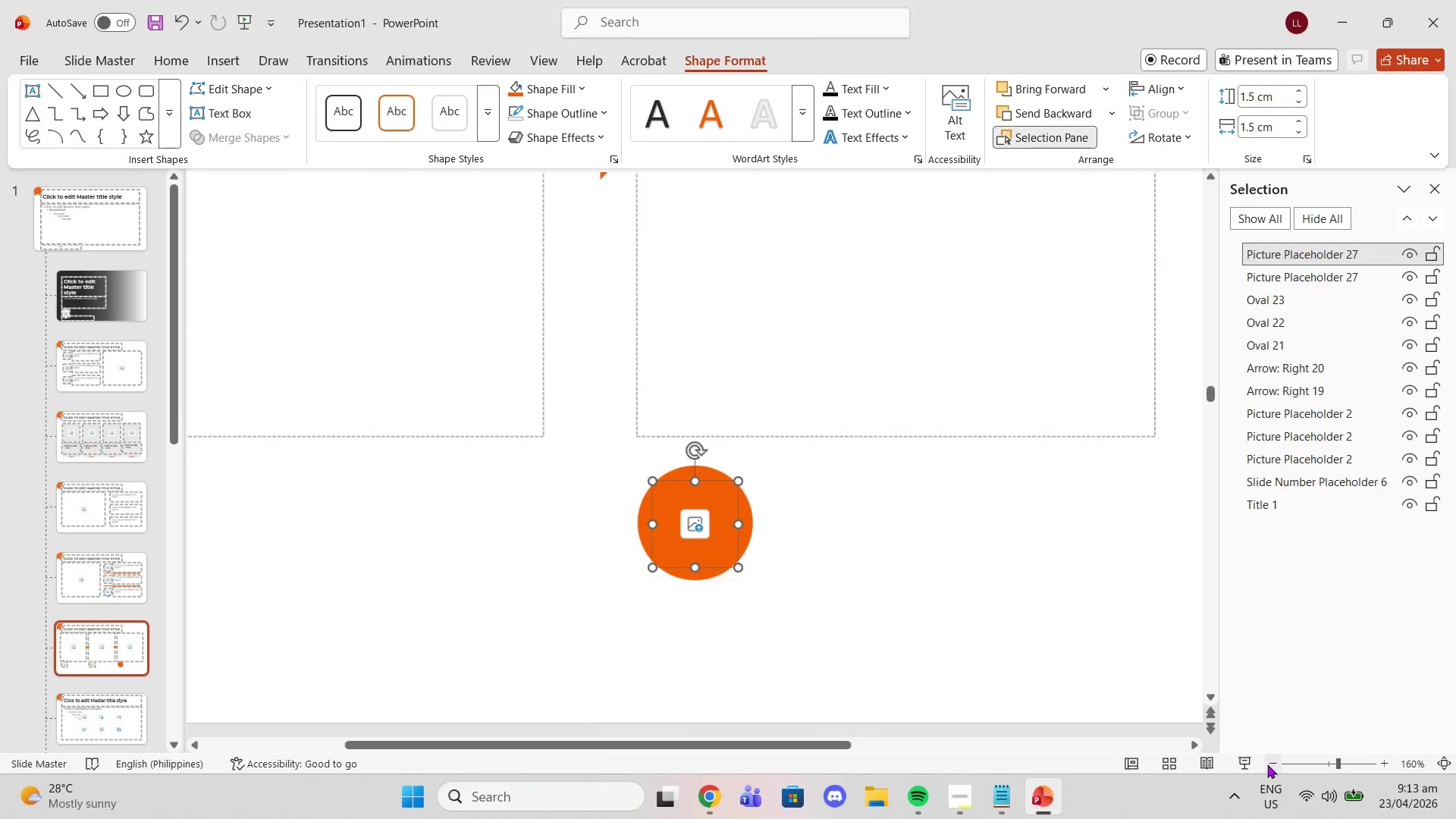 
triple_click([1268, 764])
 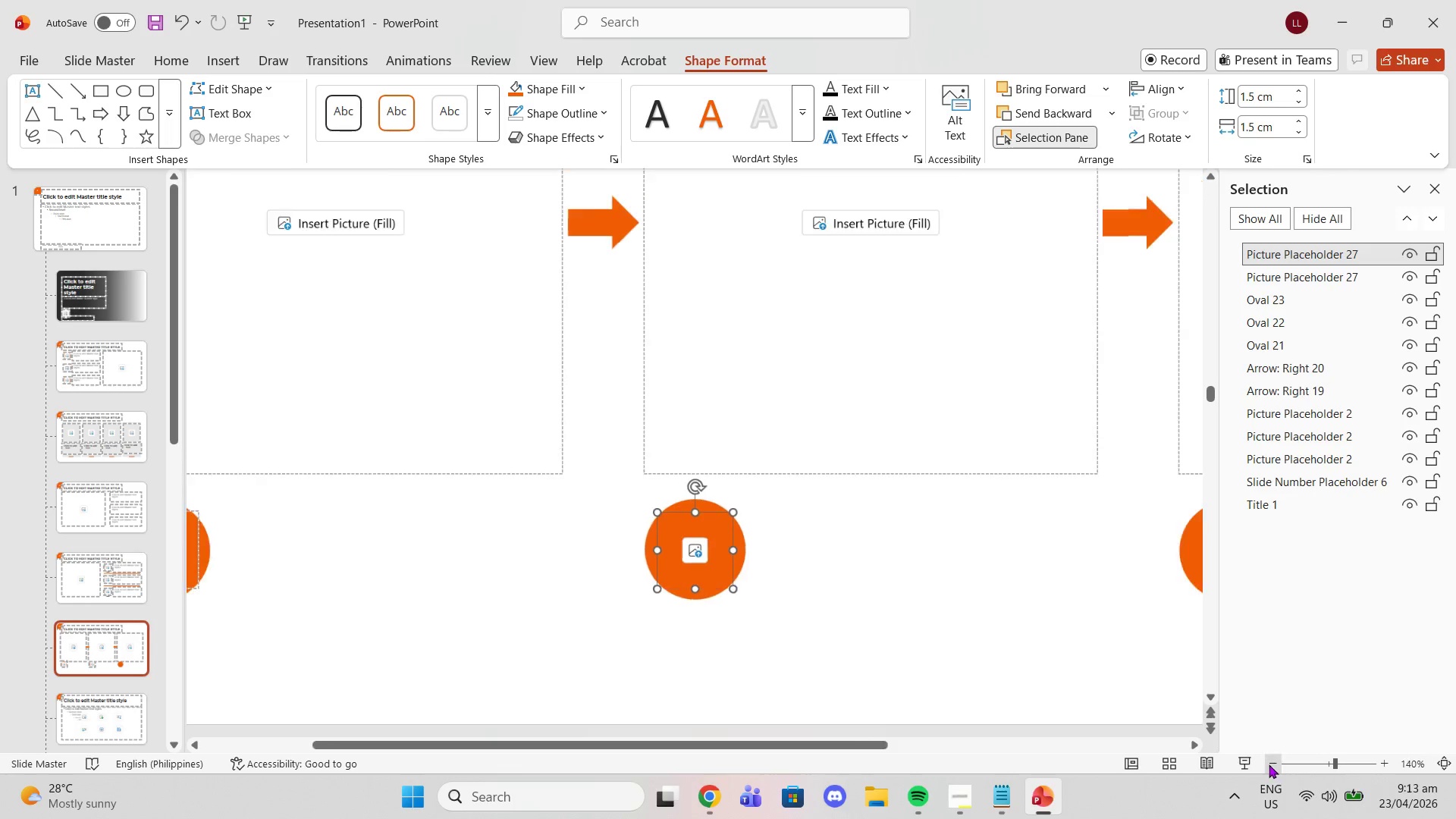 
triple_click([1269, 764])
 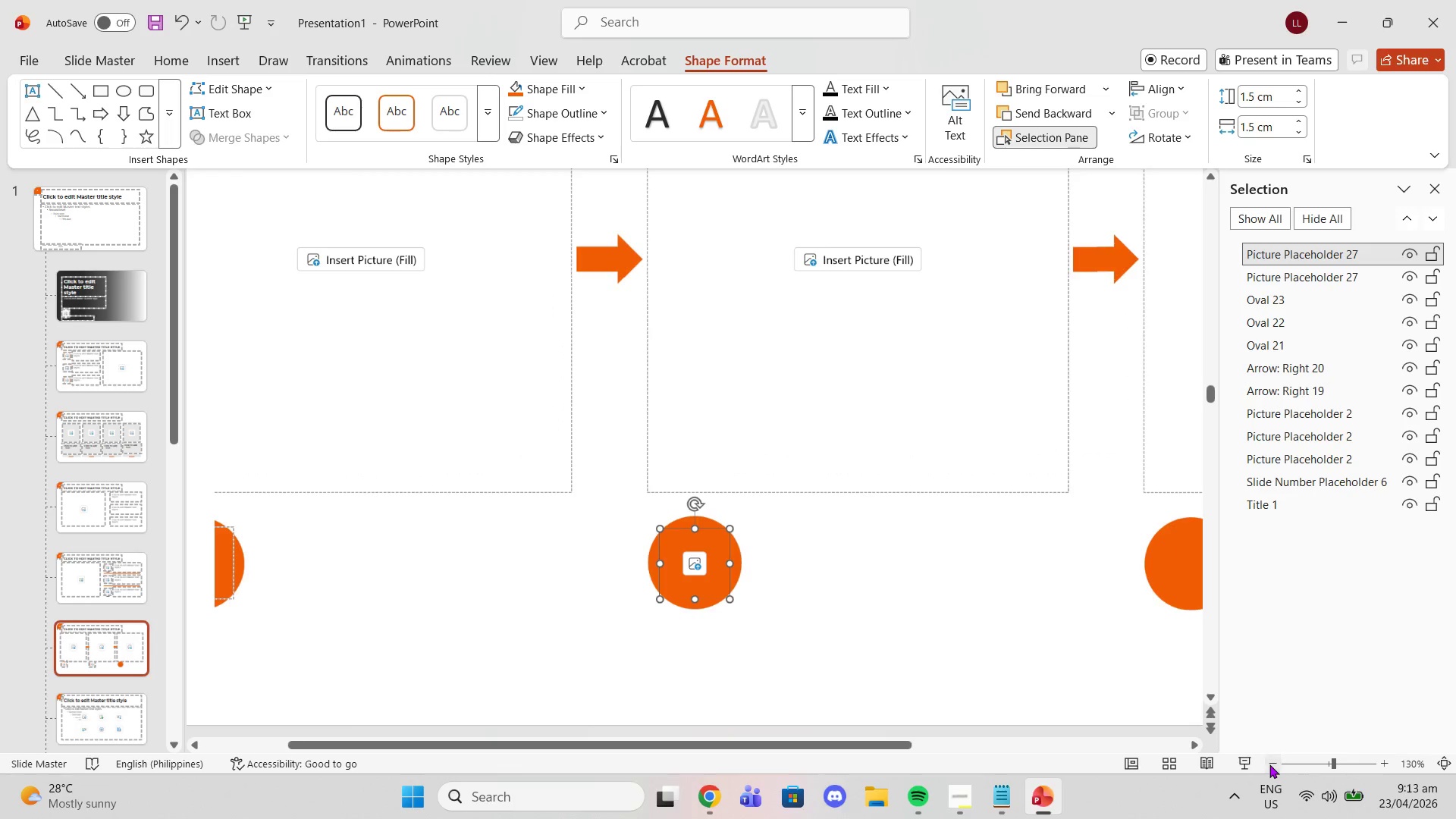 
triple_click([1269, 764])
 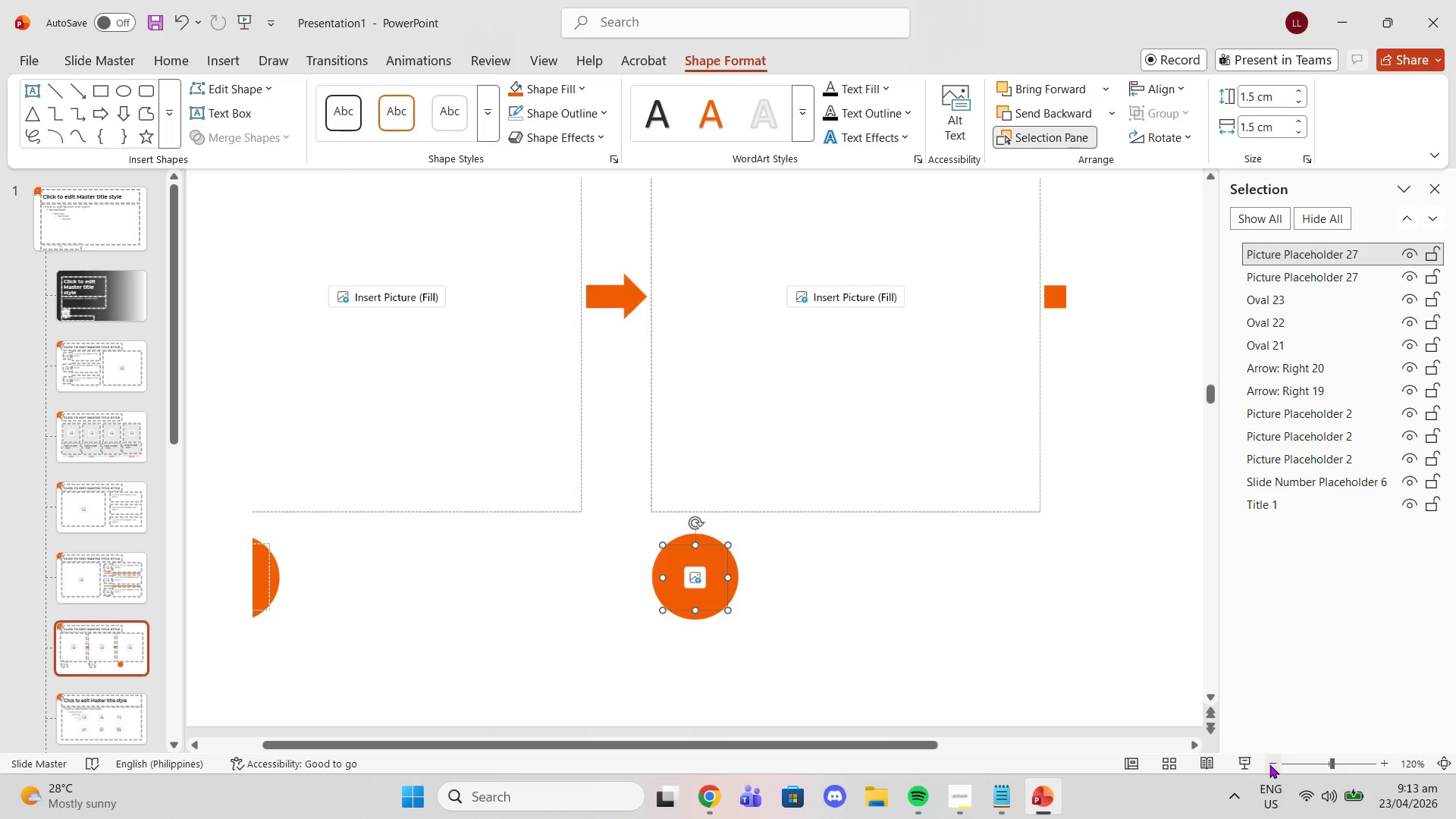 
triple_click([1269, 764])
 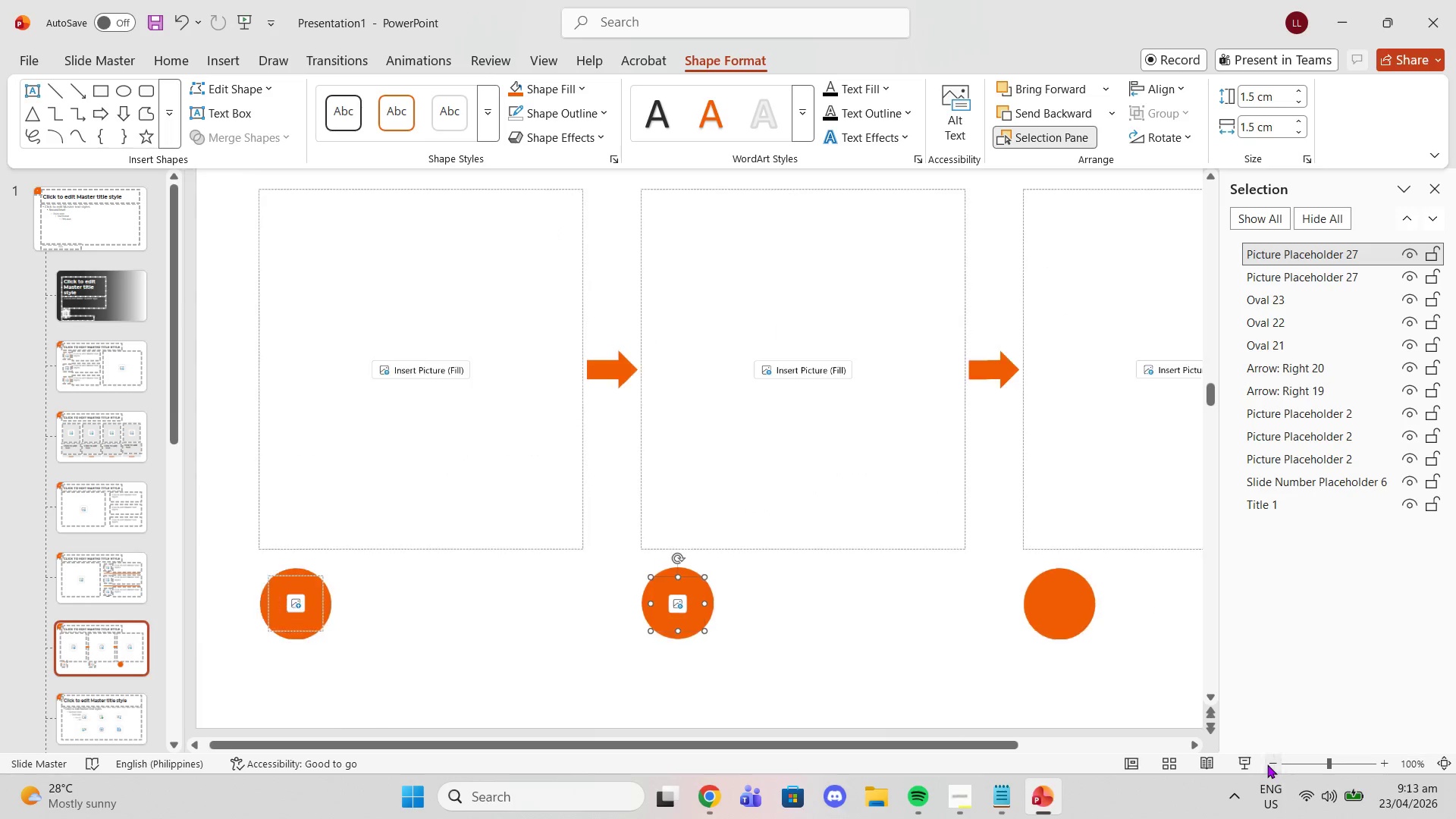 
triple_click([1267, 764])
 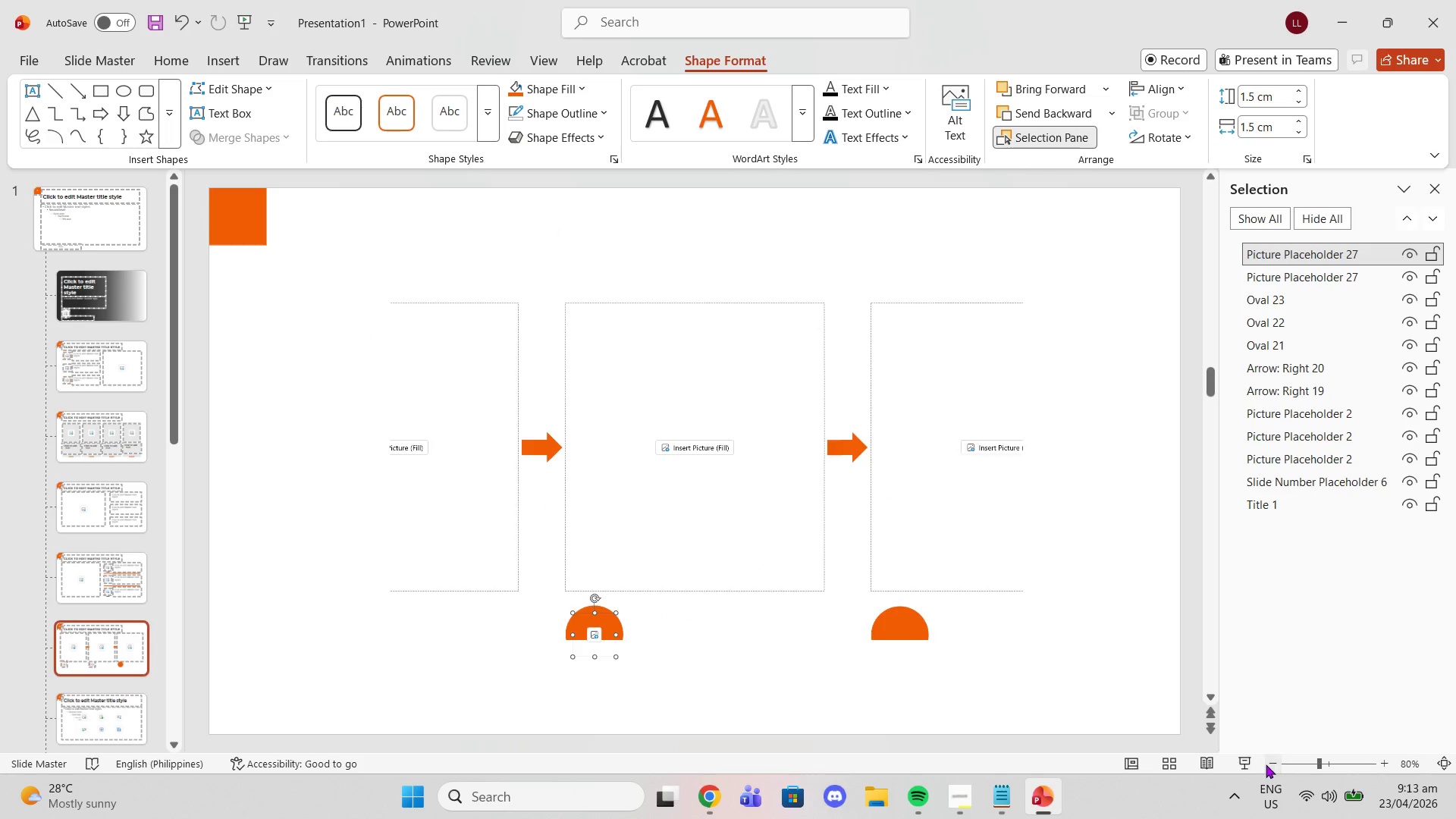 
triple_click([1265, 764])
 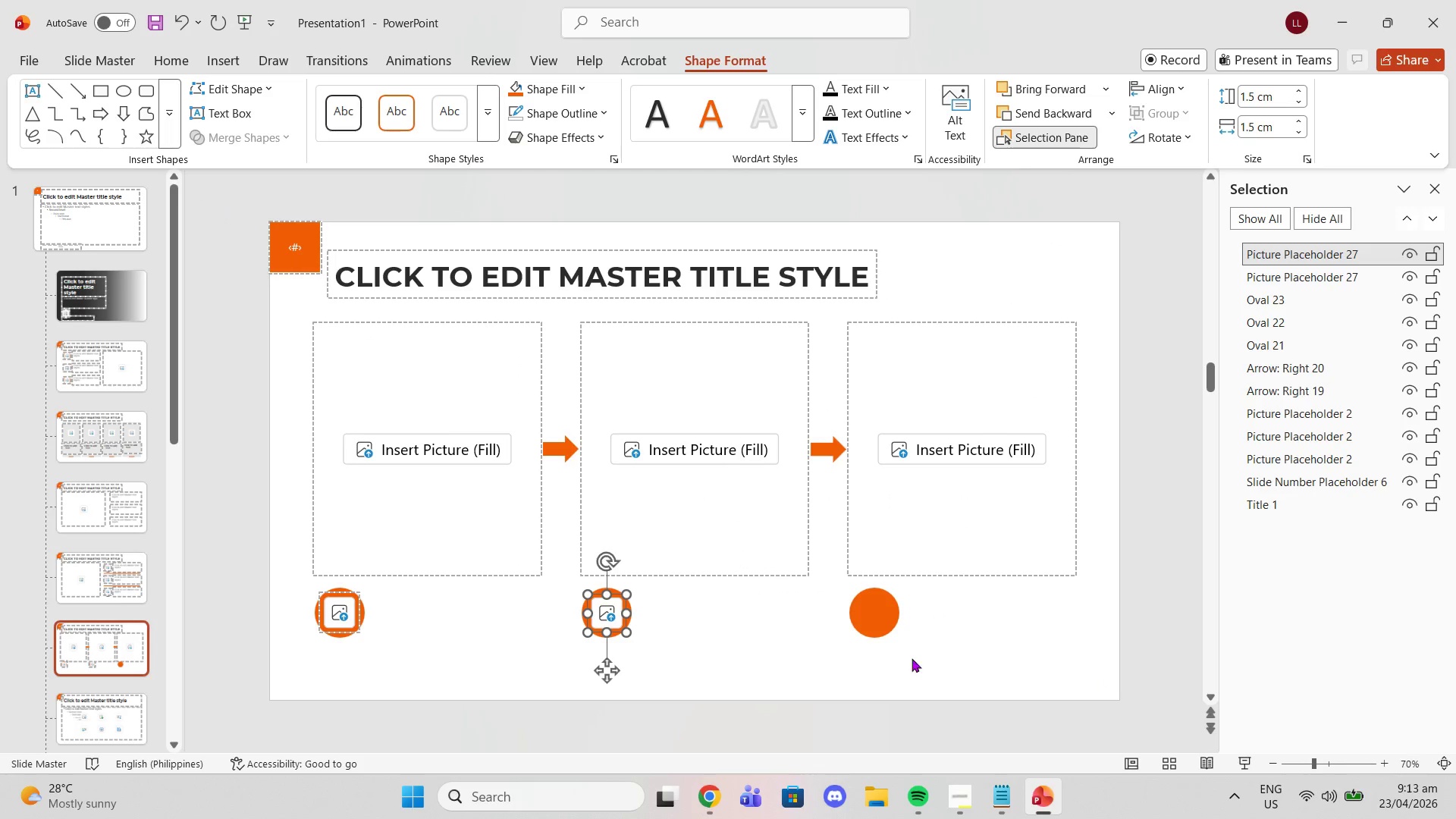 
left_click([720, 676])
 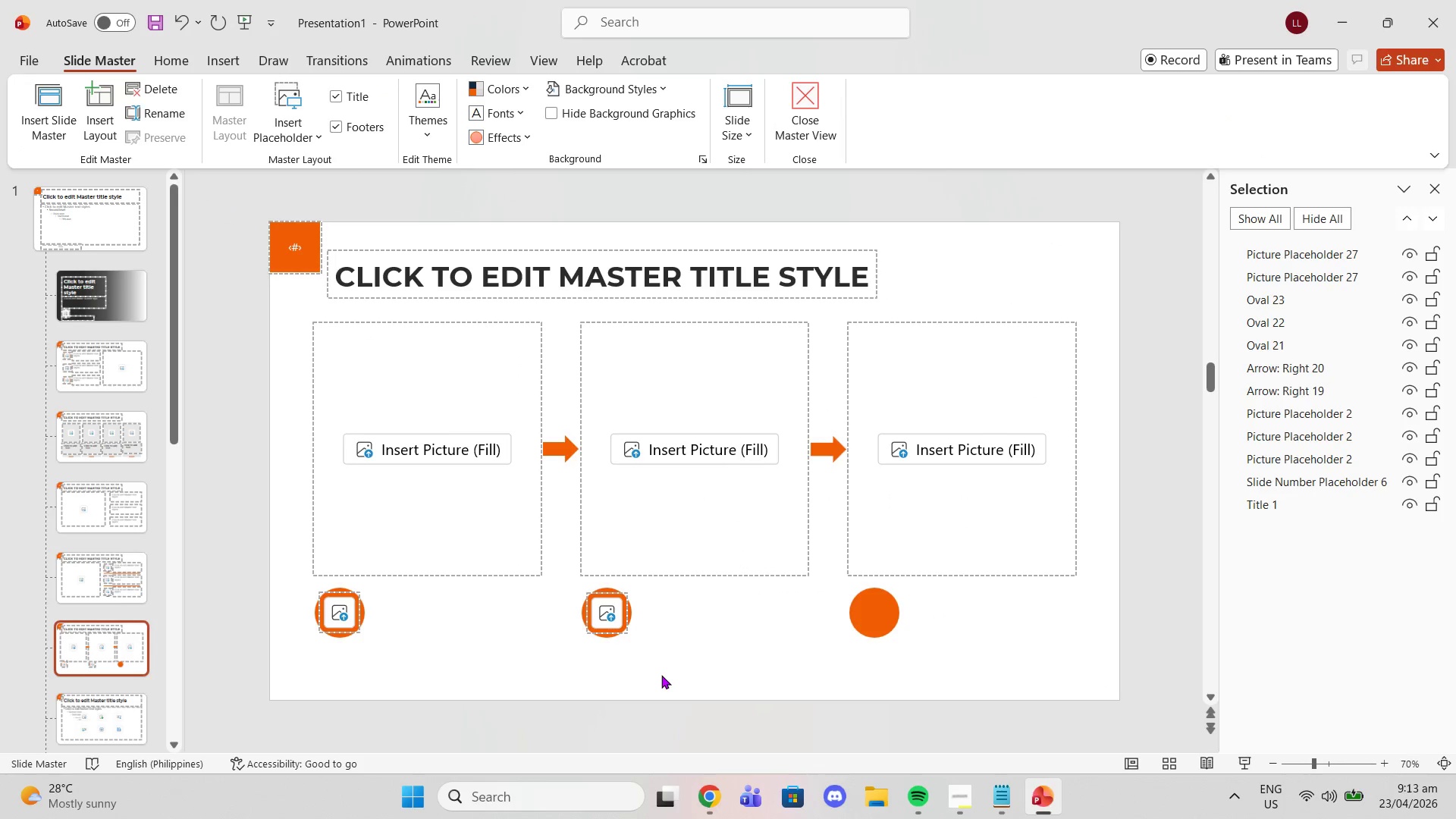 
key(Control+V)
 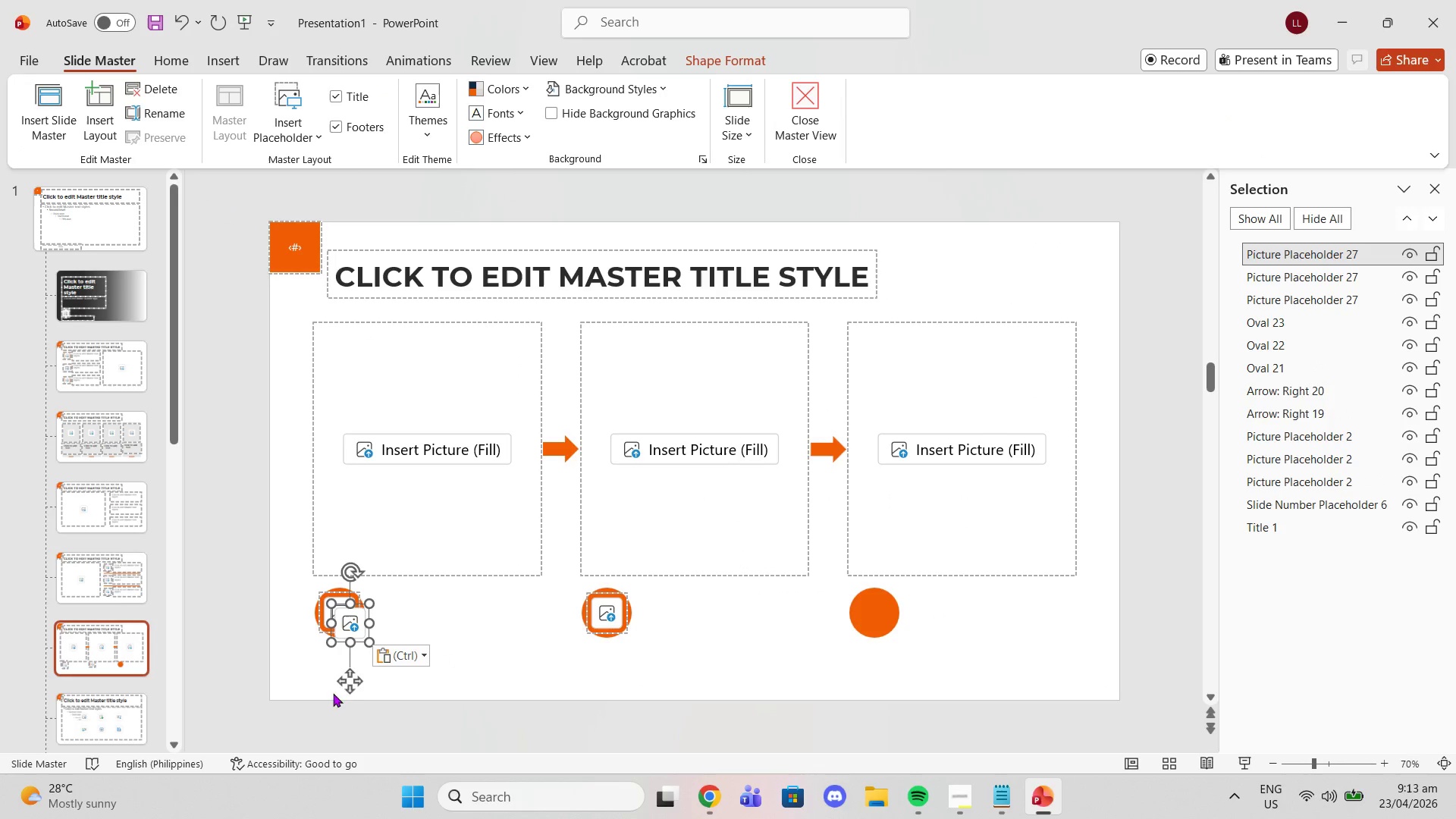 
left_click_drag(start_coordinate=[347, 687], to_coordinate=[870, 674])
 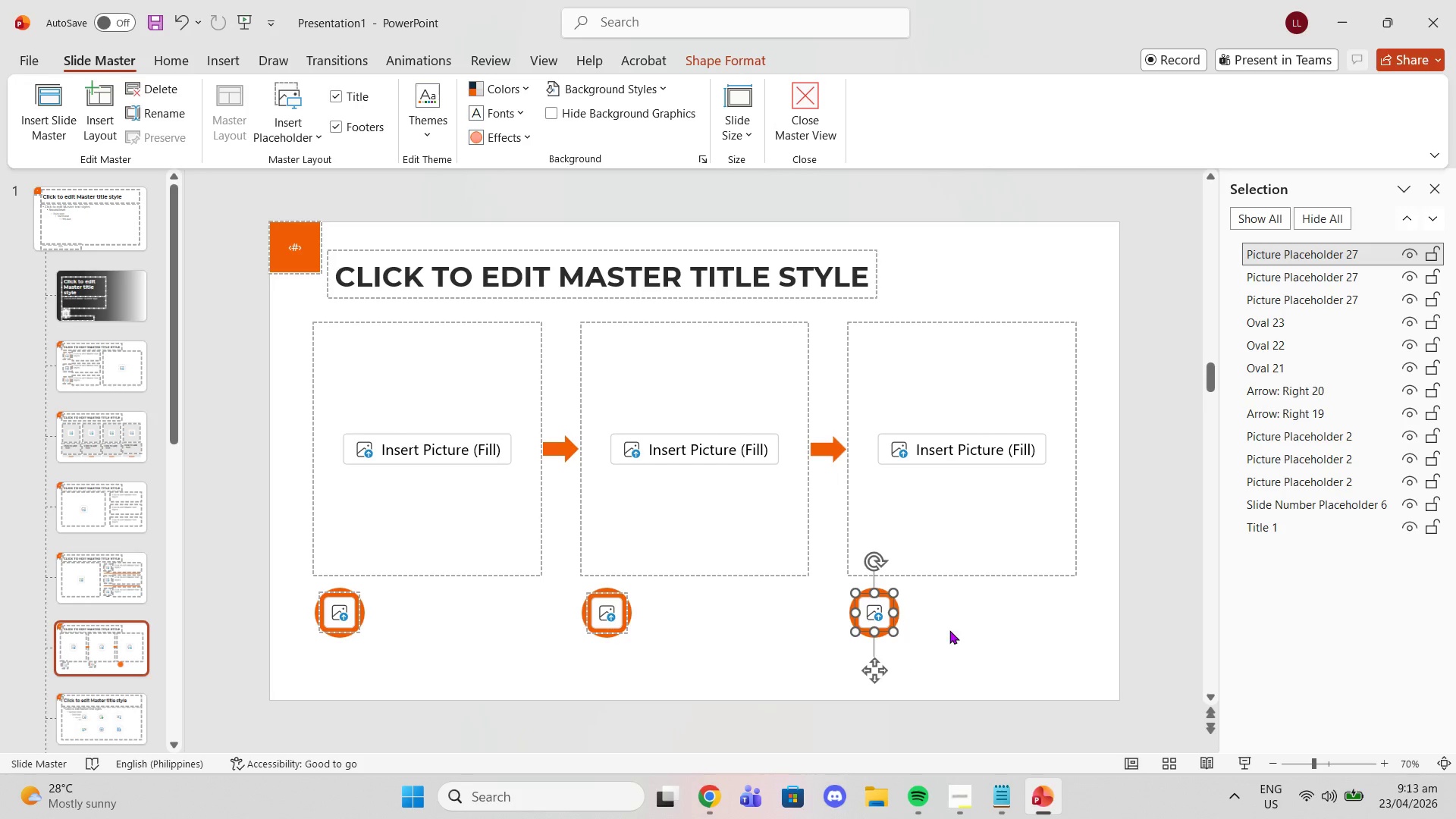 
left_click([952, 629])
 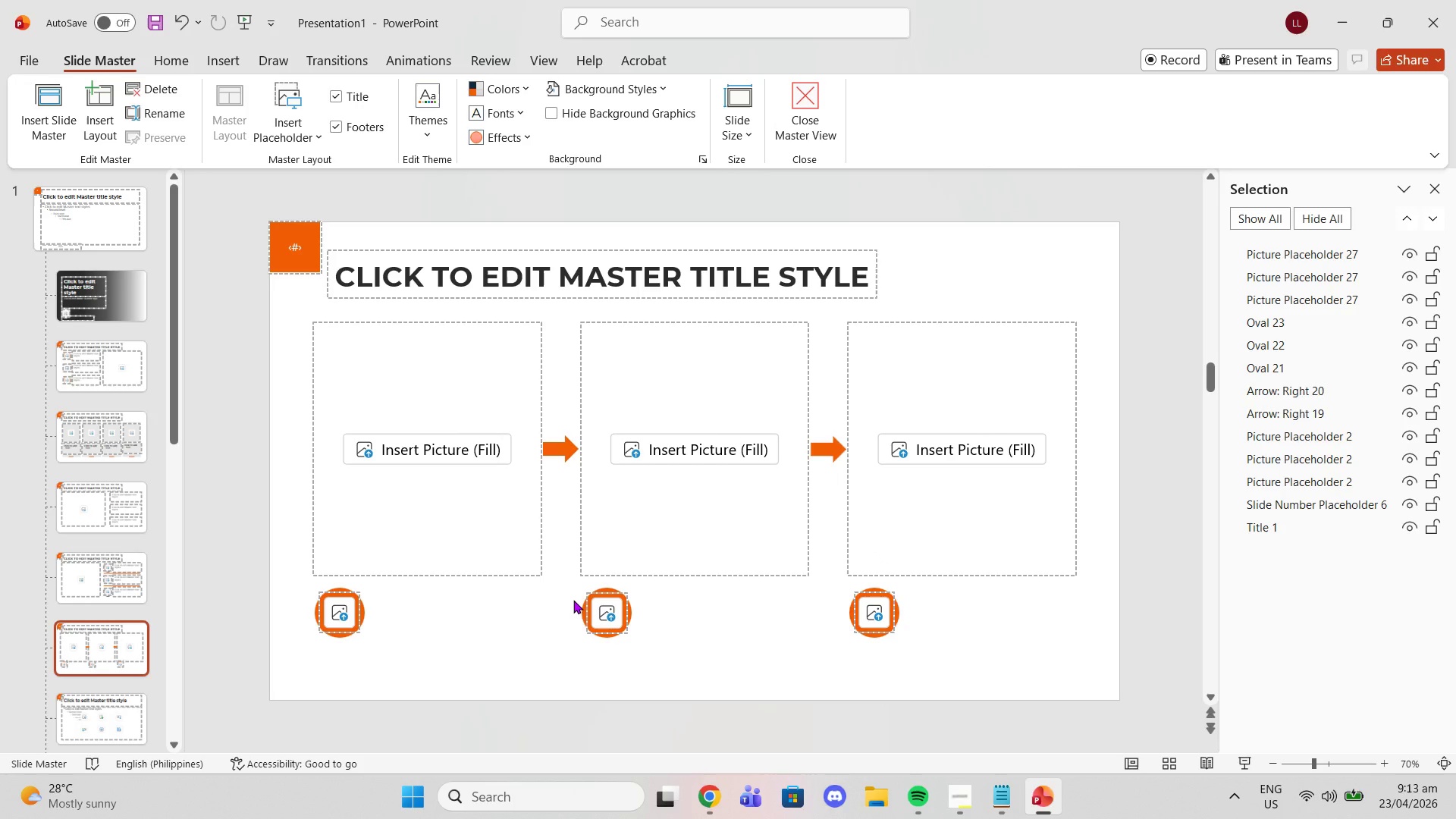 
scroll: coordinate [572, 586], scroll_direction: up, amount: 1.0
 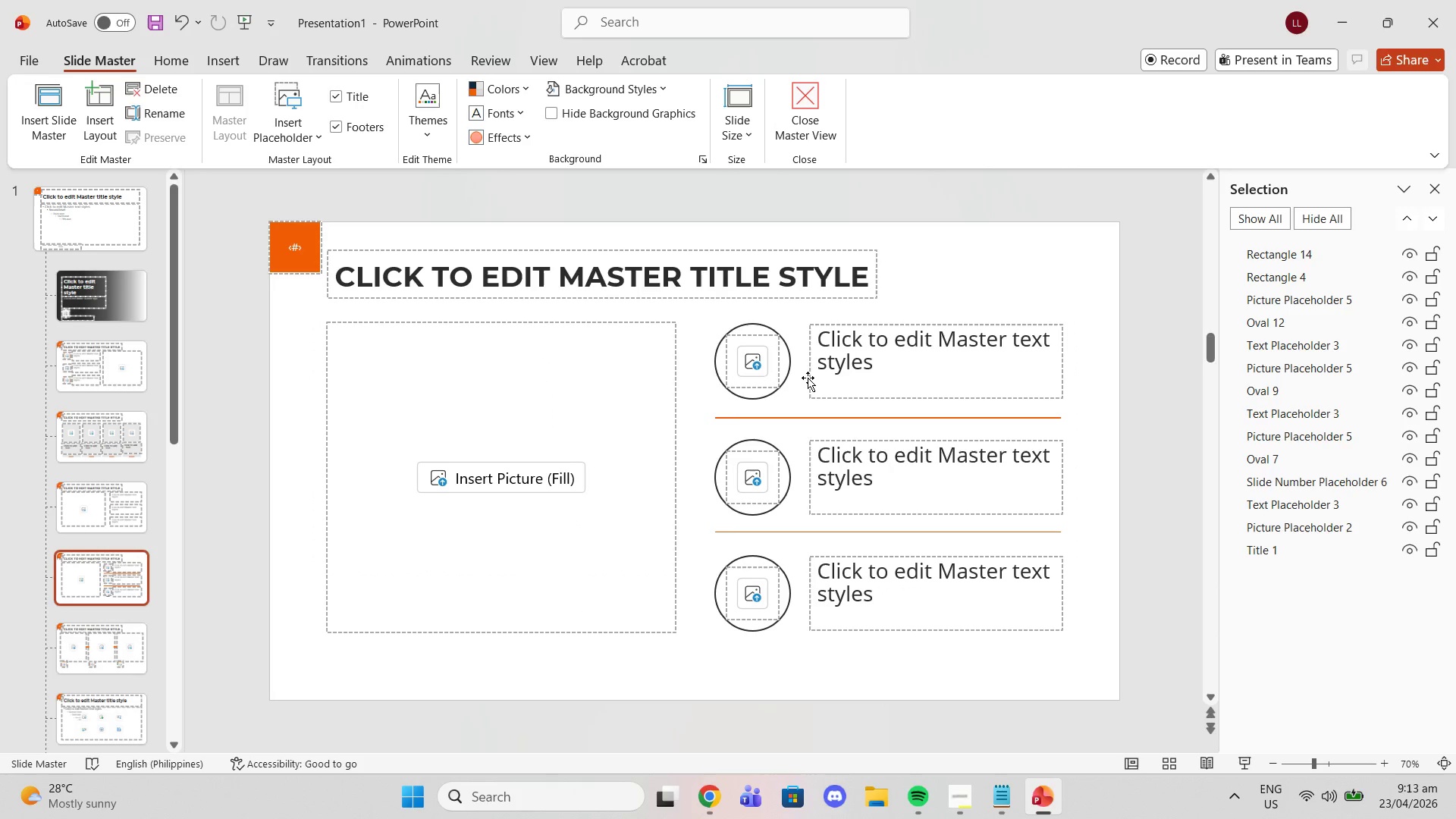 
left_click([808, 378])
 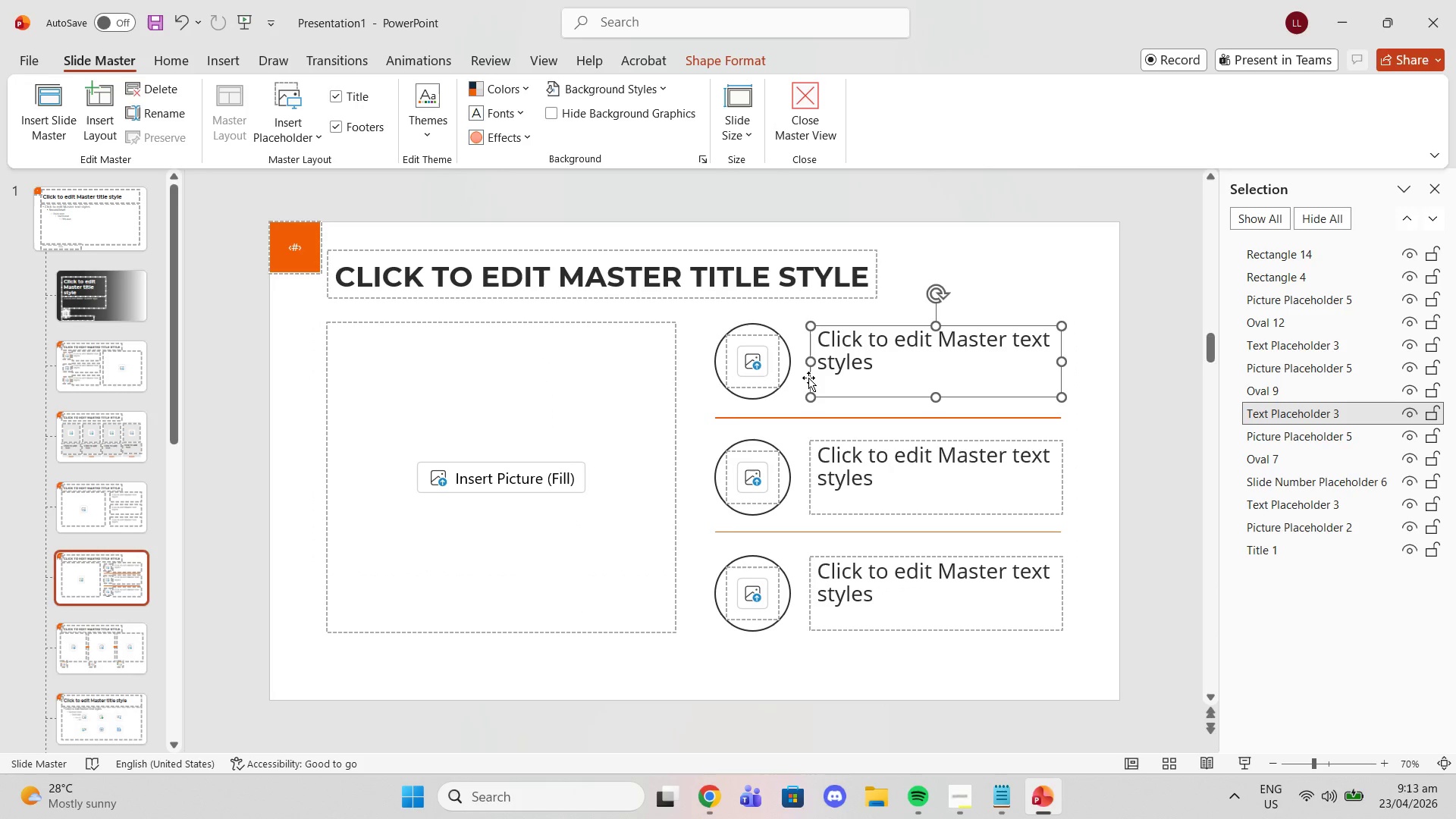 
key(Control+C)
 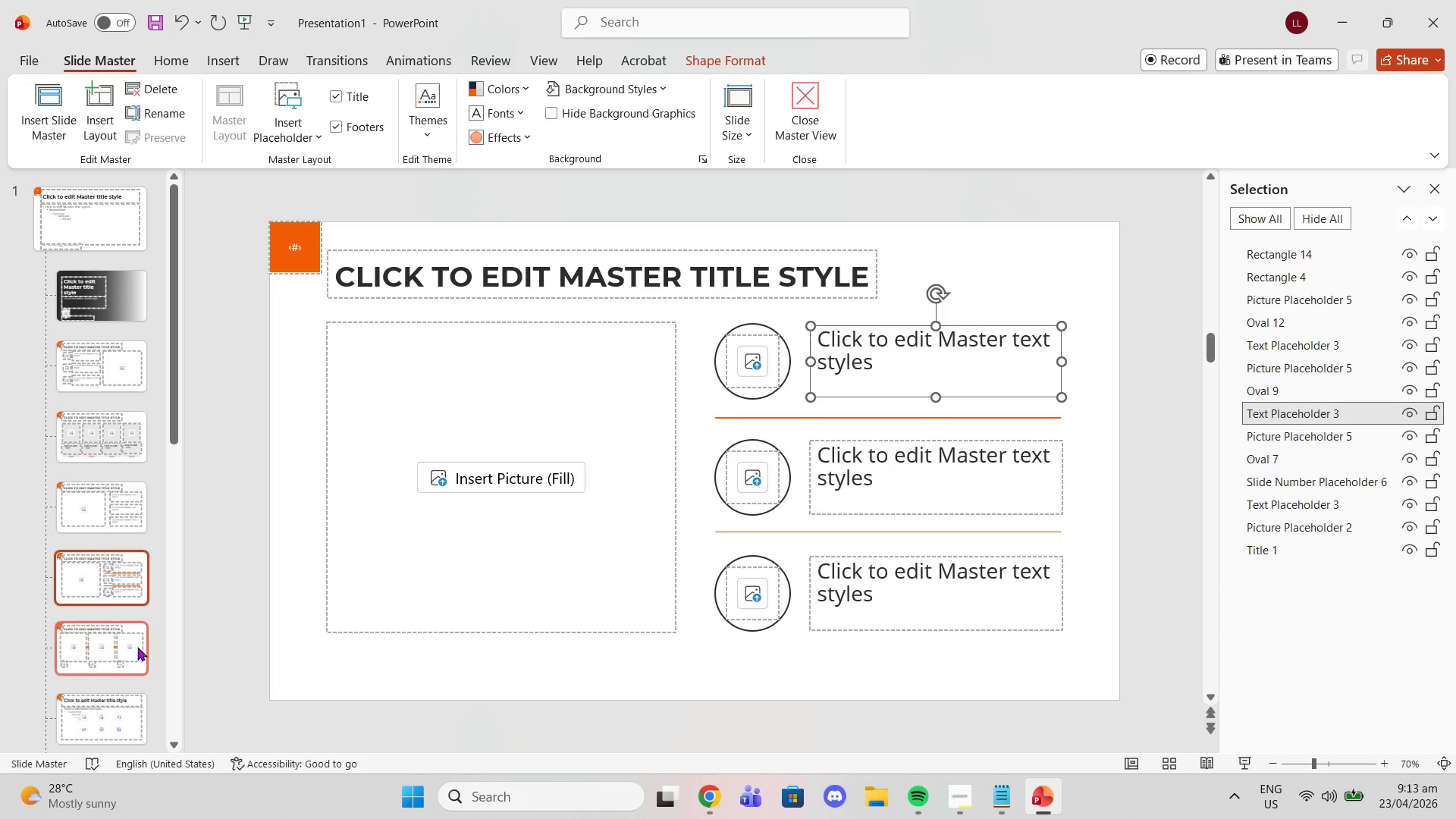 
left_click([132, 651])
 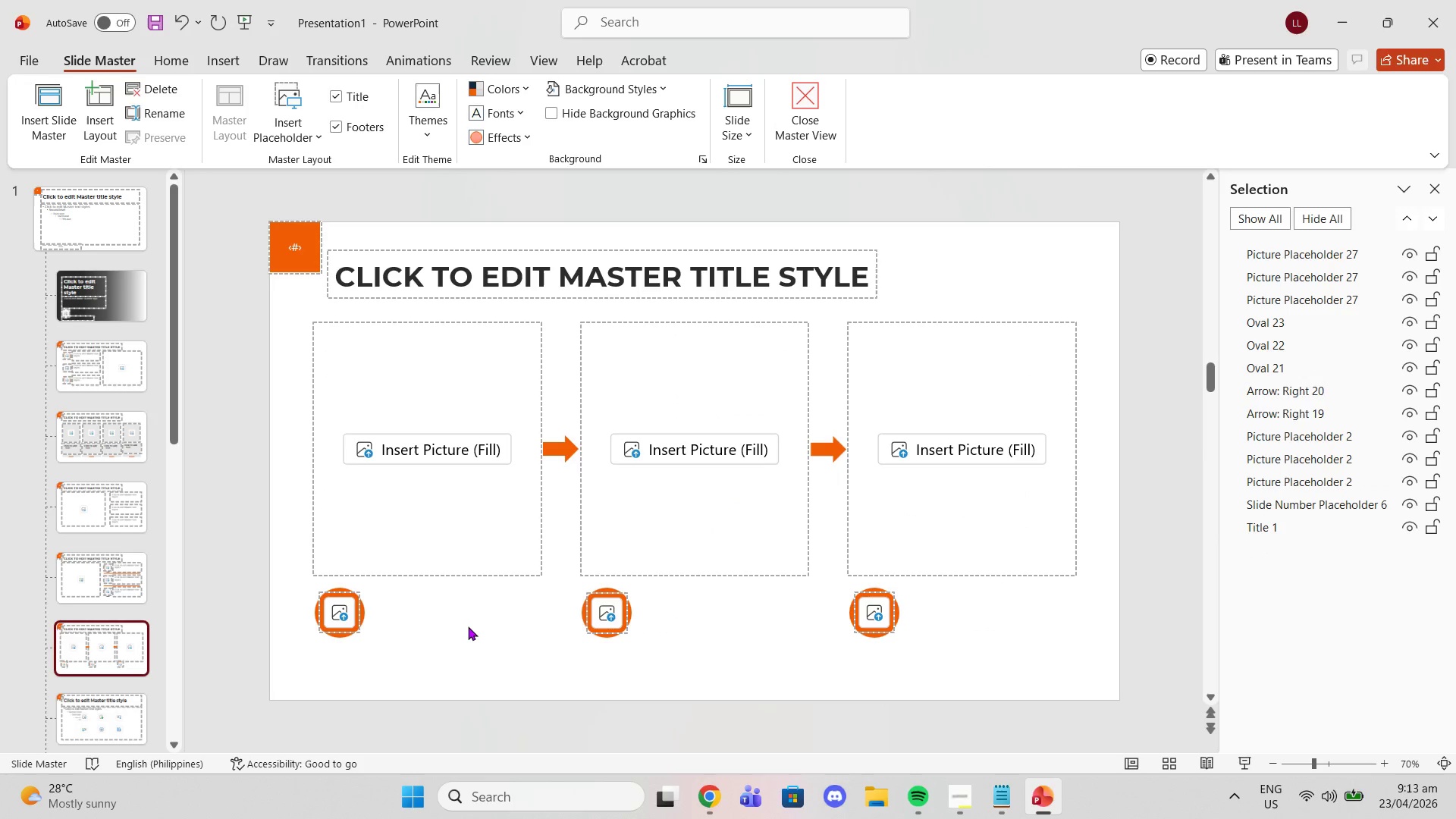 
left_click([468, 626])
 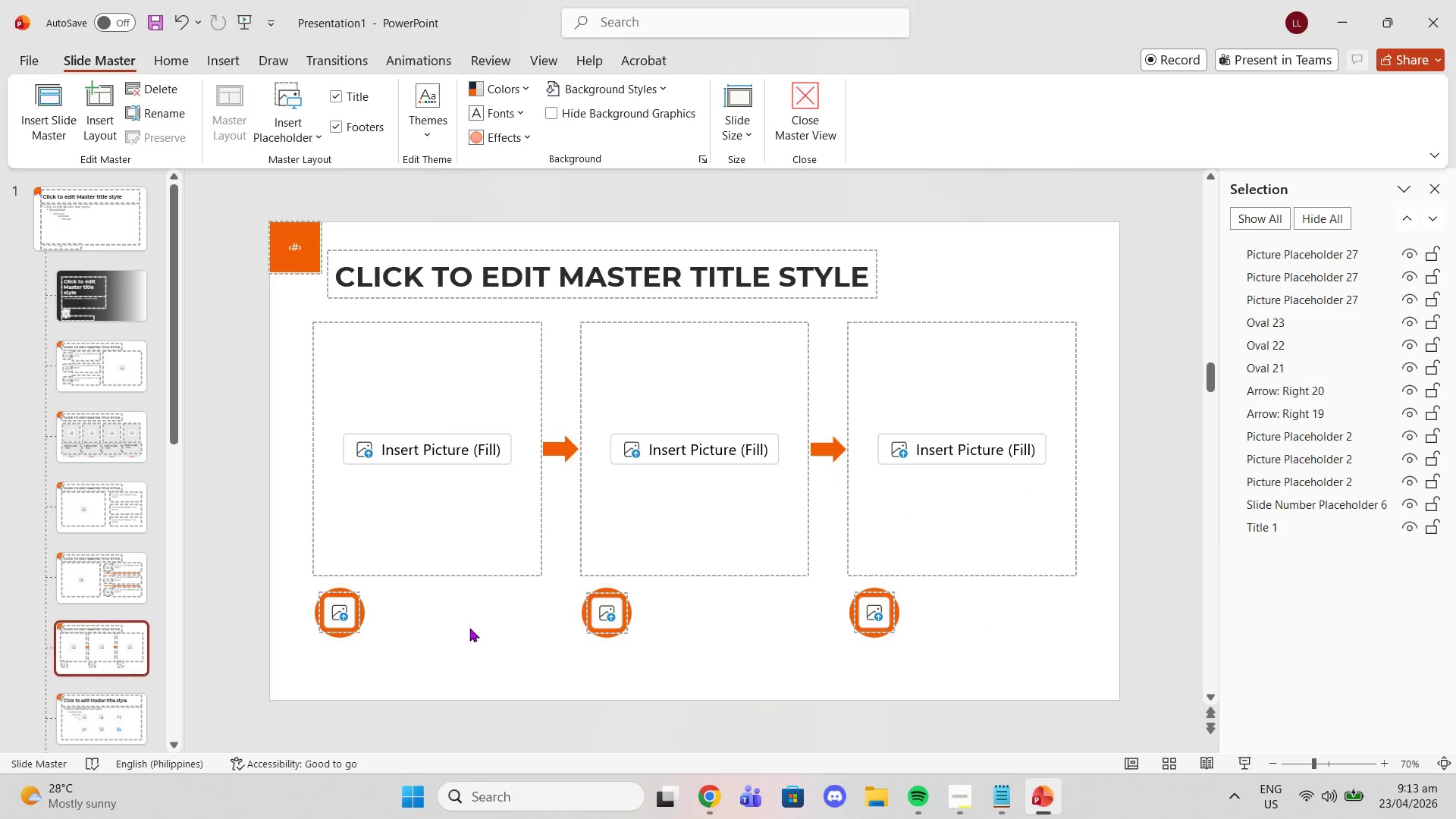 
key(Control+V)
 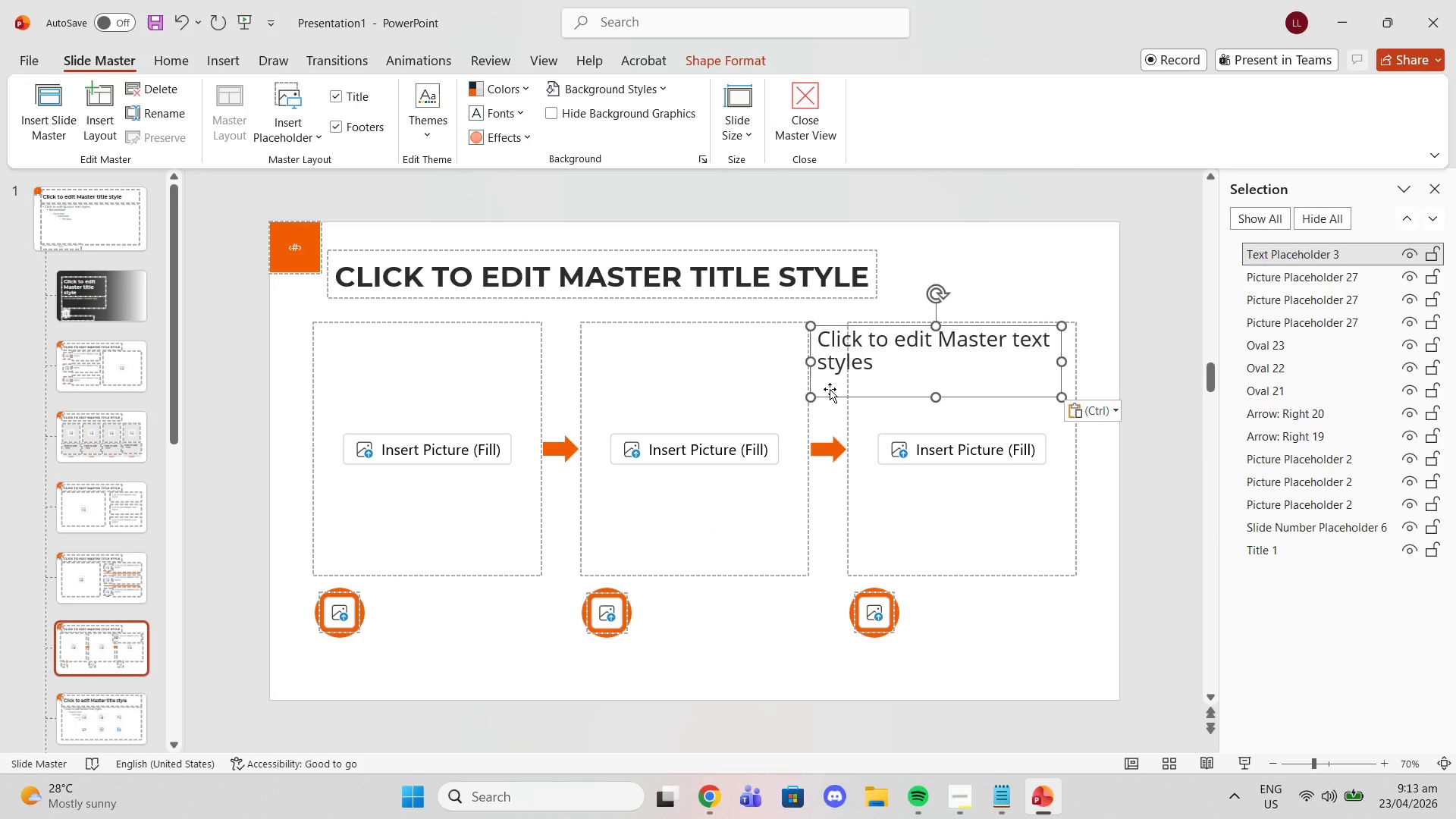 
left_click_drag(start_coordinate=[830, 394], to_coordinate=[388, 657])
 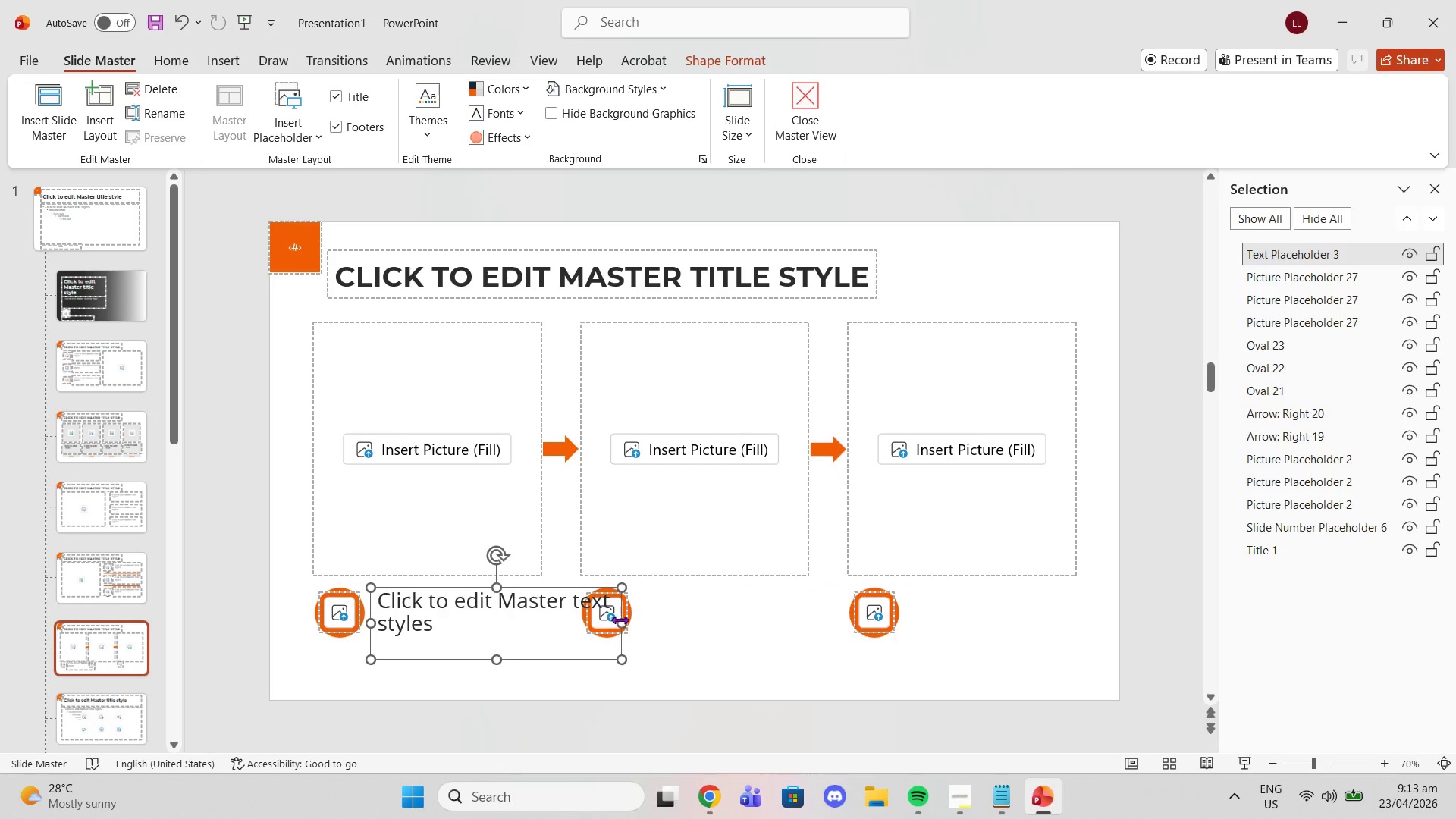 
left_click_drag(start_coordinate=[618, 621], to_coordinate=[540, 627])
 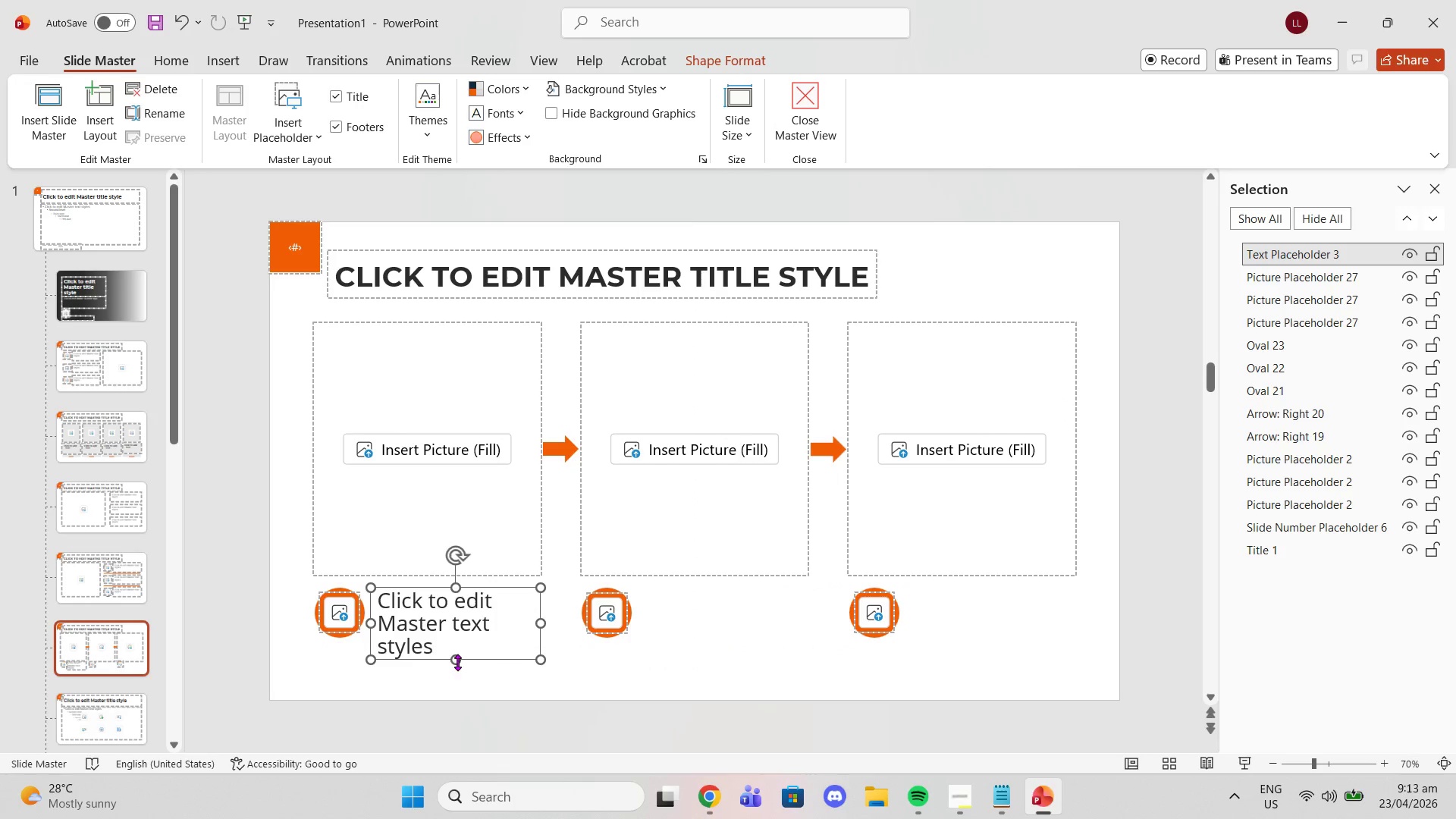 
left_click_drag(start_coordinate=[453, 662], to_coordinate=[454, 640])
 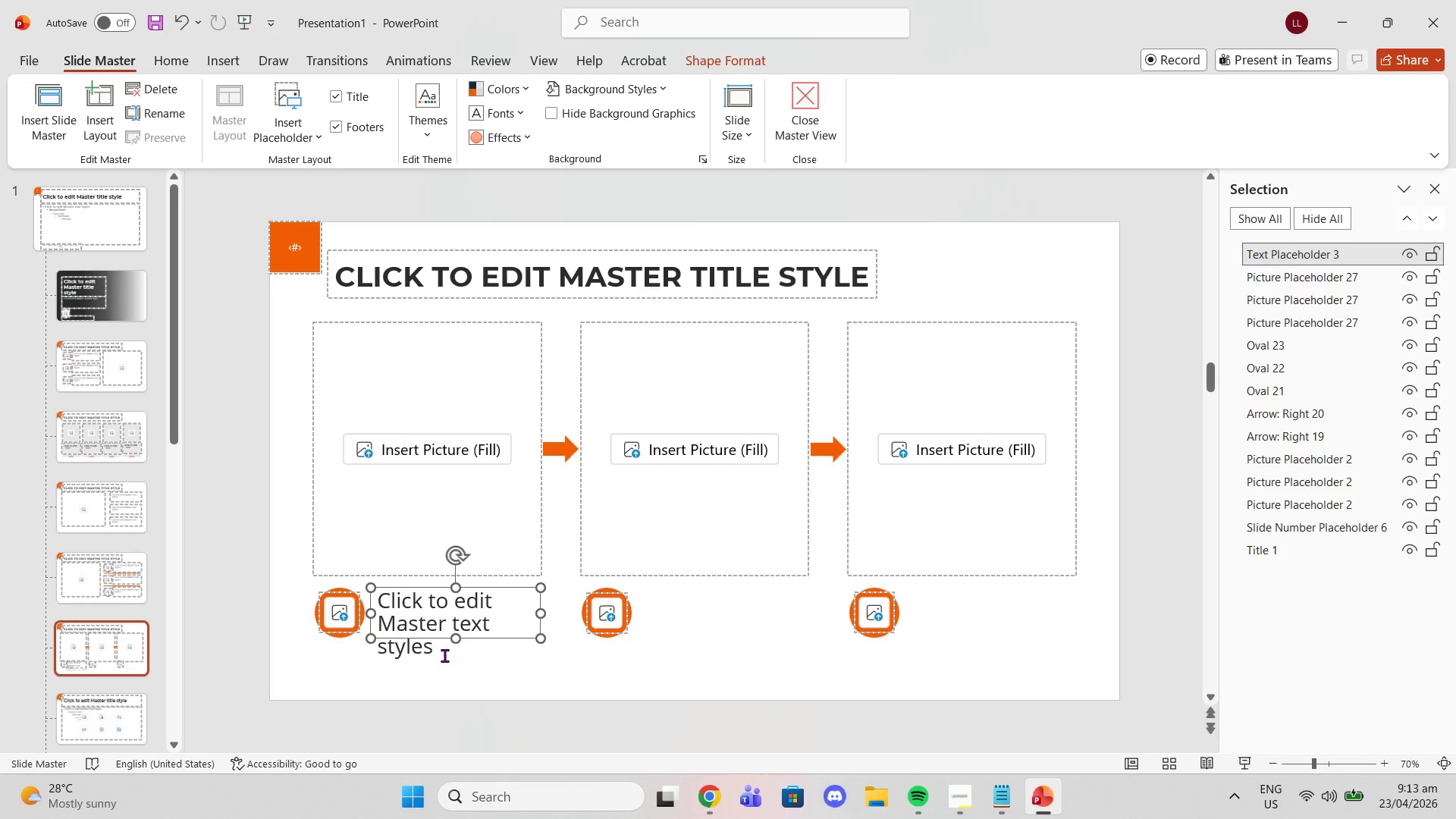 
left_click([444, 655])
 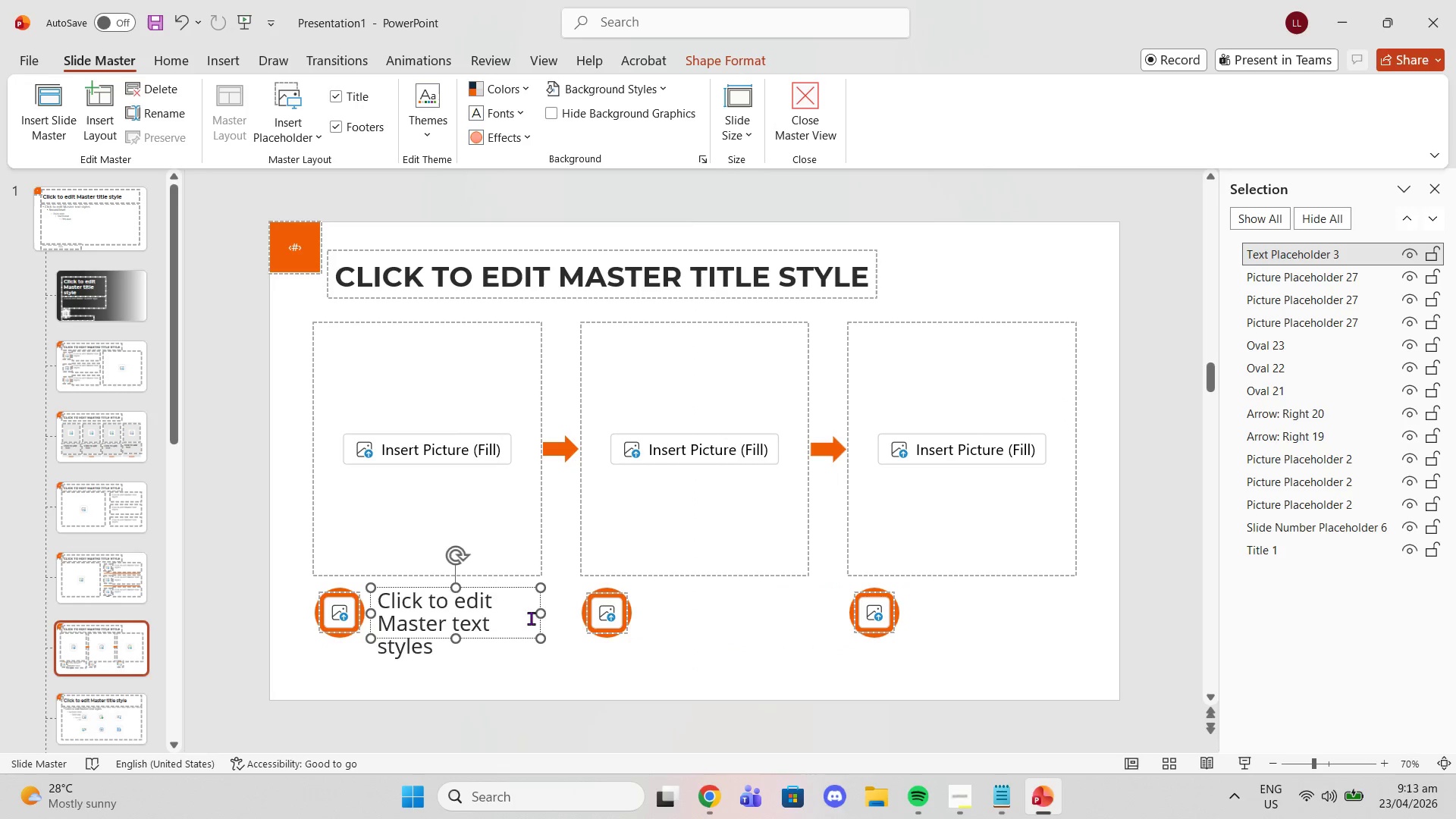 
left_click([544, 651])
 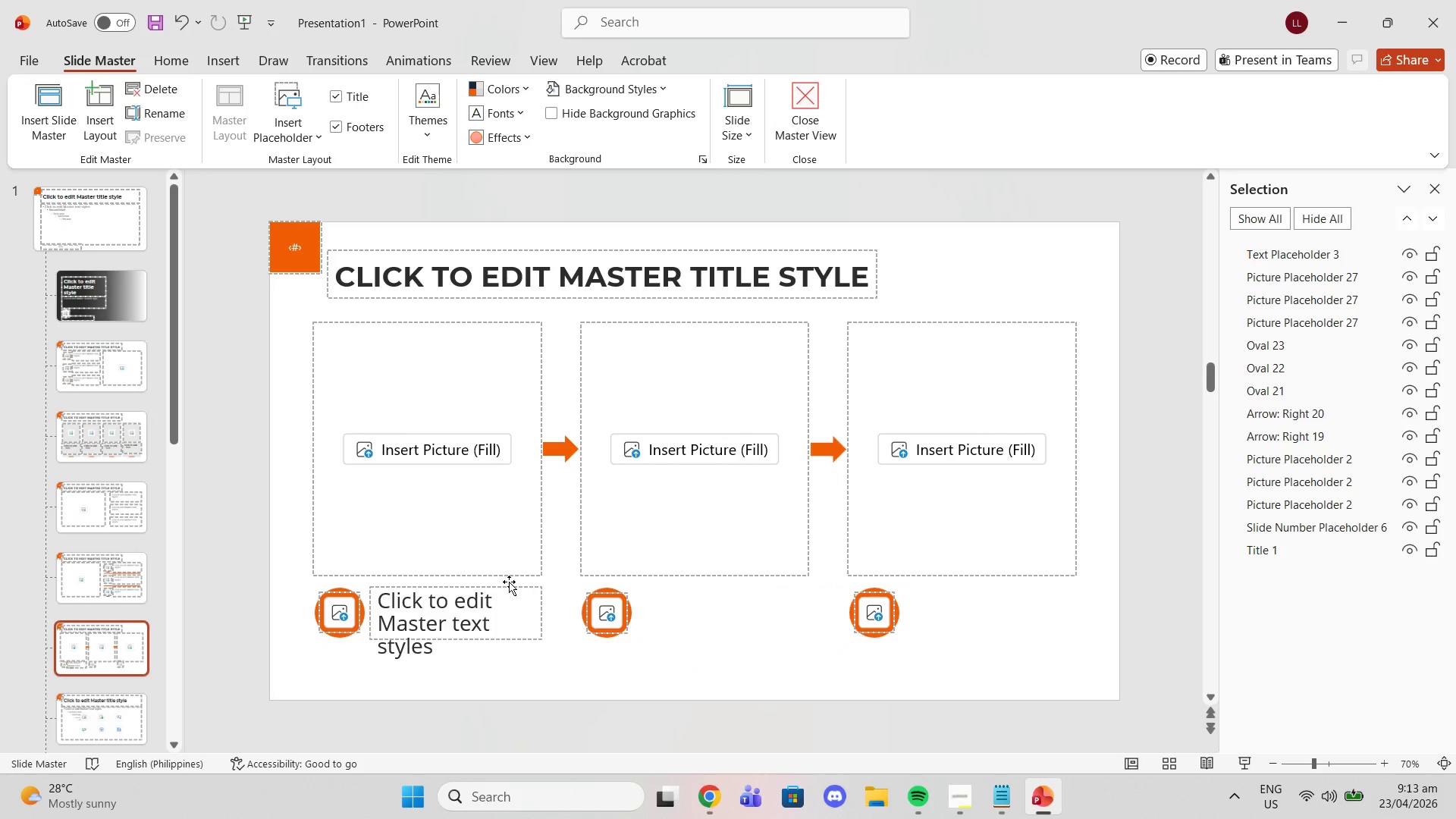 
left_click([509, 582])
 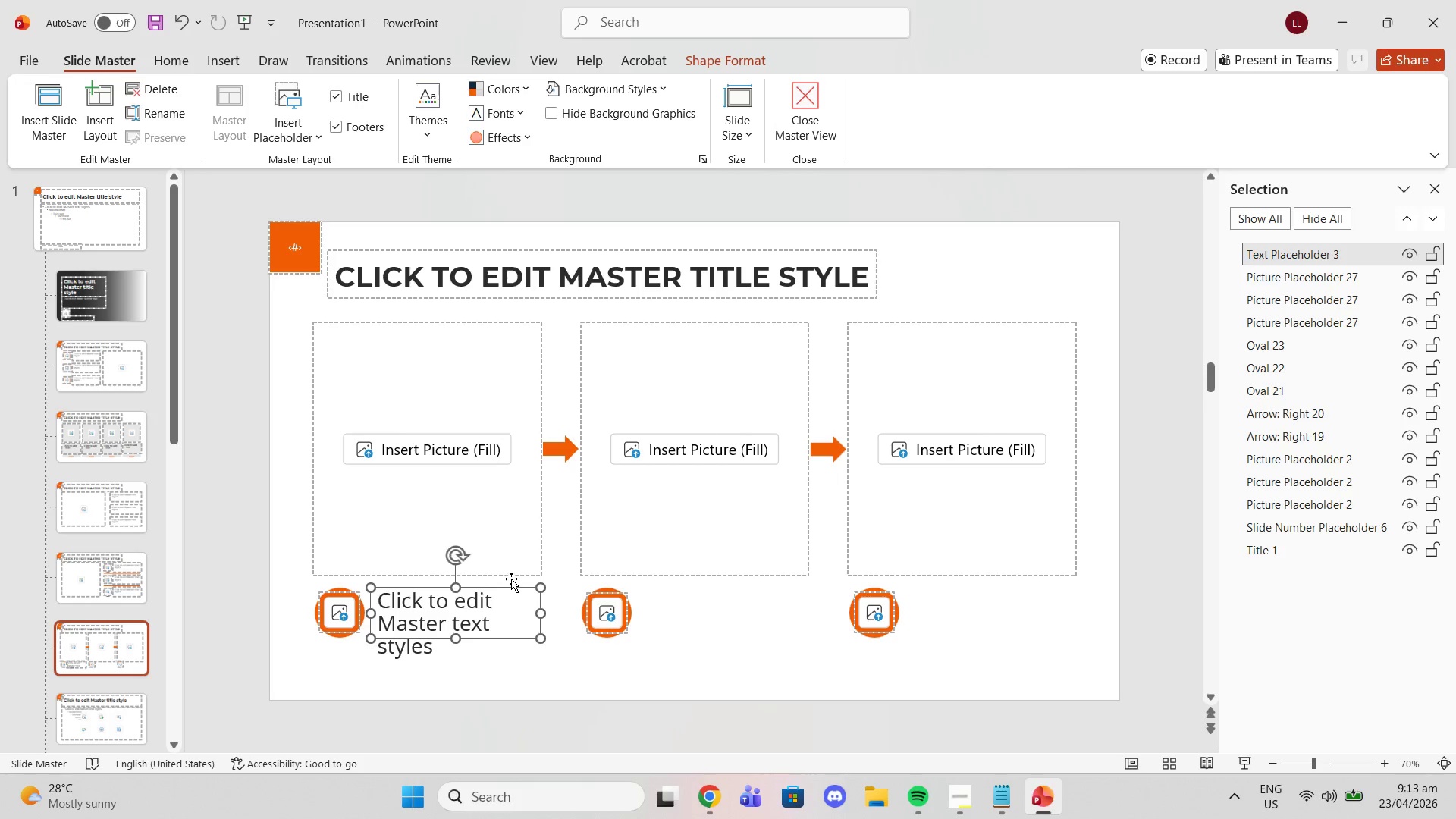 
key(Control+ControlLeft)
 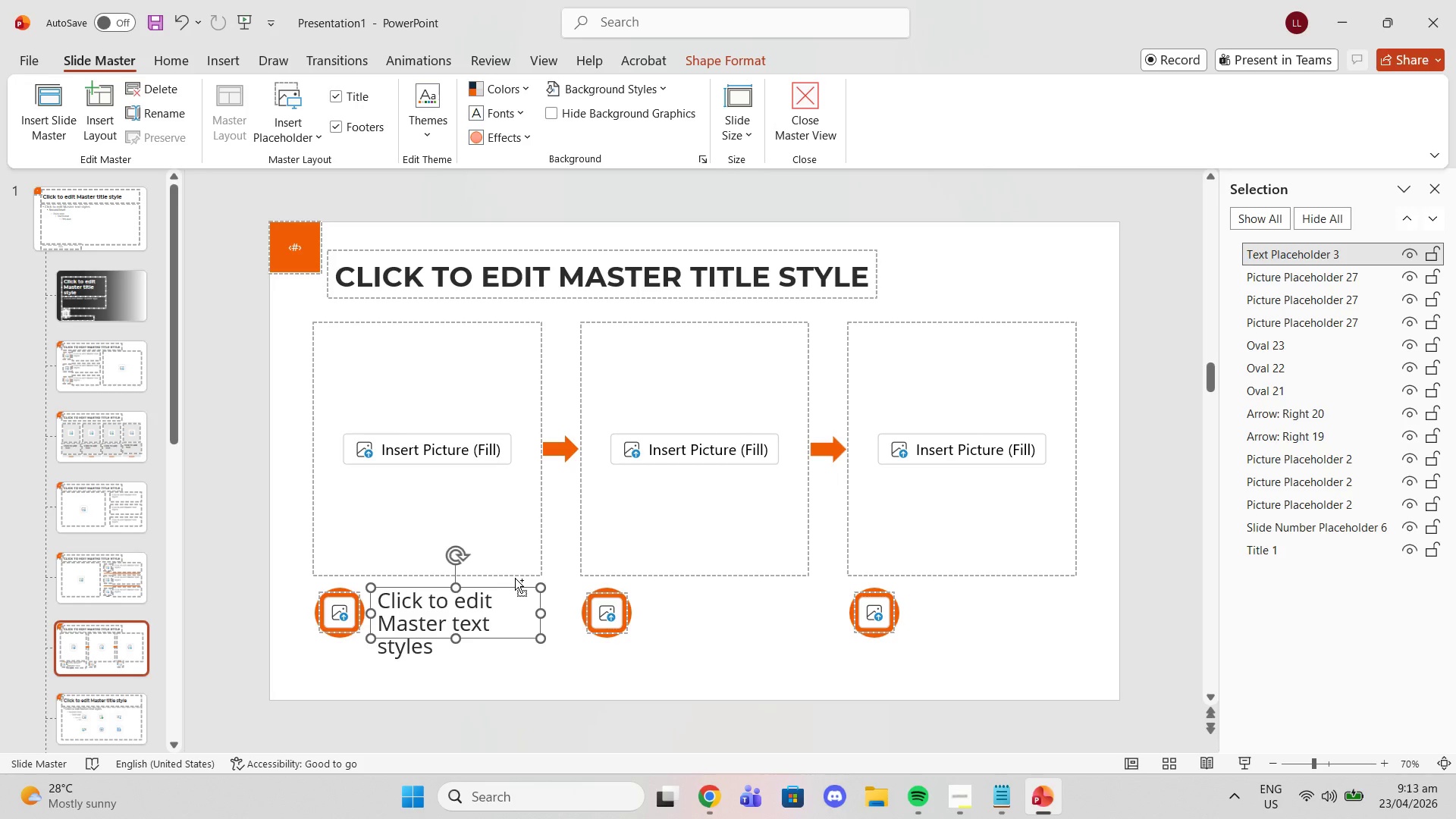 
key(Control+C)
 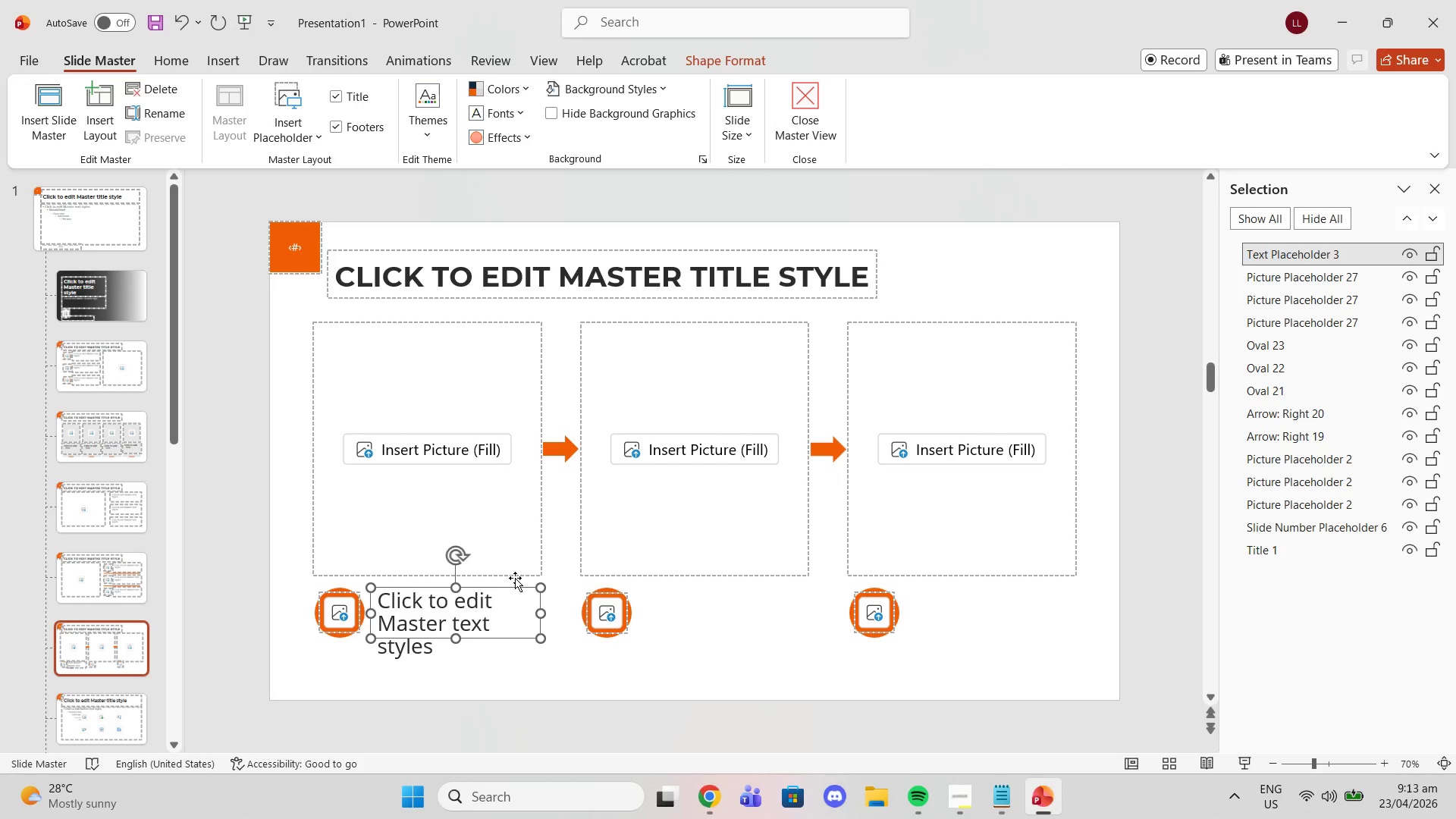 
key(Control+ControlLeft)
 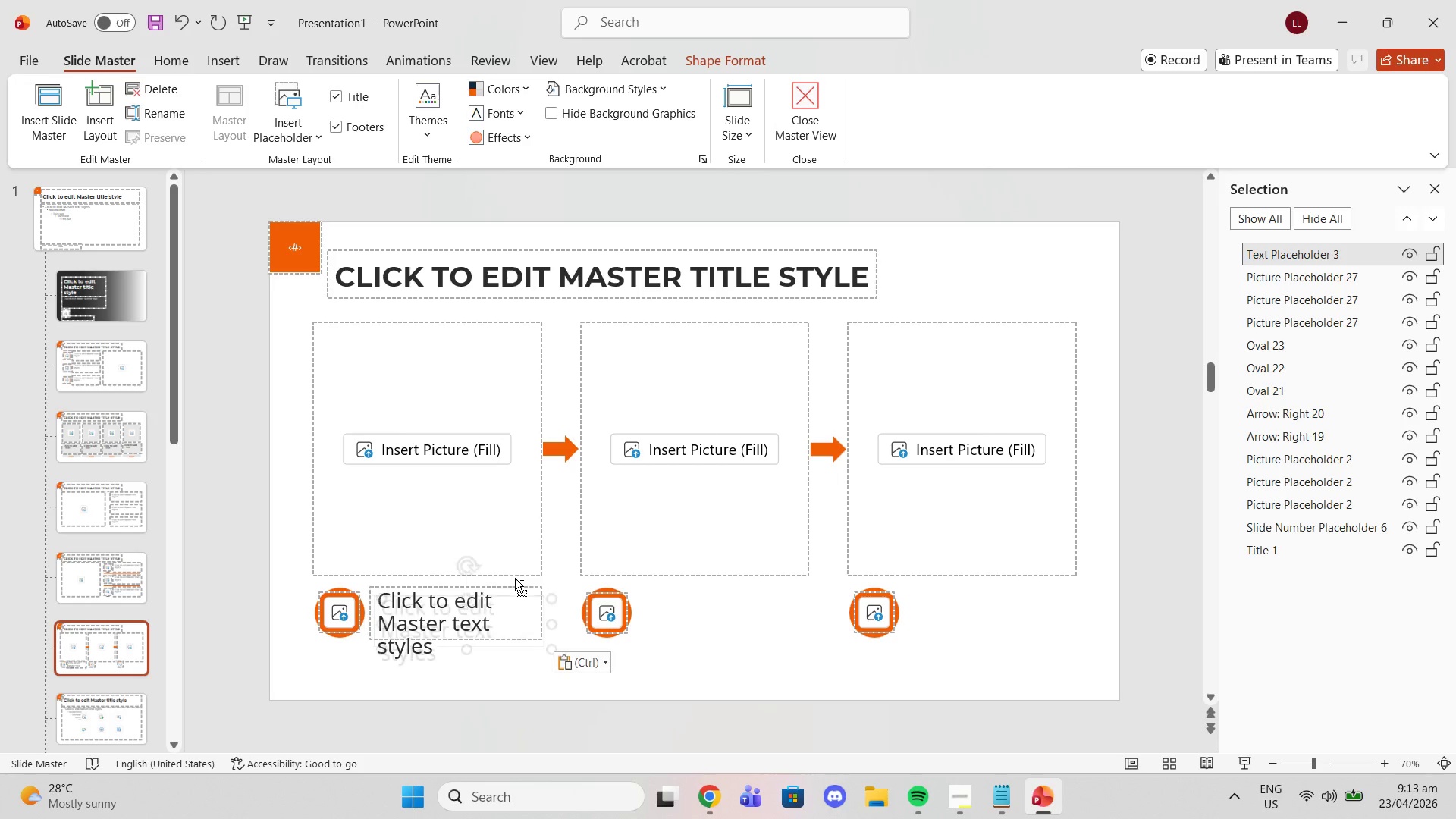 
key(Control+V)
 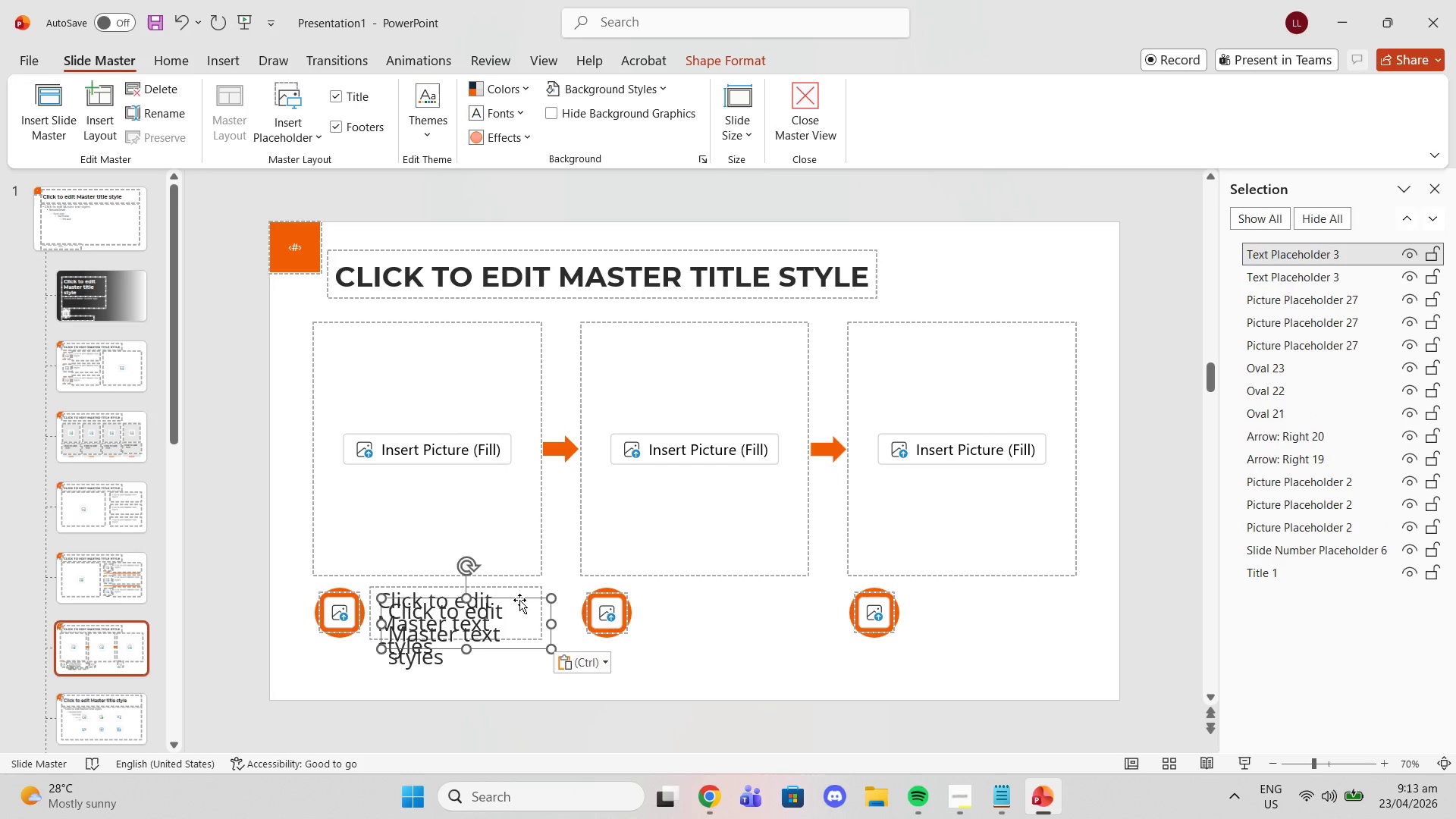 
left_click_drag(start_coordinate=[516, 596], to_coordinate=[774, 587])
 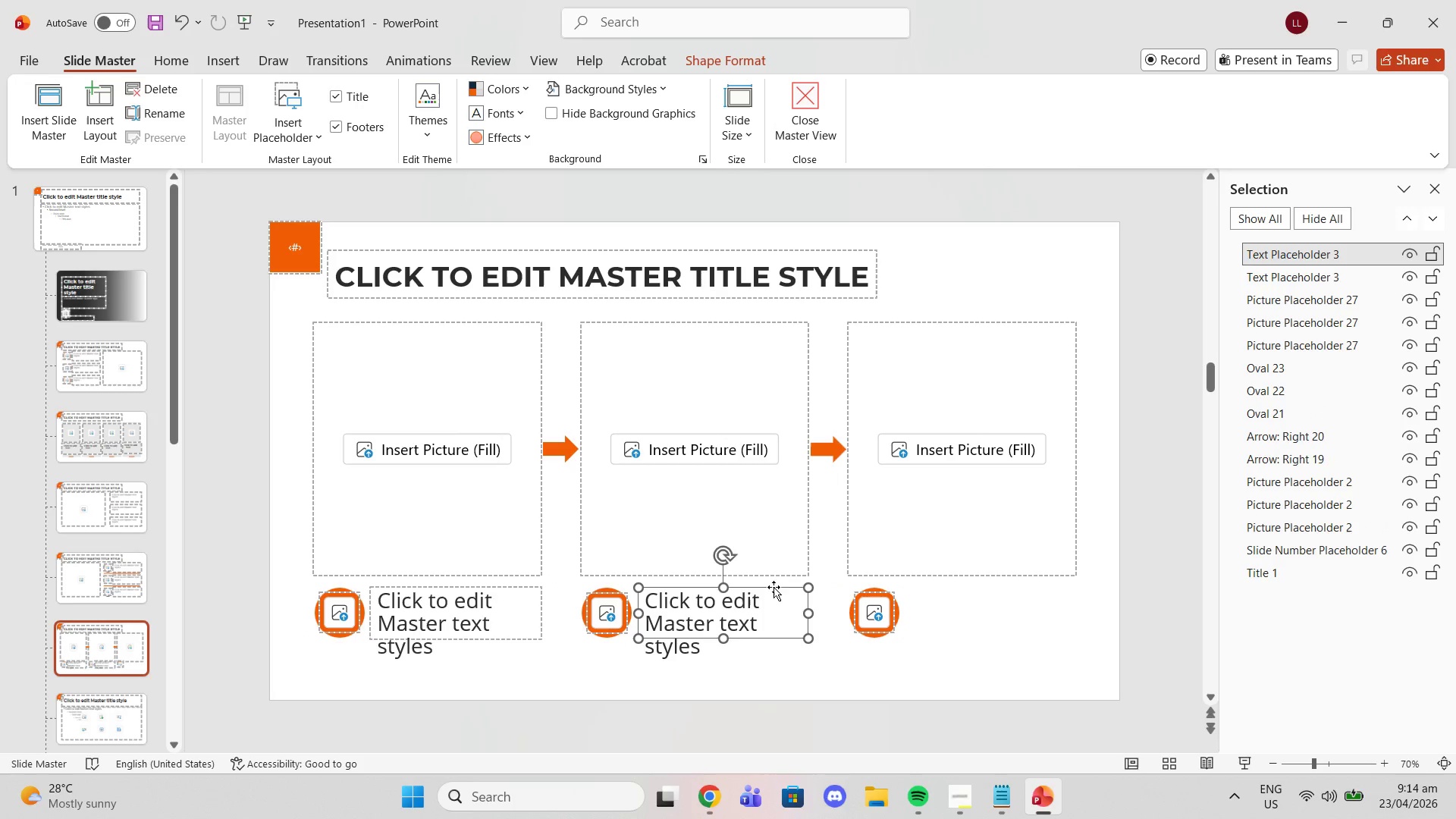 
key(Control+V)
 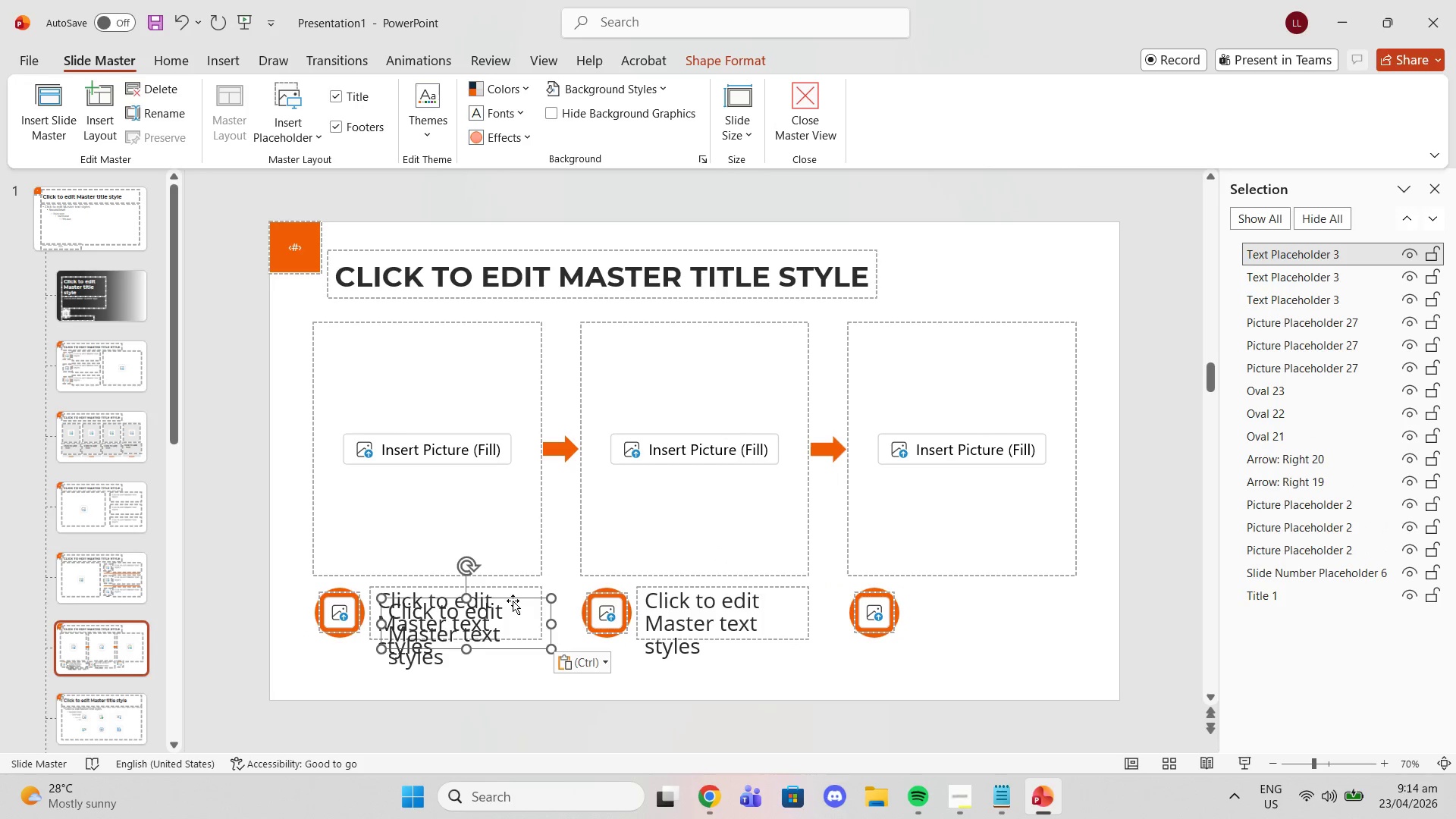 
left_click_drag(start_coordinate=[510, 600], to_coordinate=[1038, 590])
 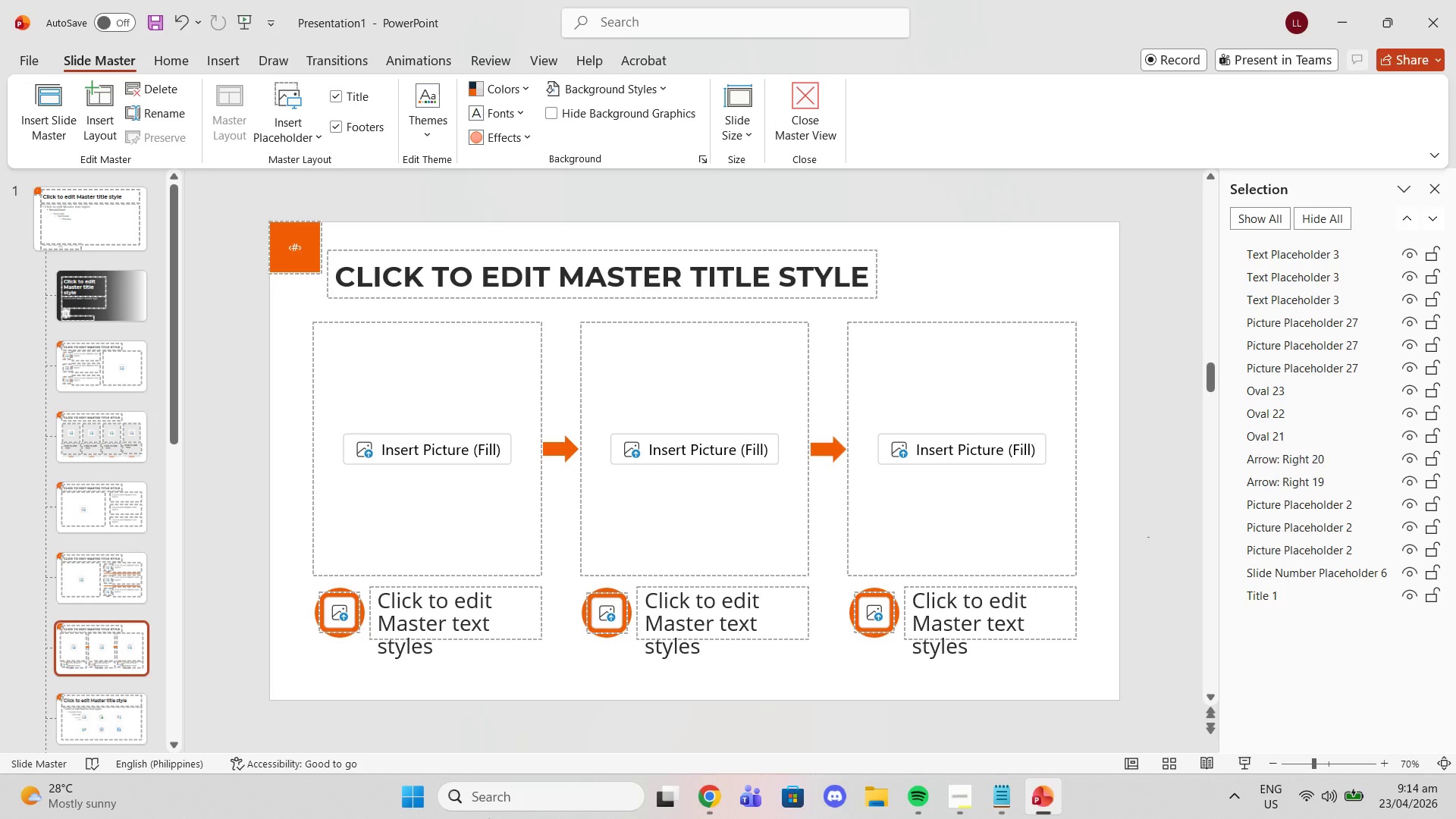 
wait(25.92)
 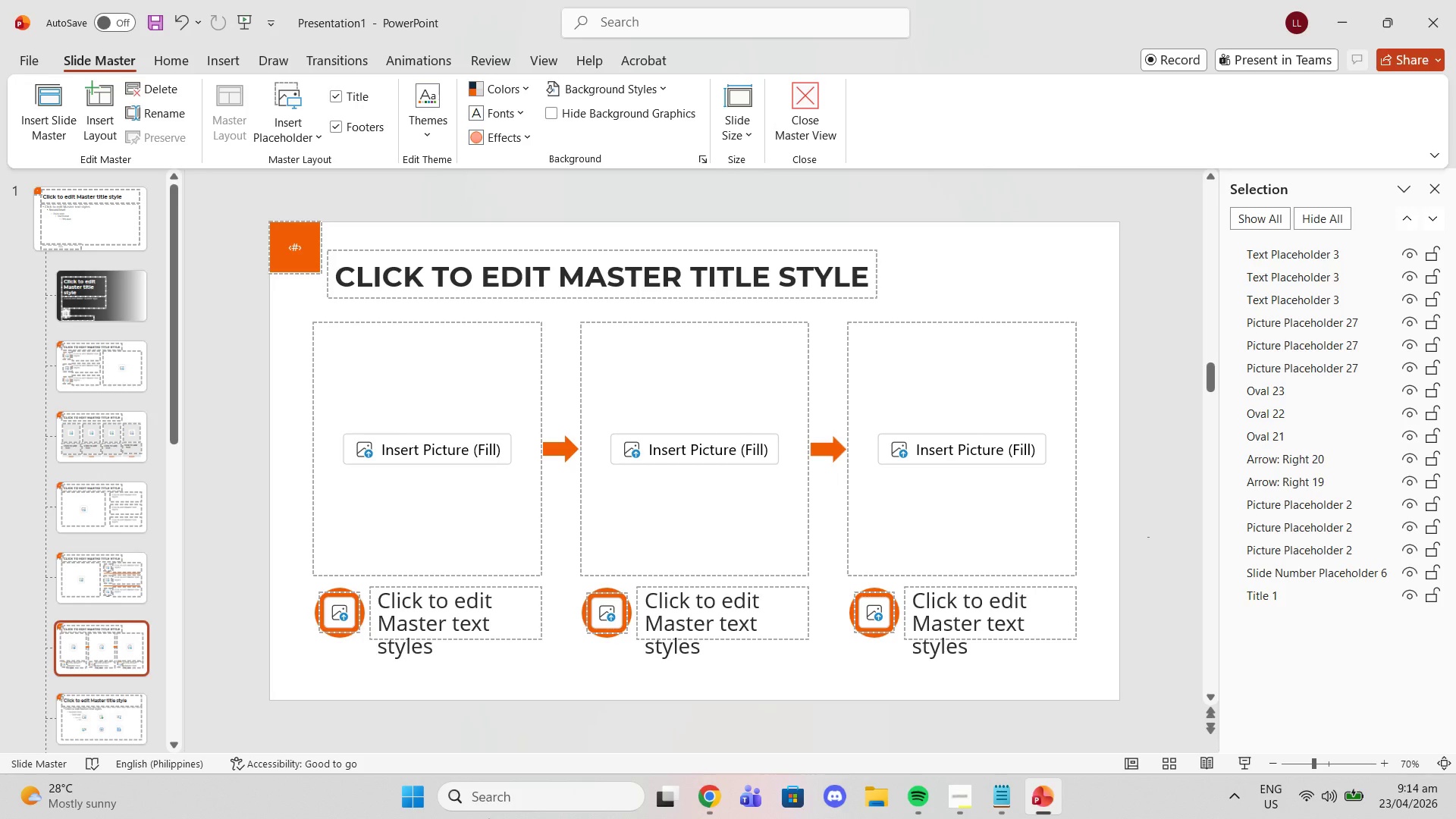 
right_click([104, 667])
 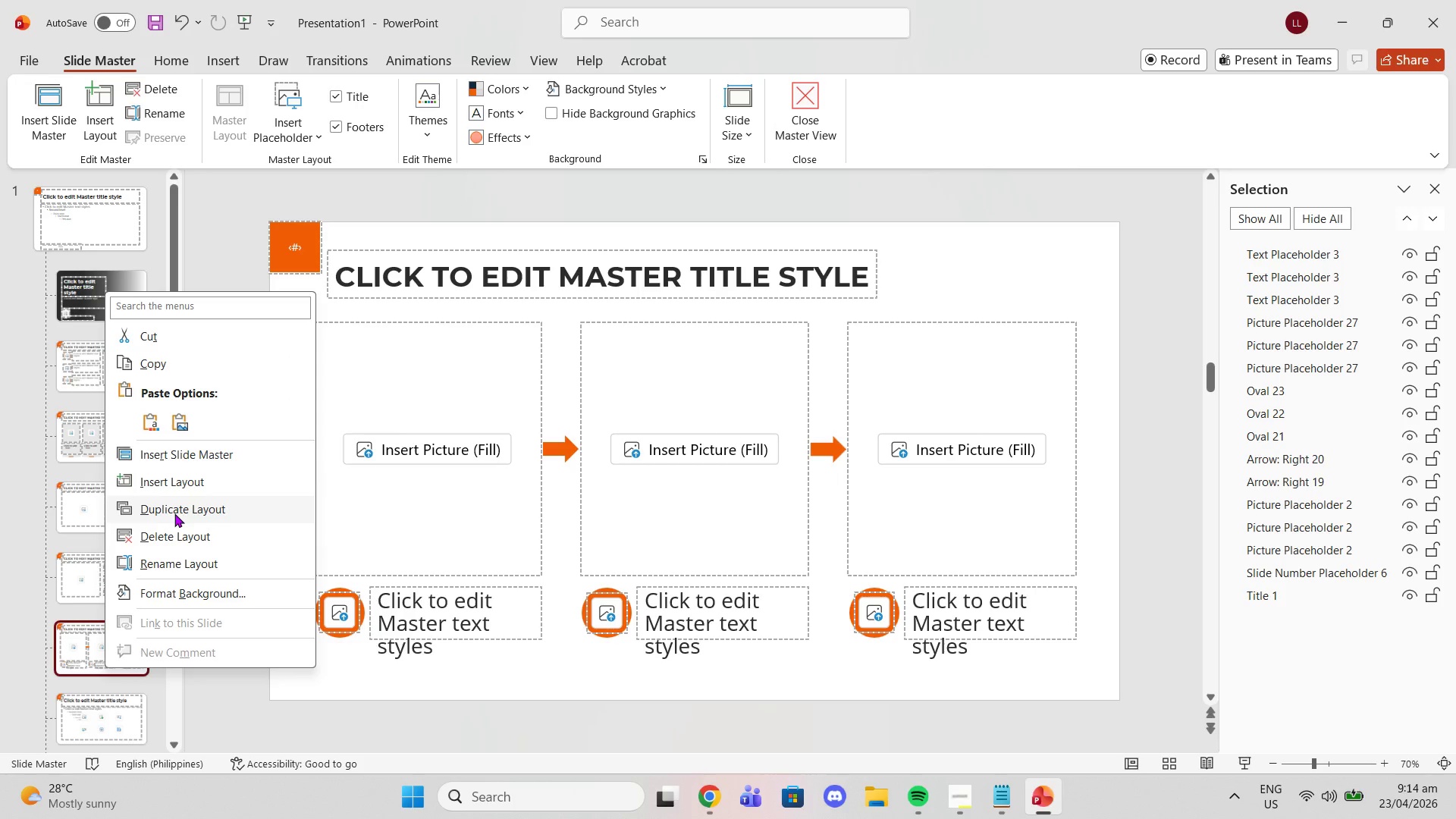 
left_click([174, 513])
 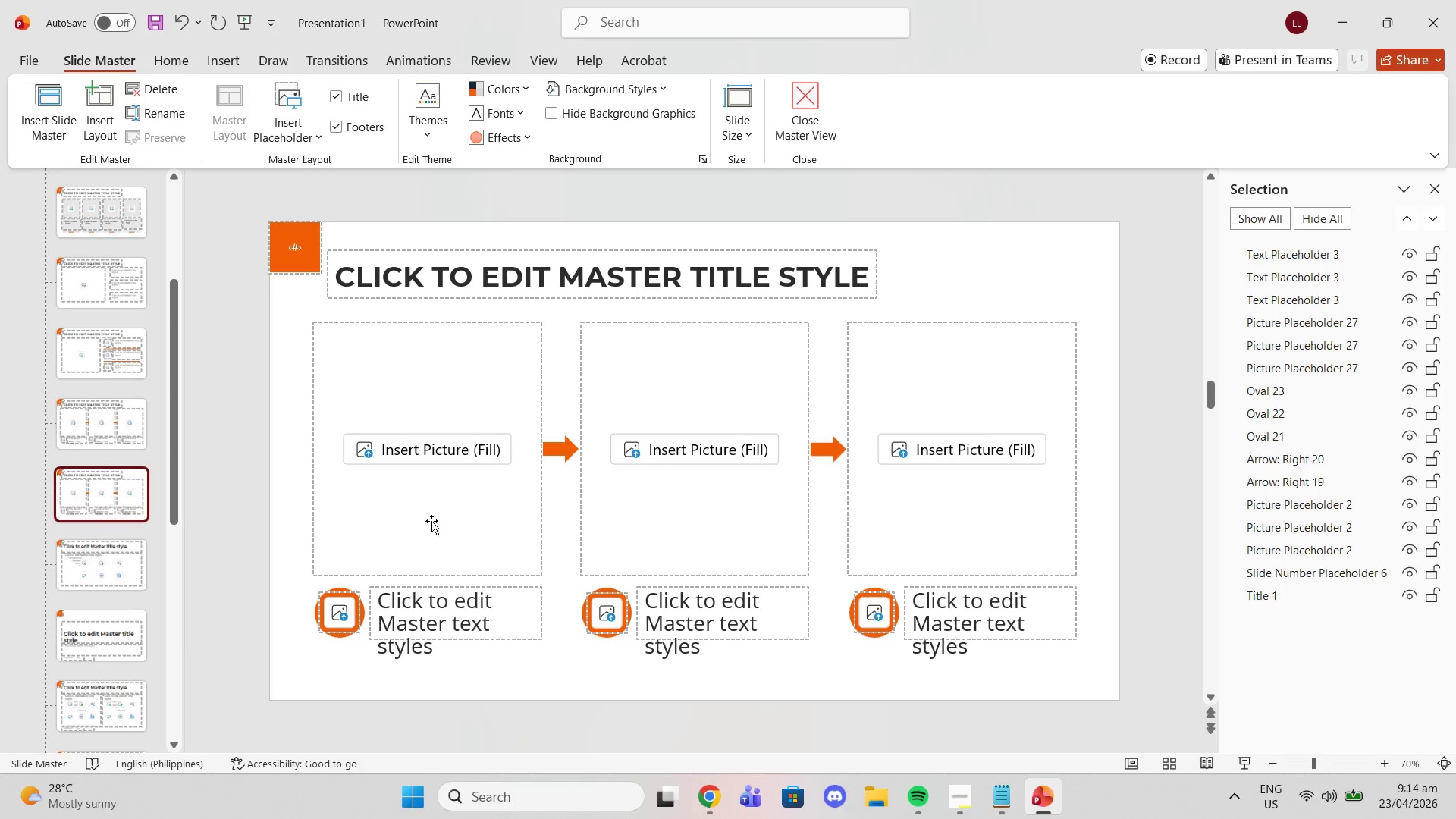 
double_click([626, 495])
 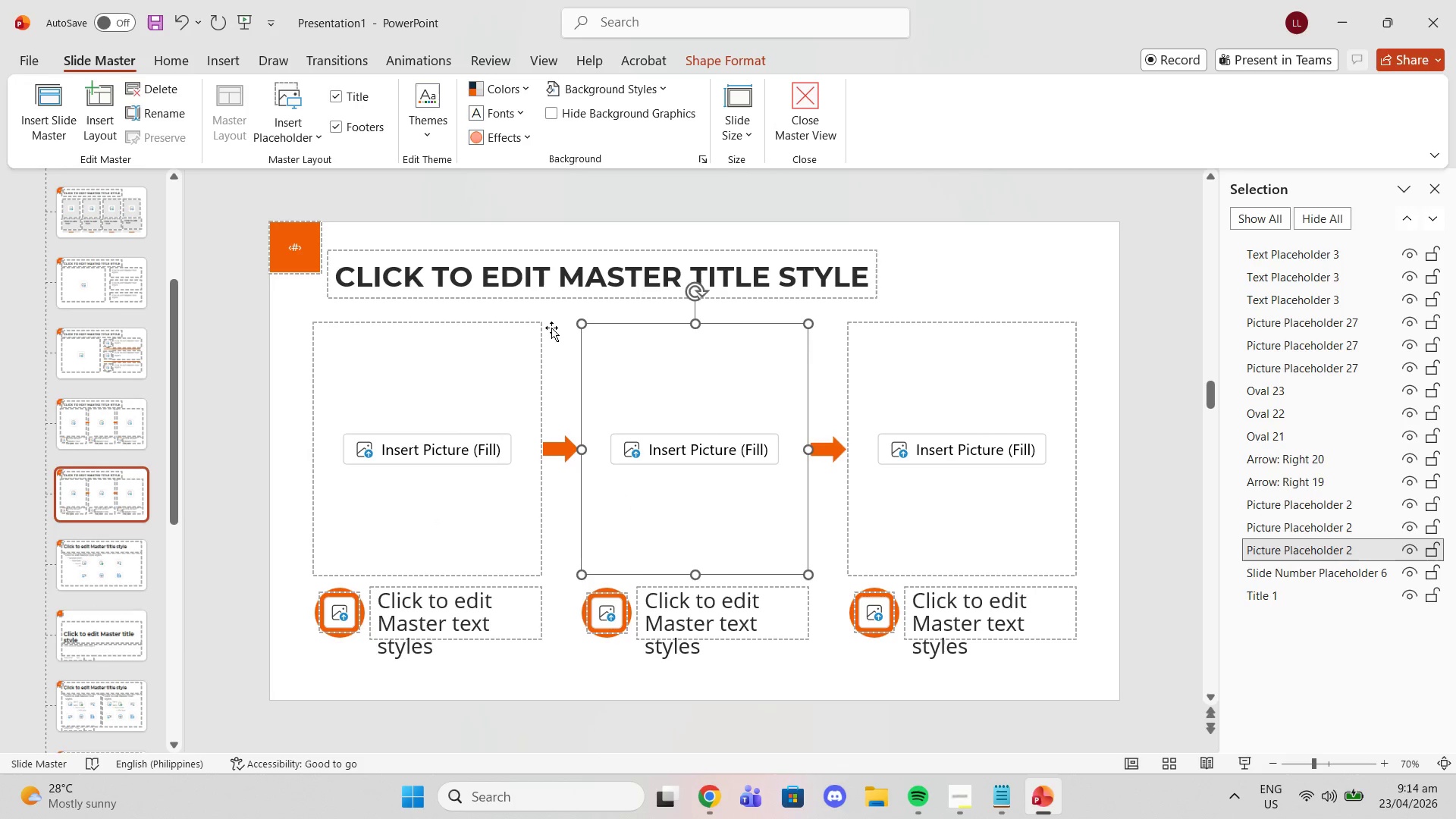 
left_click([551, 328])
 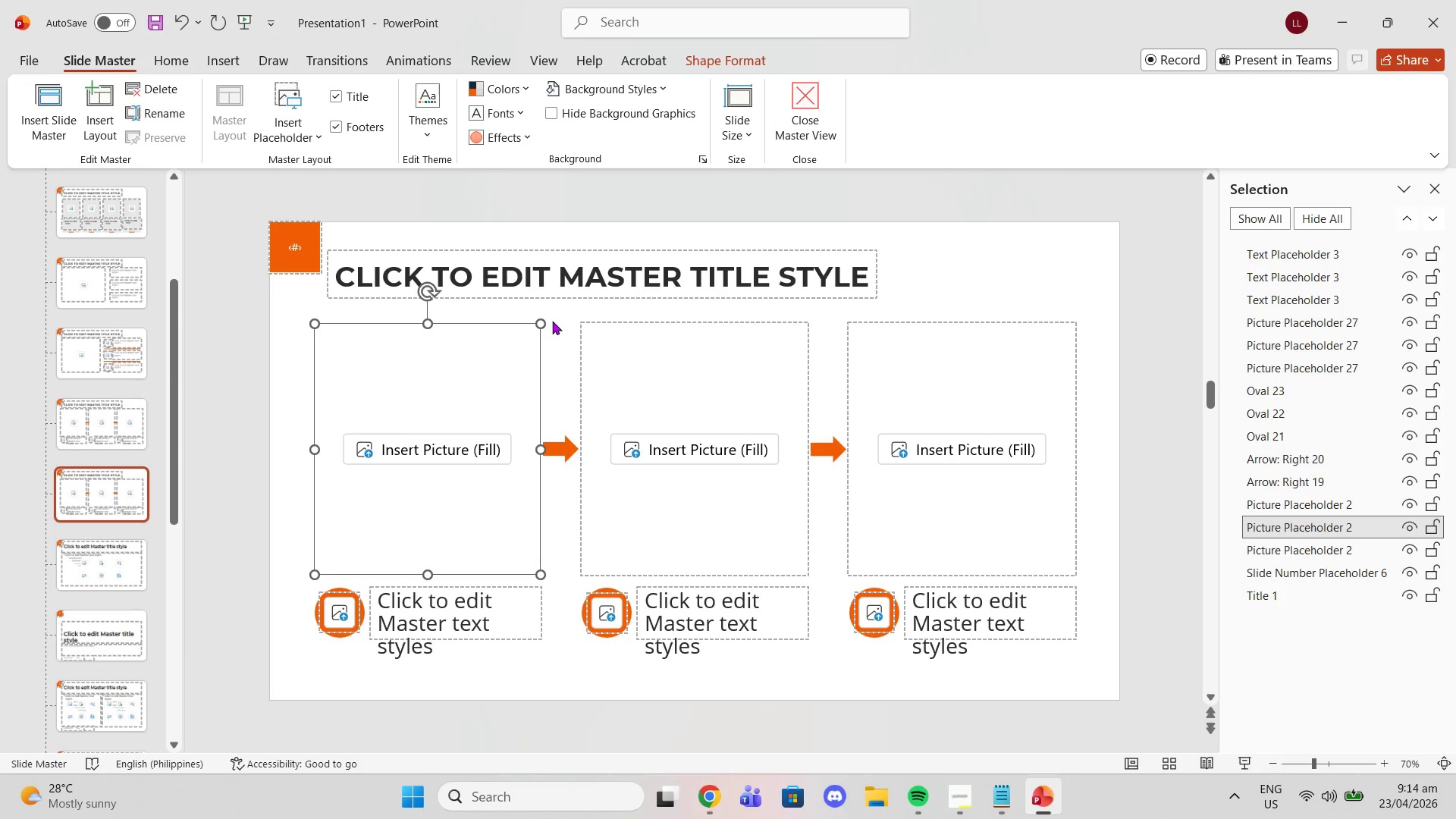 
left_click([552, 321])
 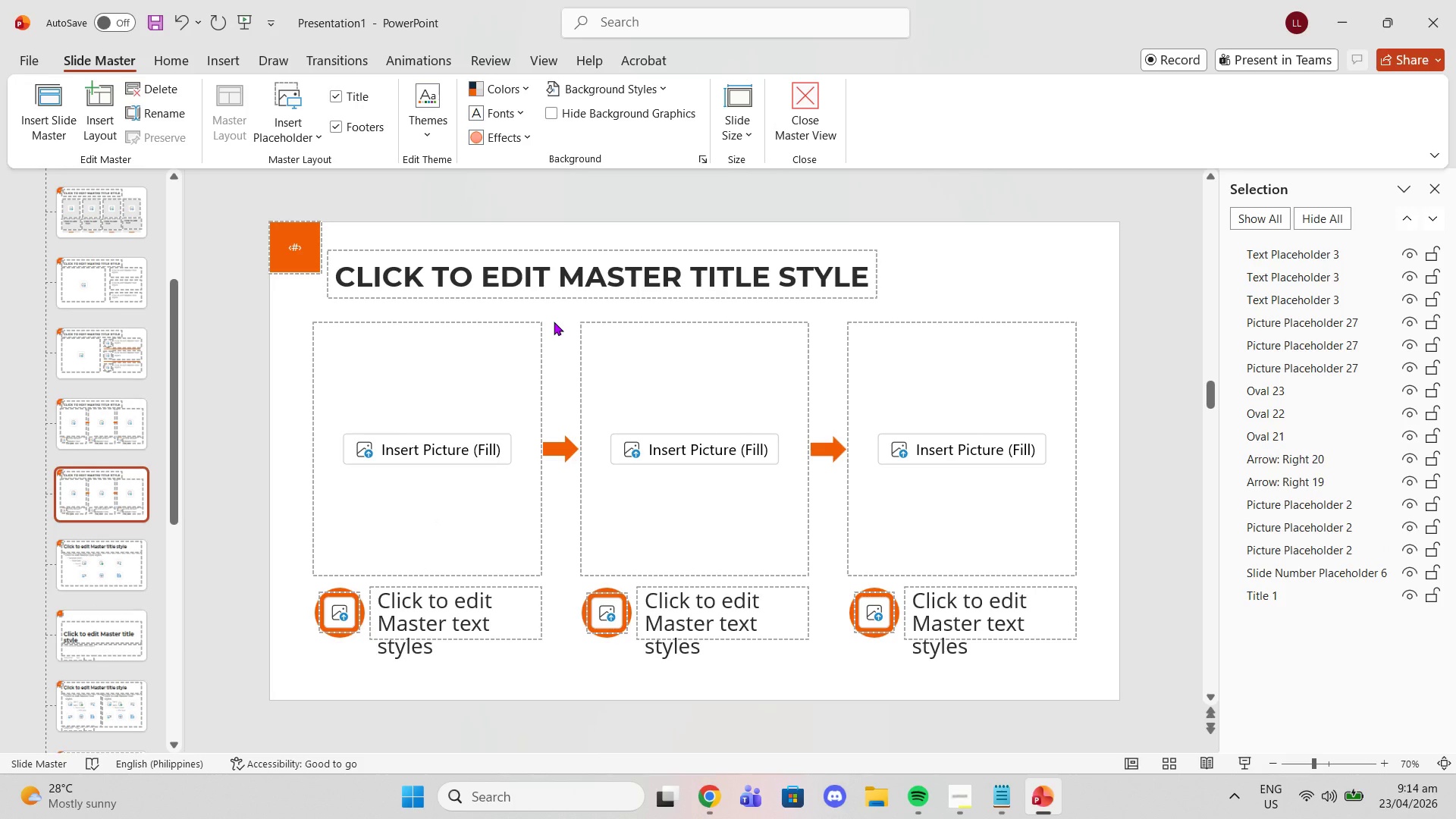 
left_click_drag(start_coordinate=[554, 322], to_coordinate=[840, 566])
 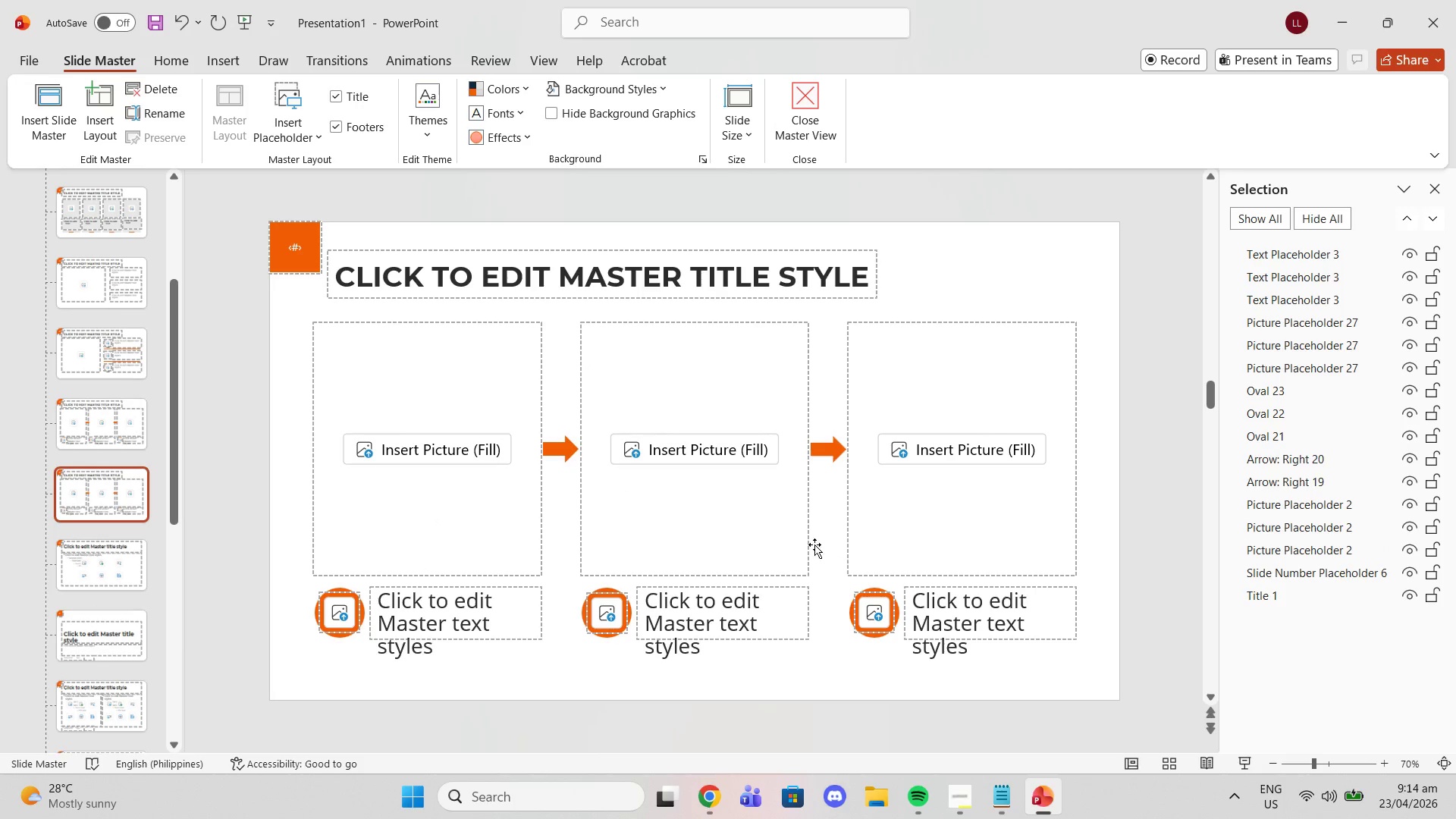 
left_click([808, 543])
 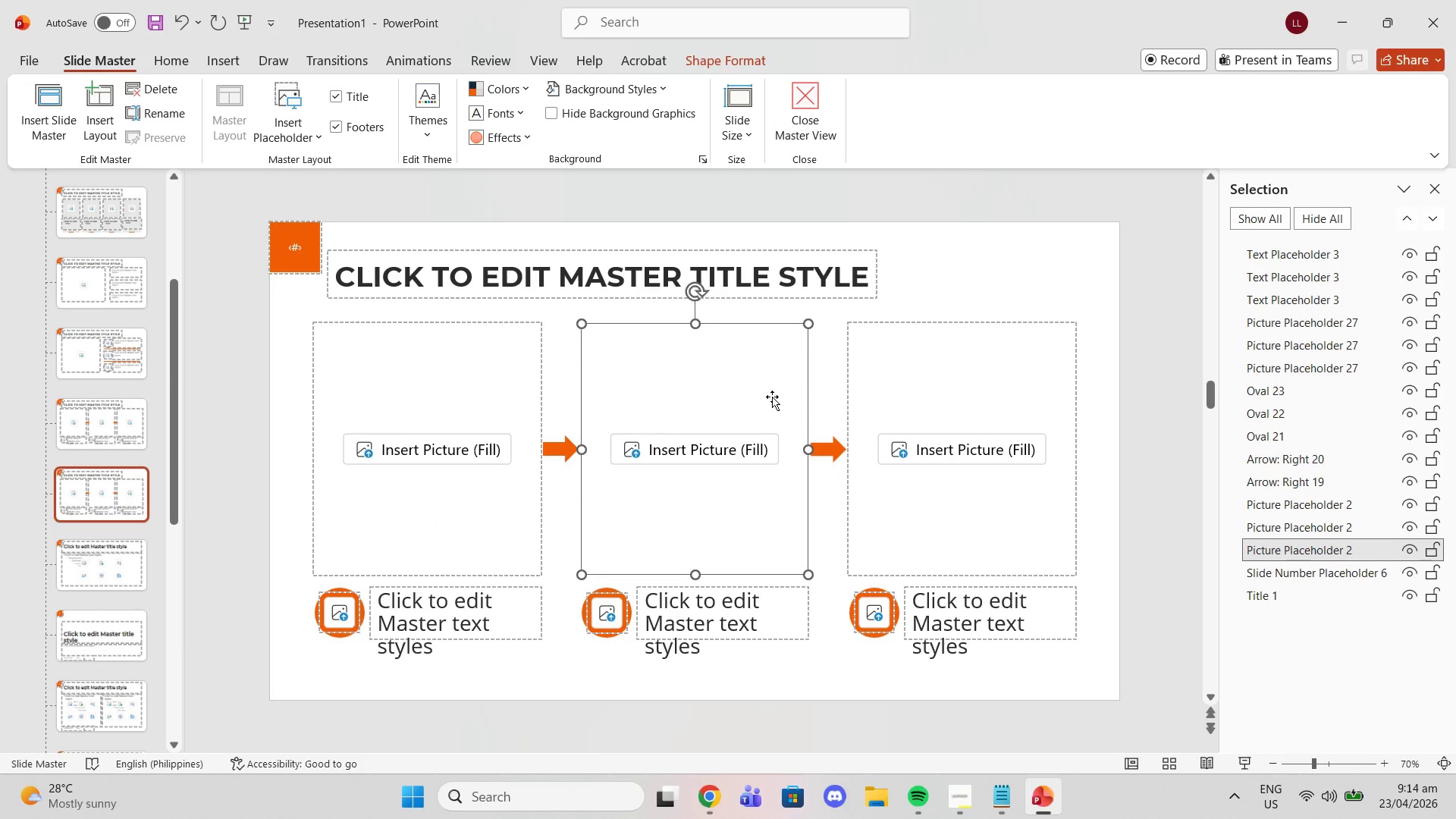 
key(Delete)
 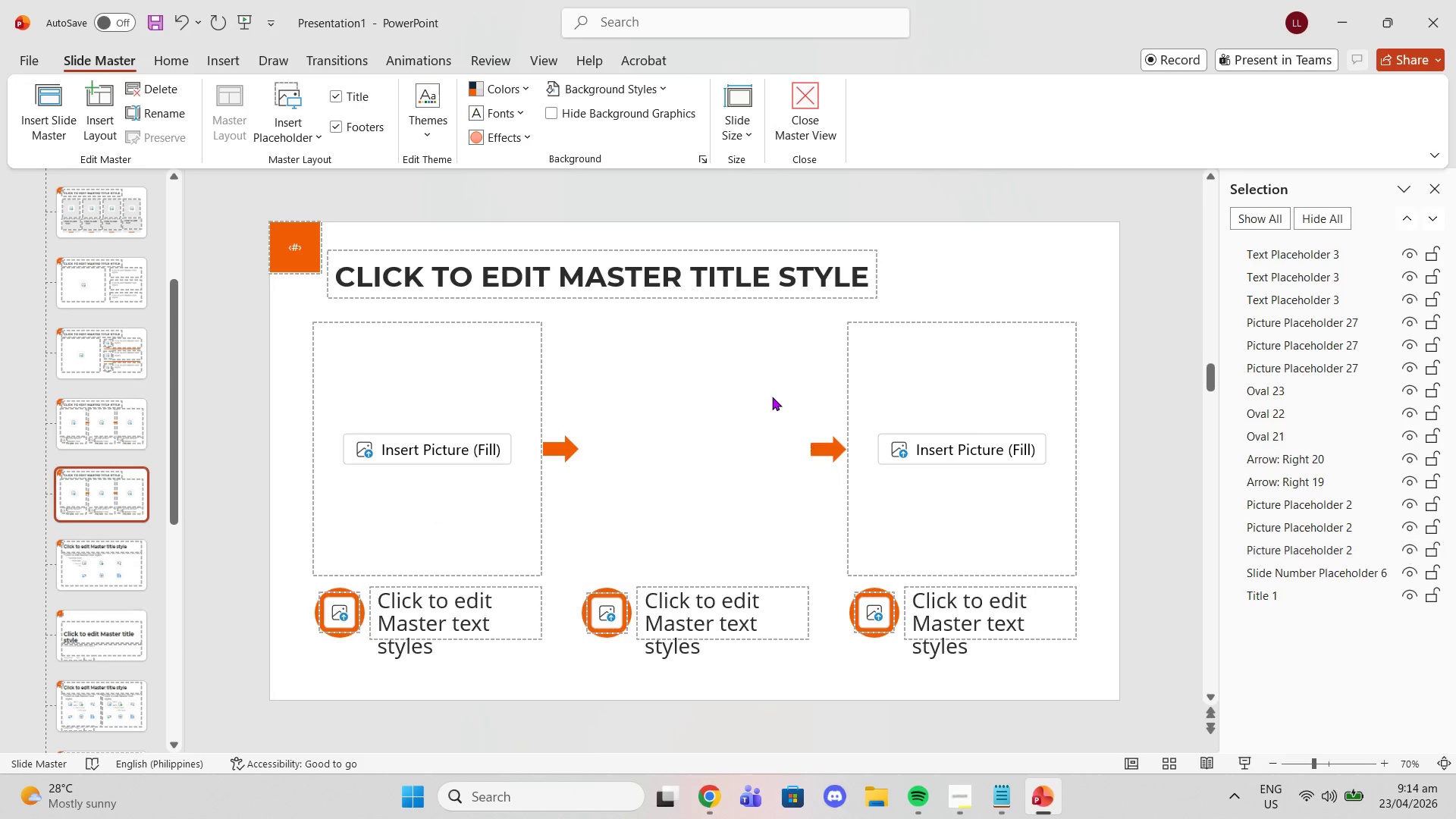 
key(PageUp)
 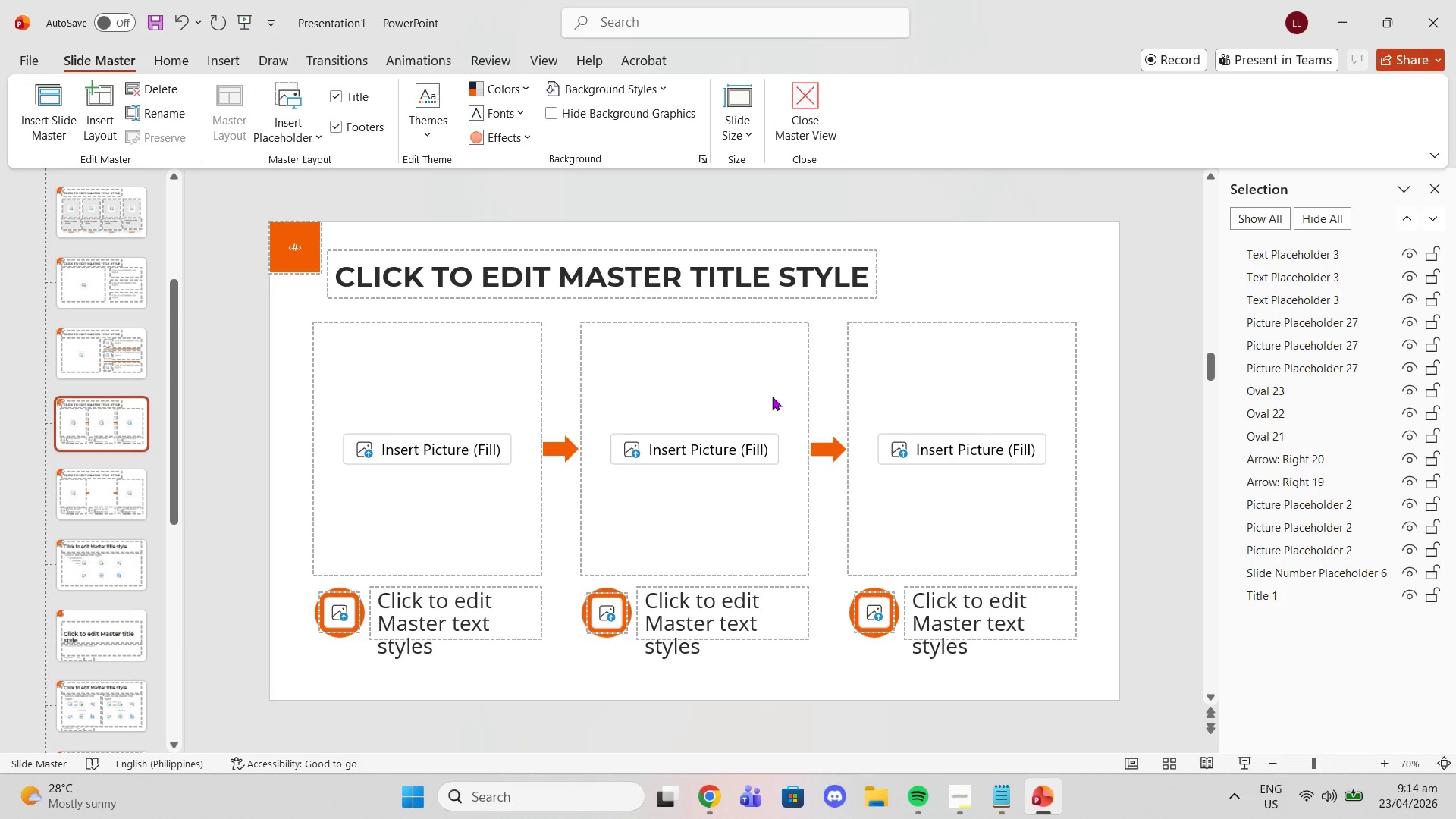 
key(Delete)
 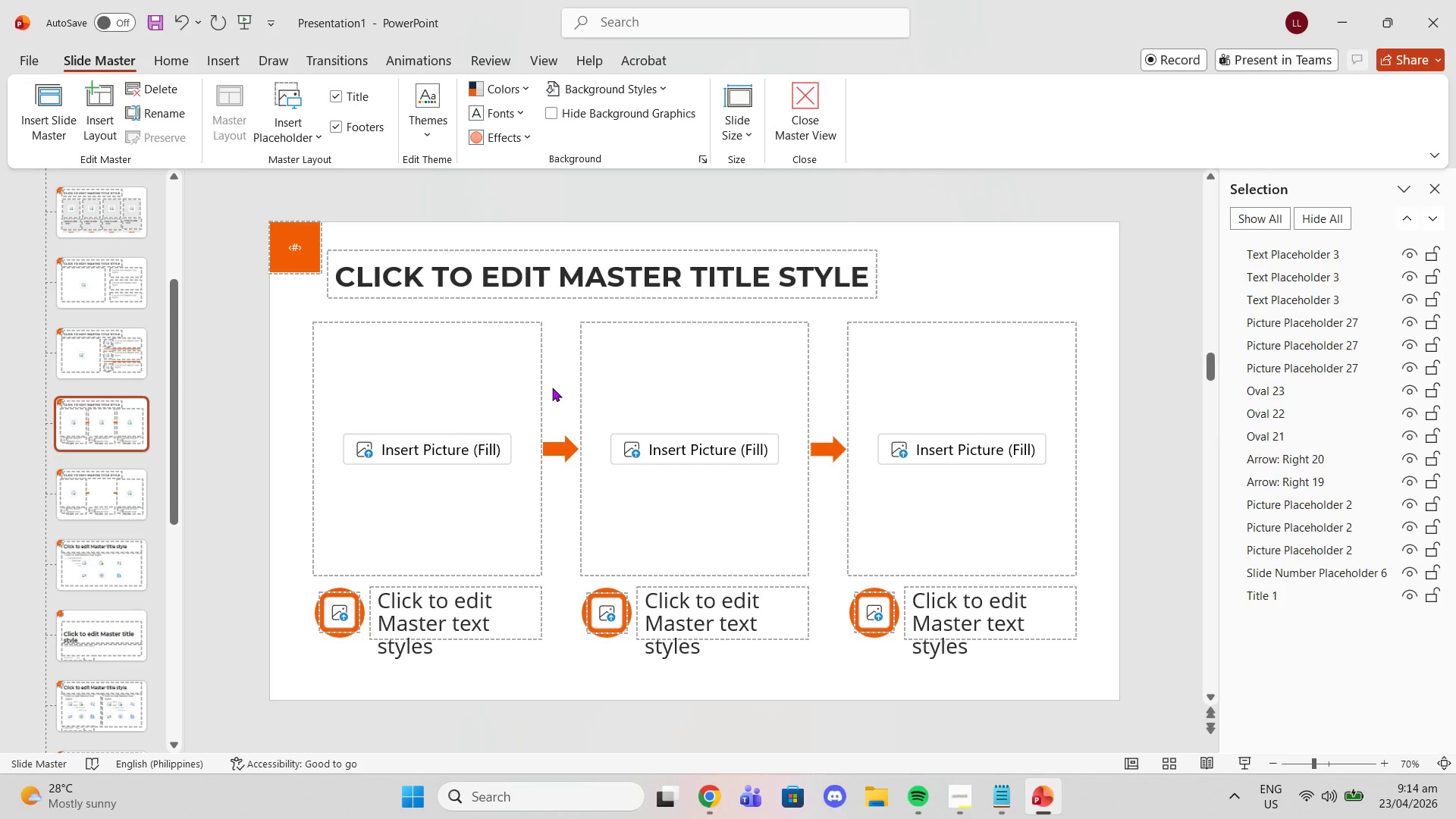 
left_click([578, 396])
 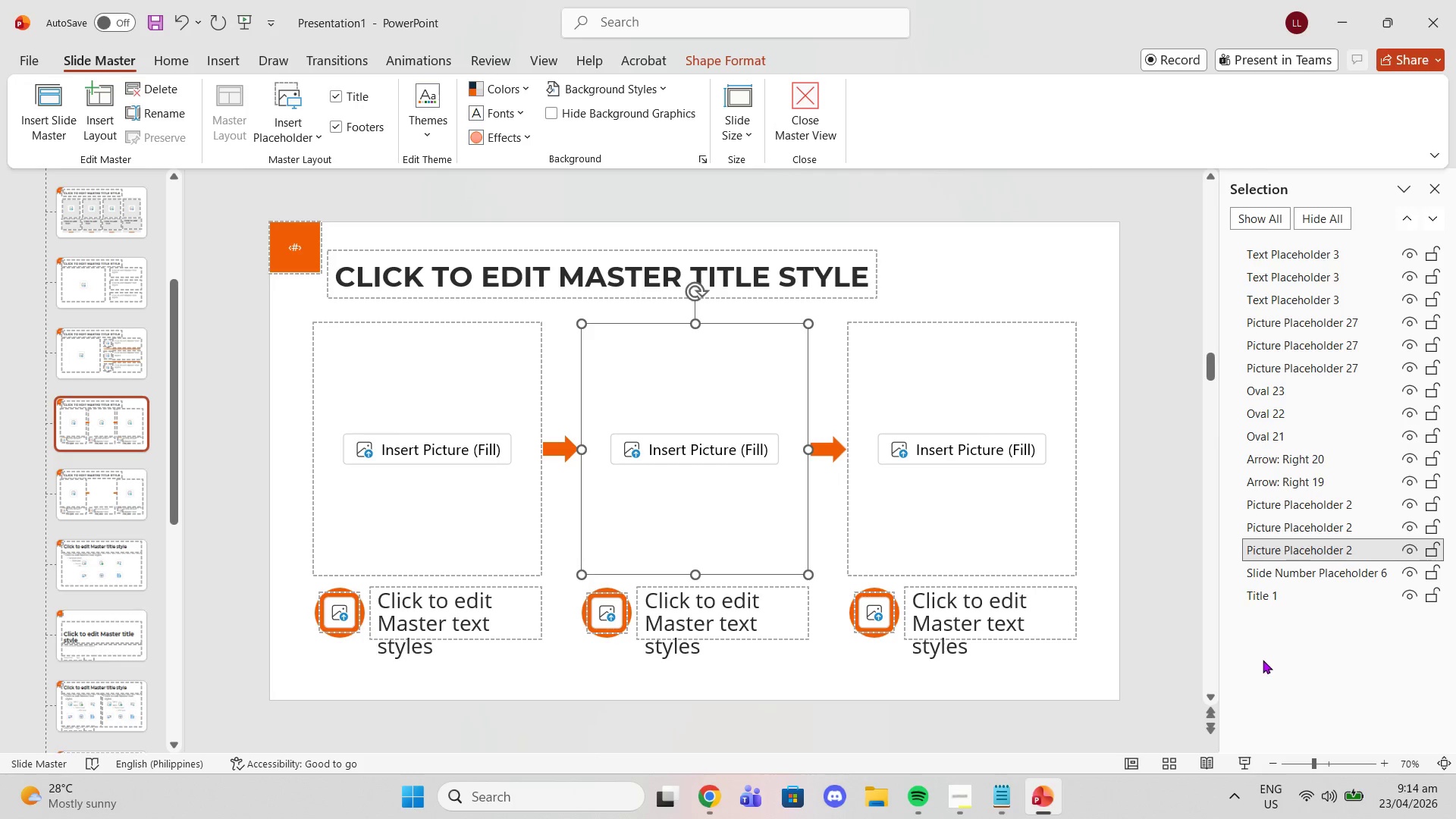 
key(Delete)
 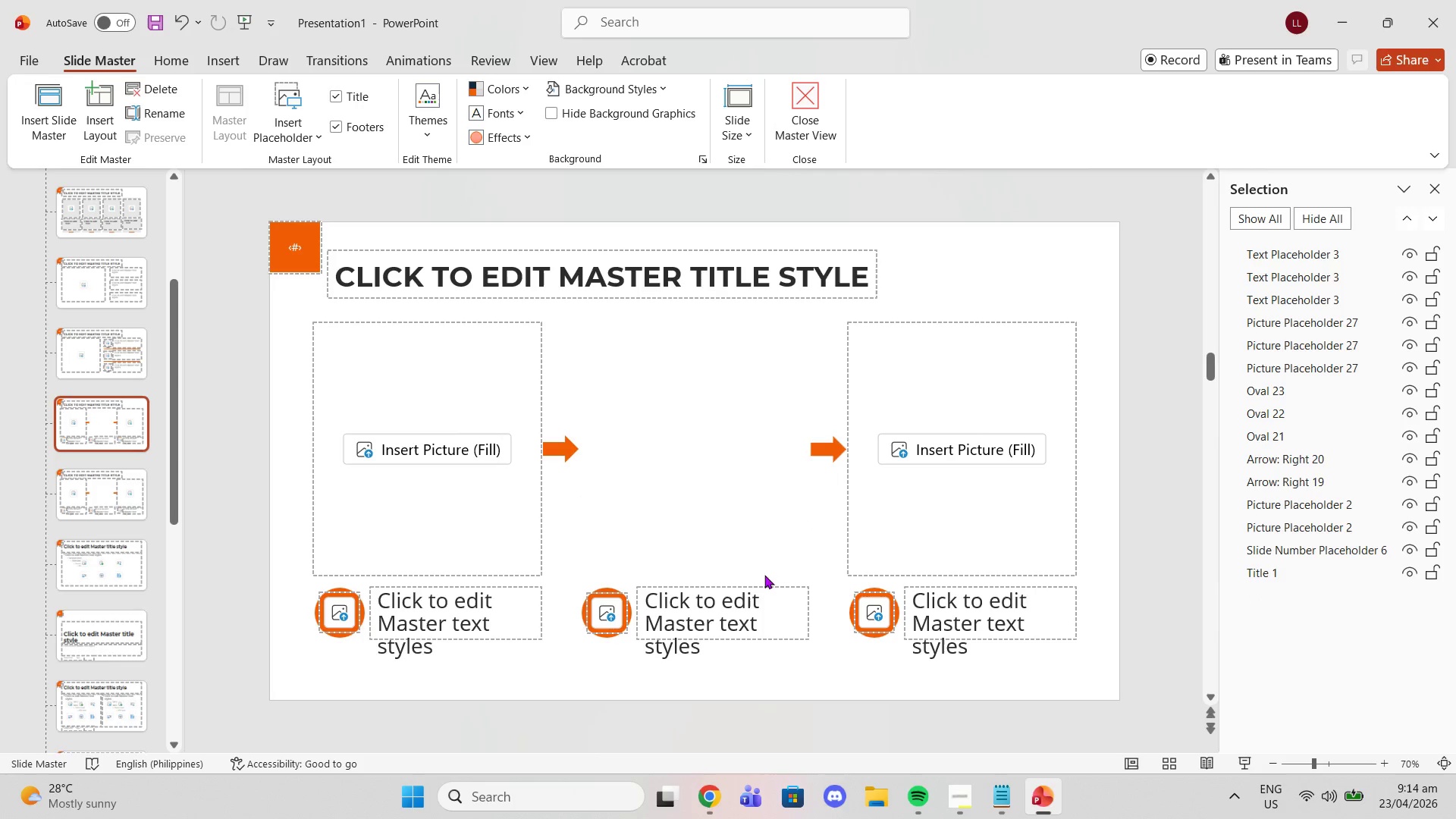 
double_click([765, 607])
 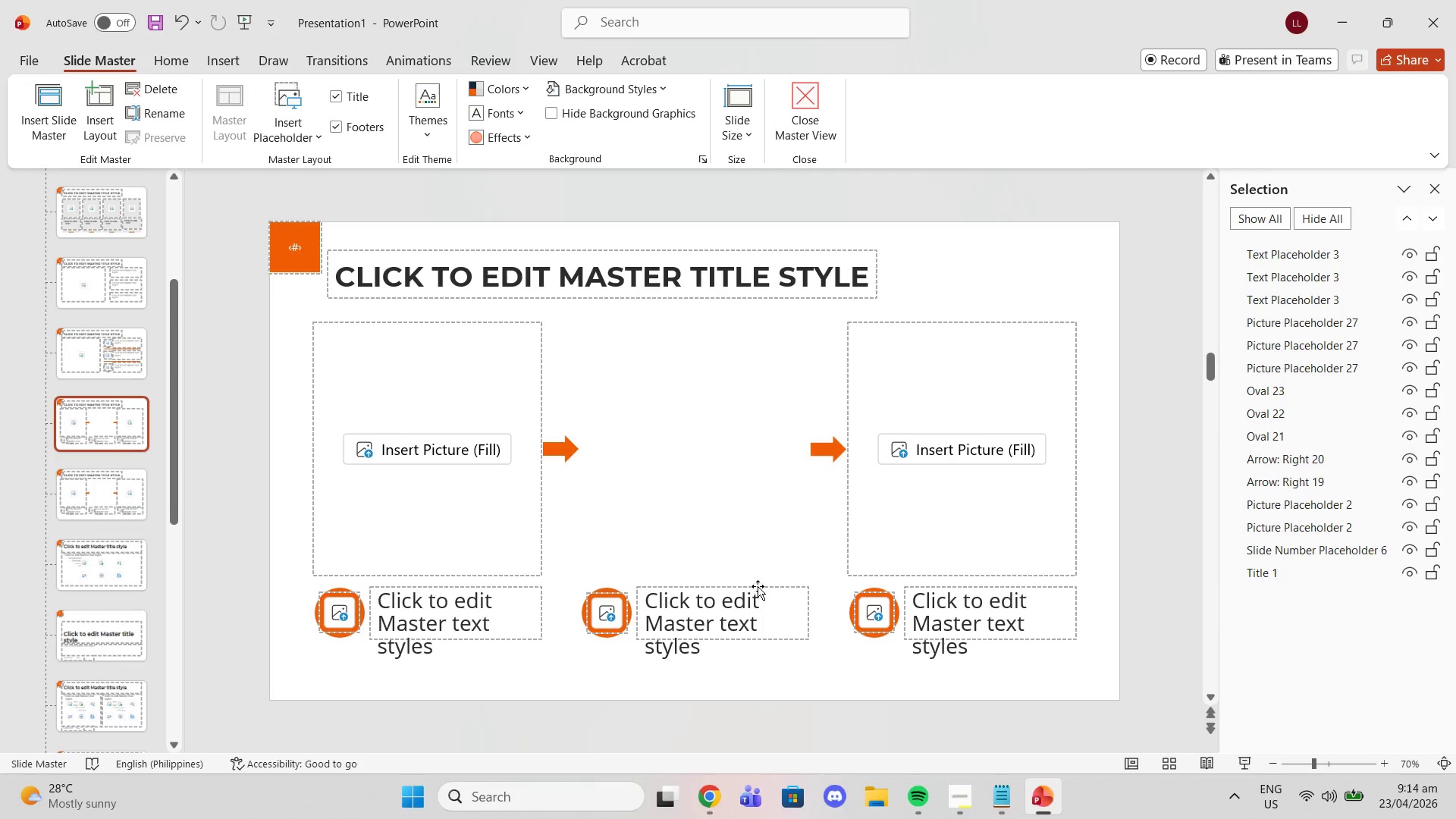 
triple_click([758, 586])
 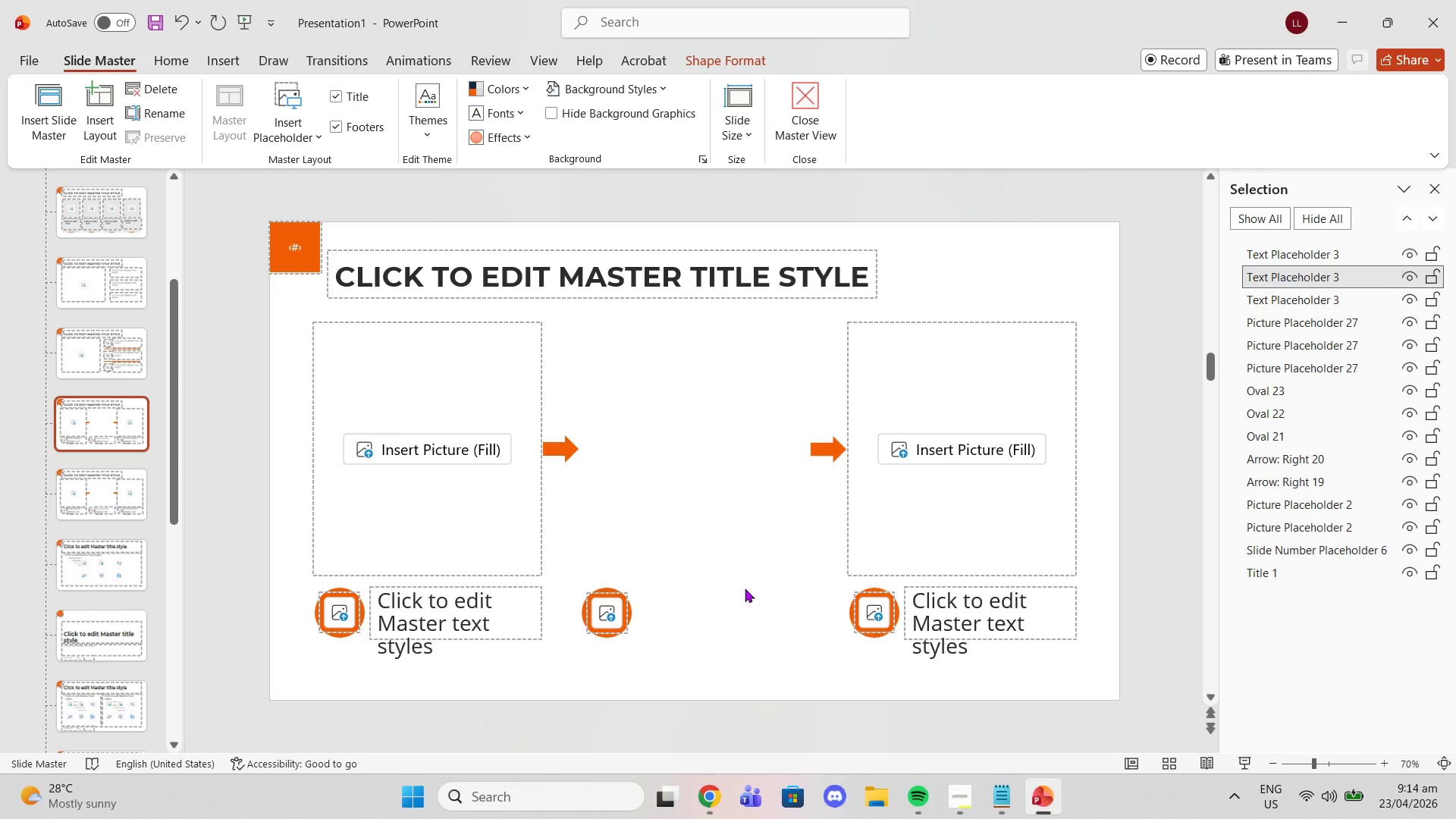 
key(Delete)
 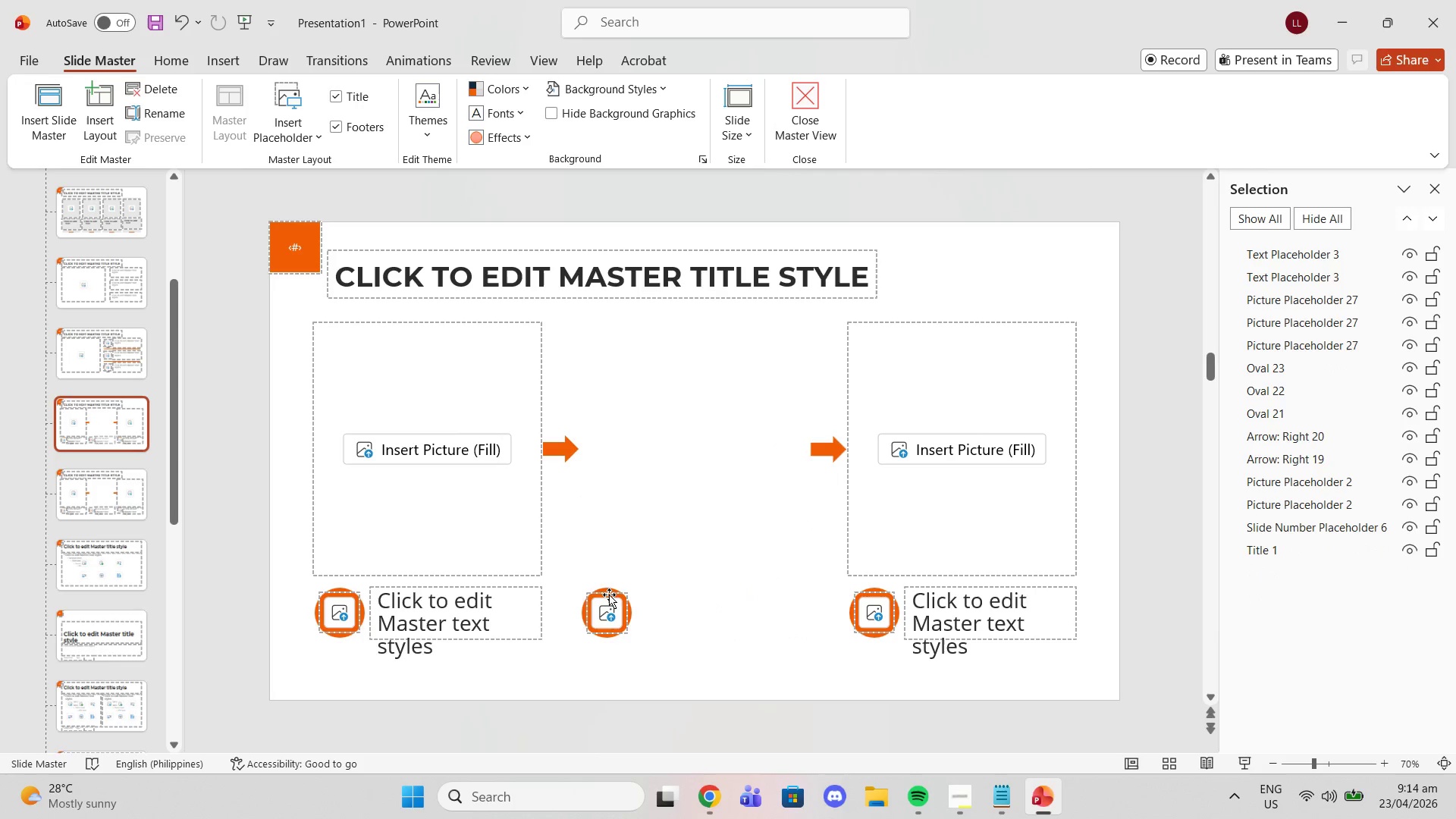 
left_click([609, 595])
 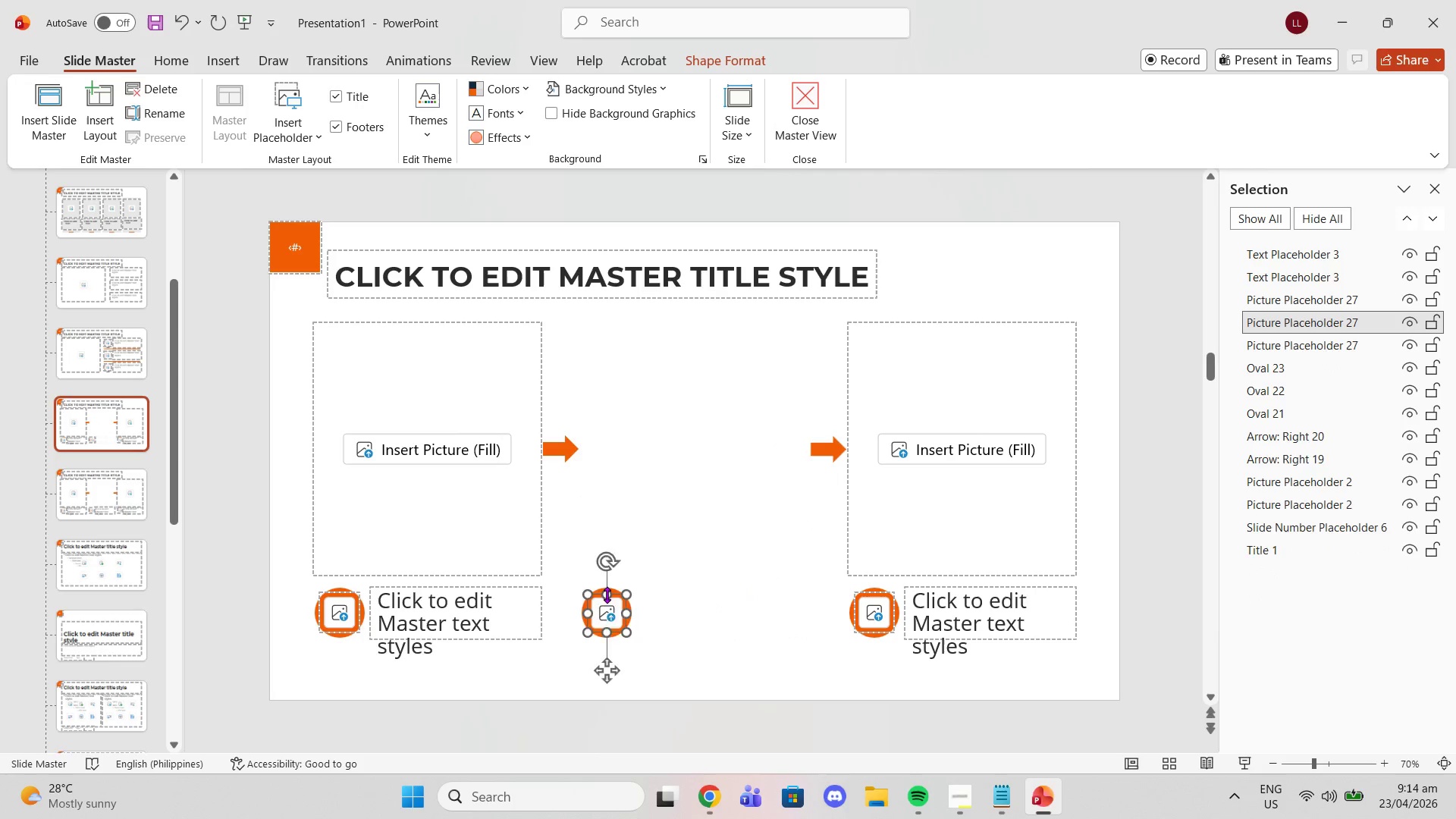 
key(Delete)
 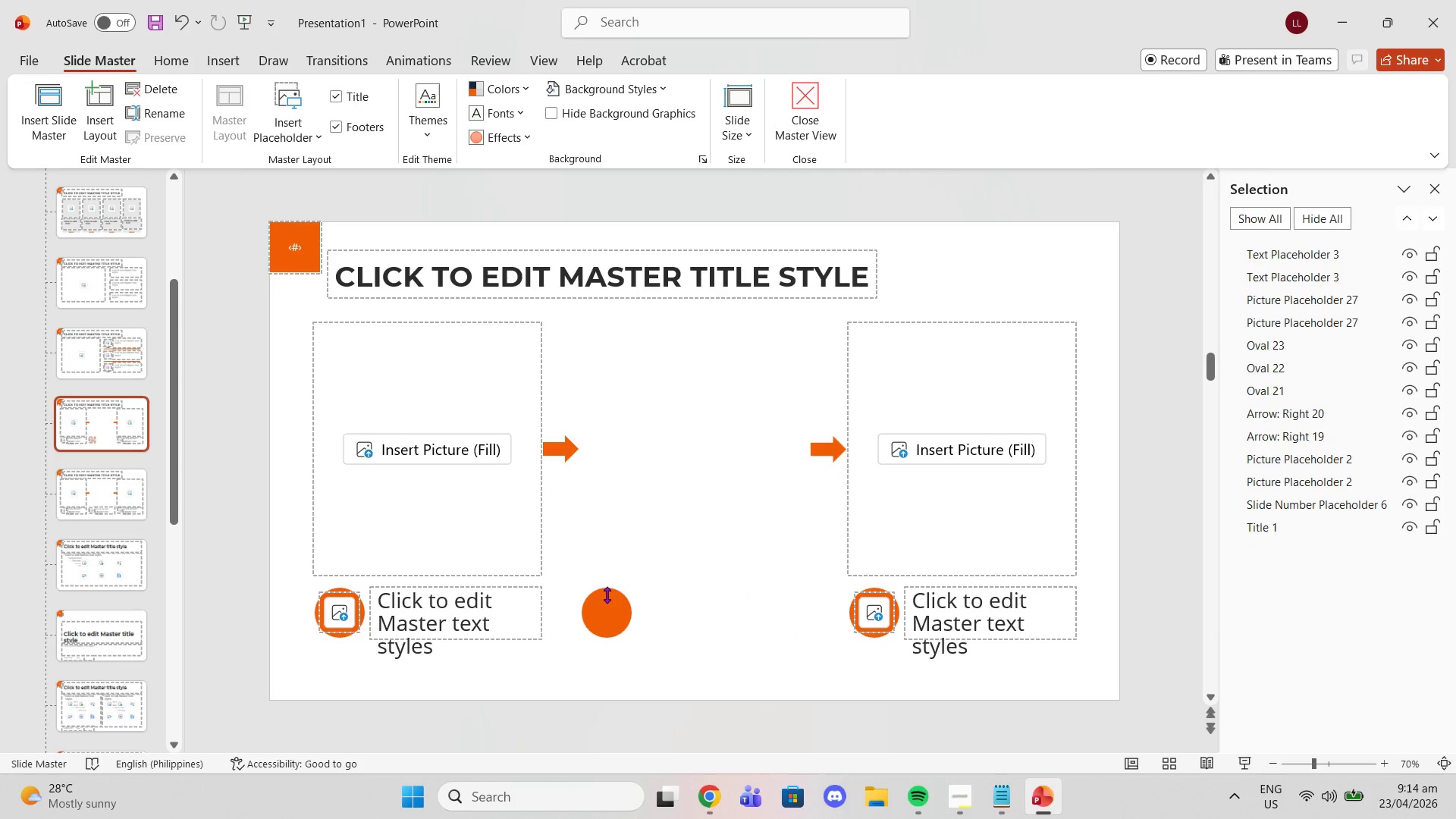 
left_click([607, 595])
 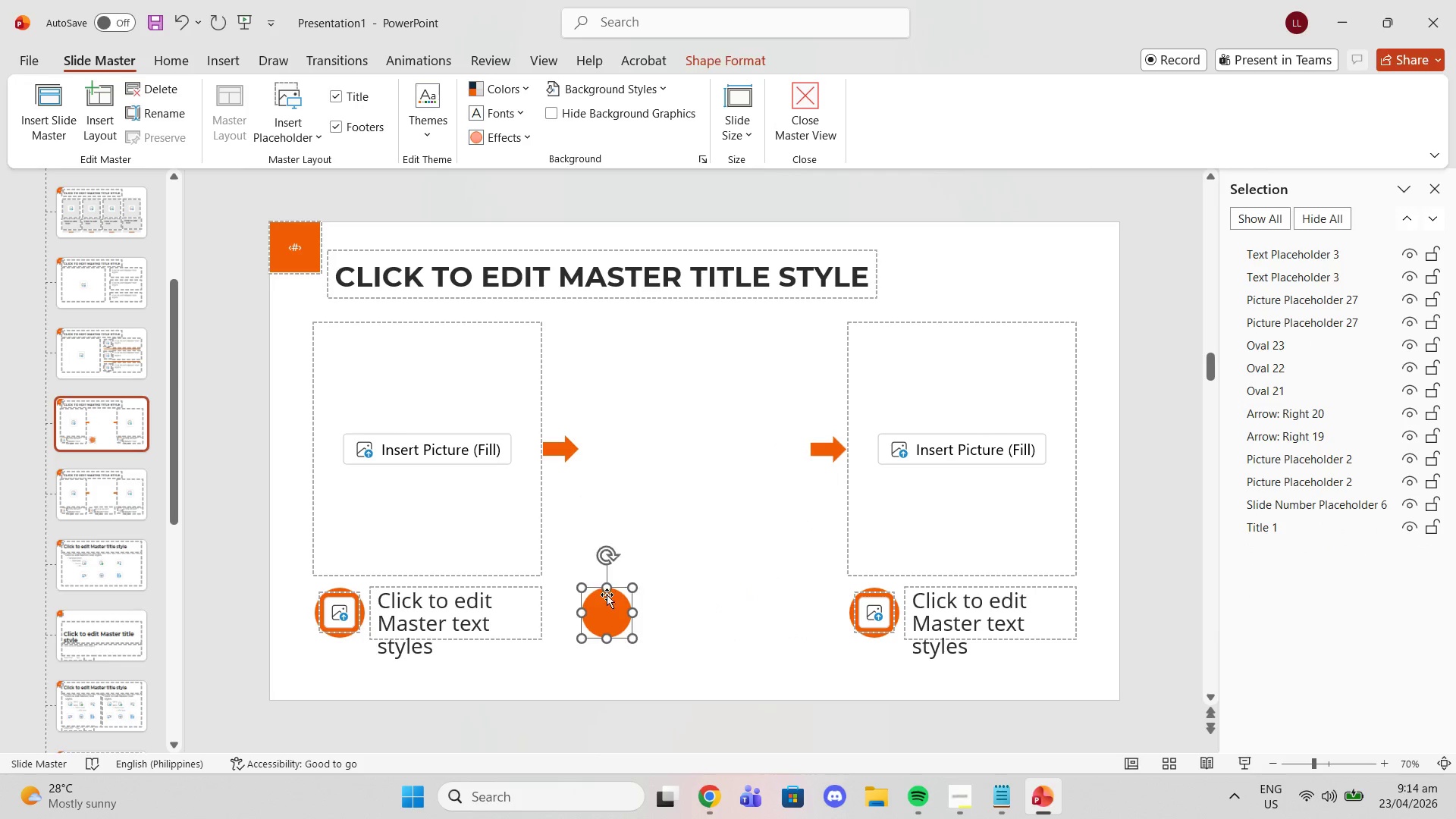 
key(Delete)
 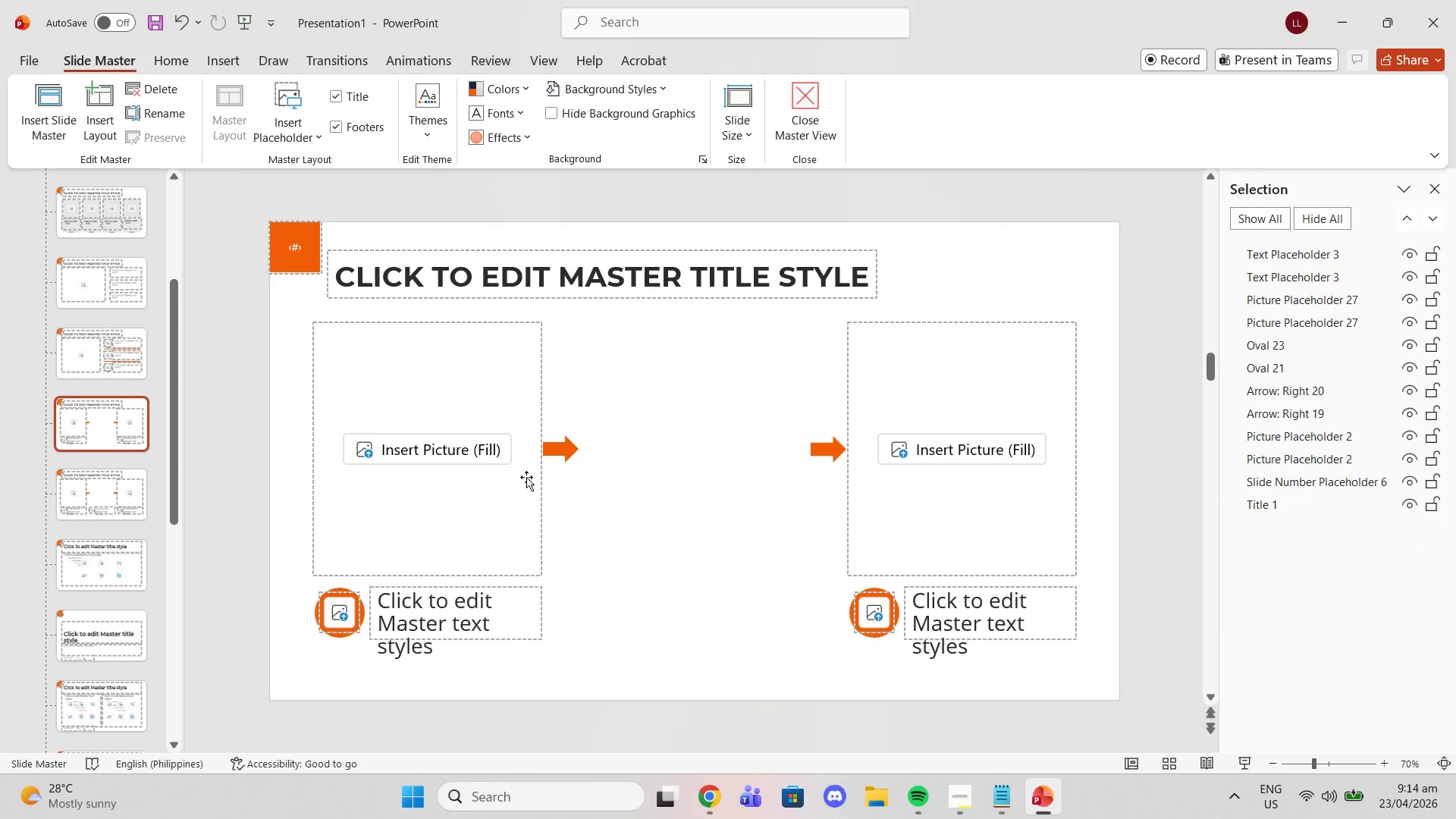 
left_click([551, 441])
 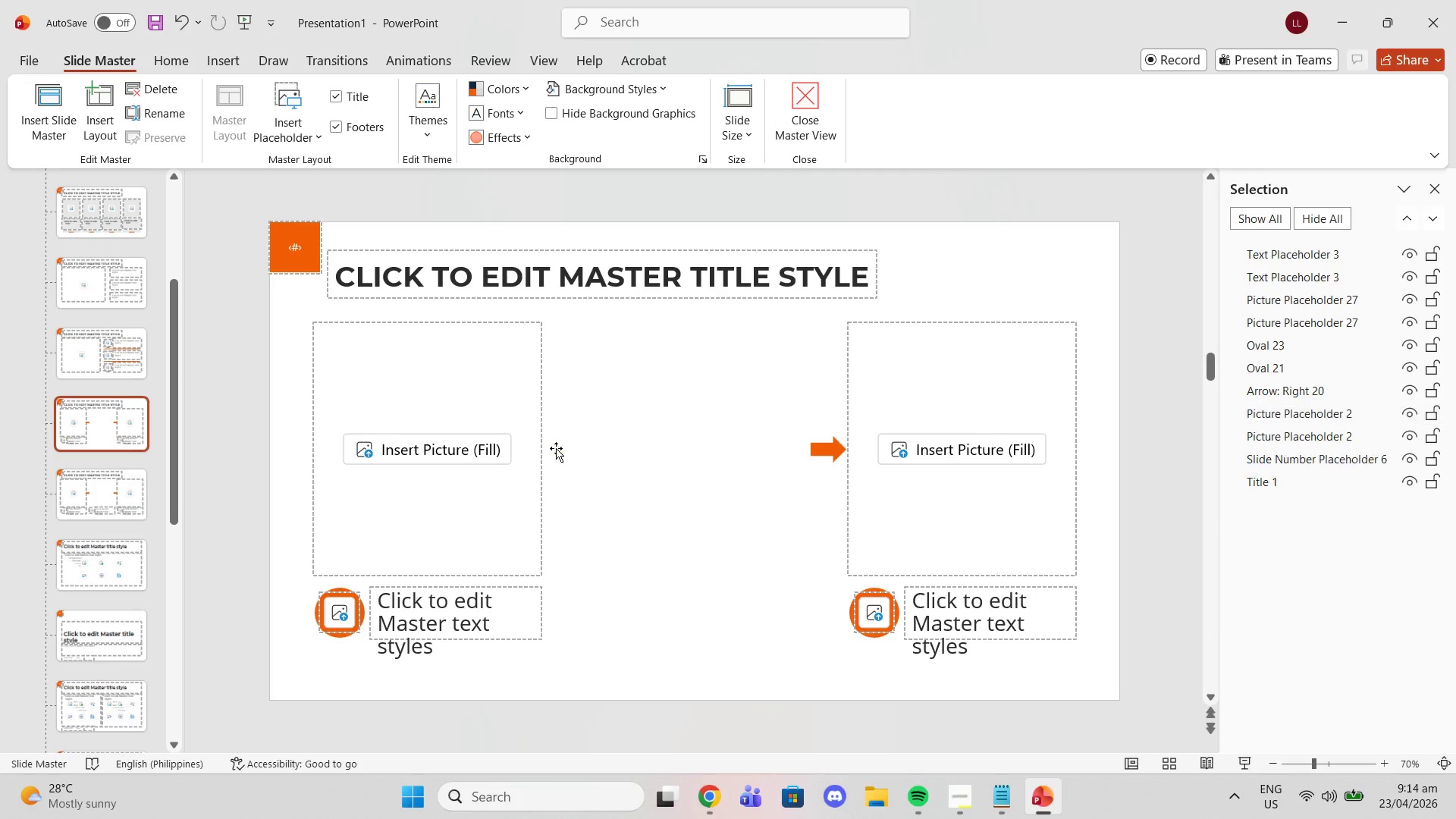 
key(Delete)
 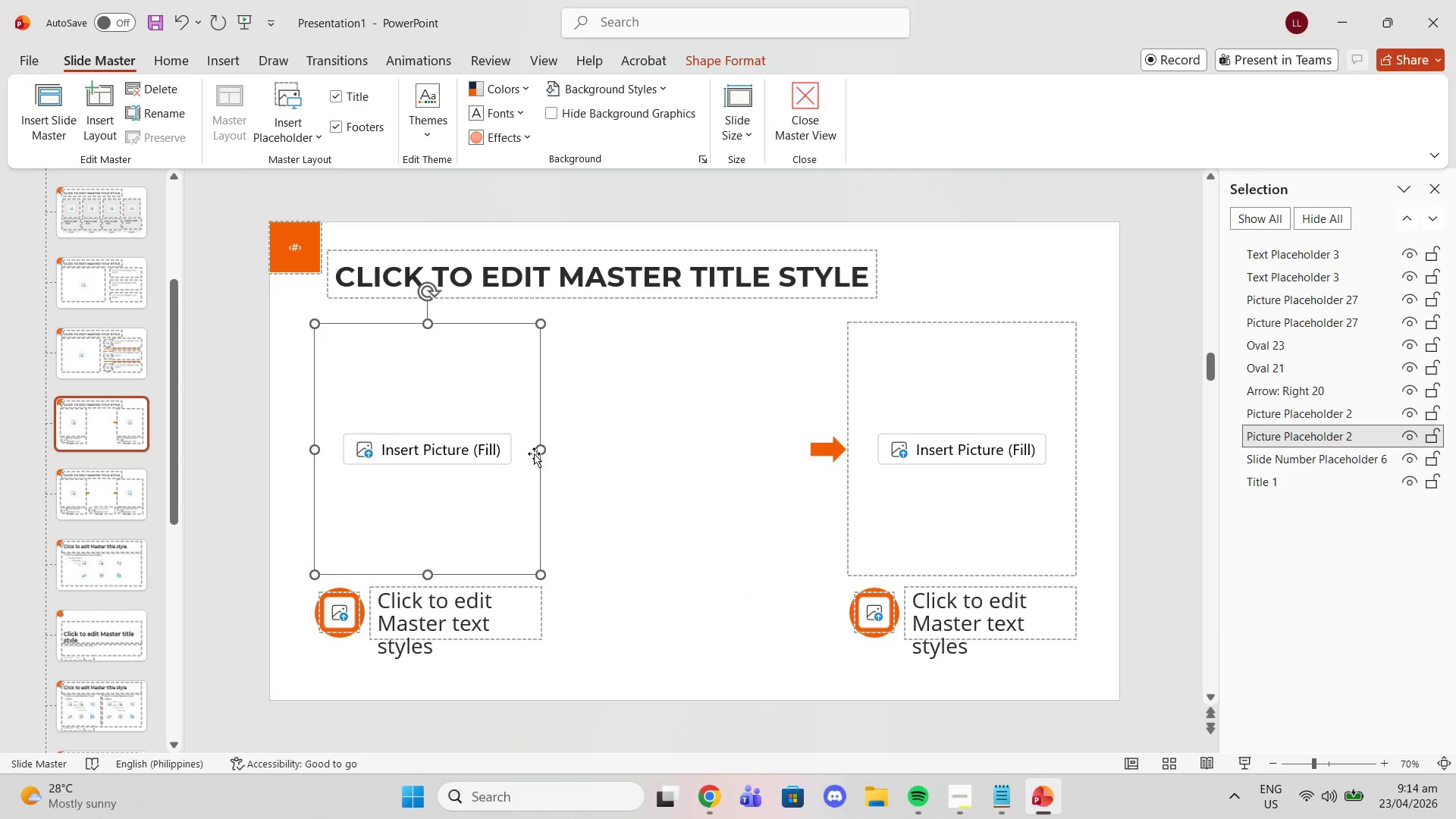 
left_click_drag(start_coordinate=[539, 453], to_coordinate=[693, 467])
 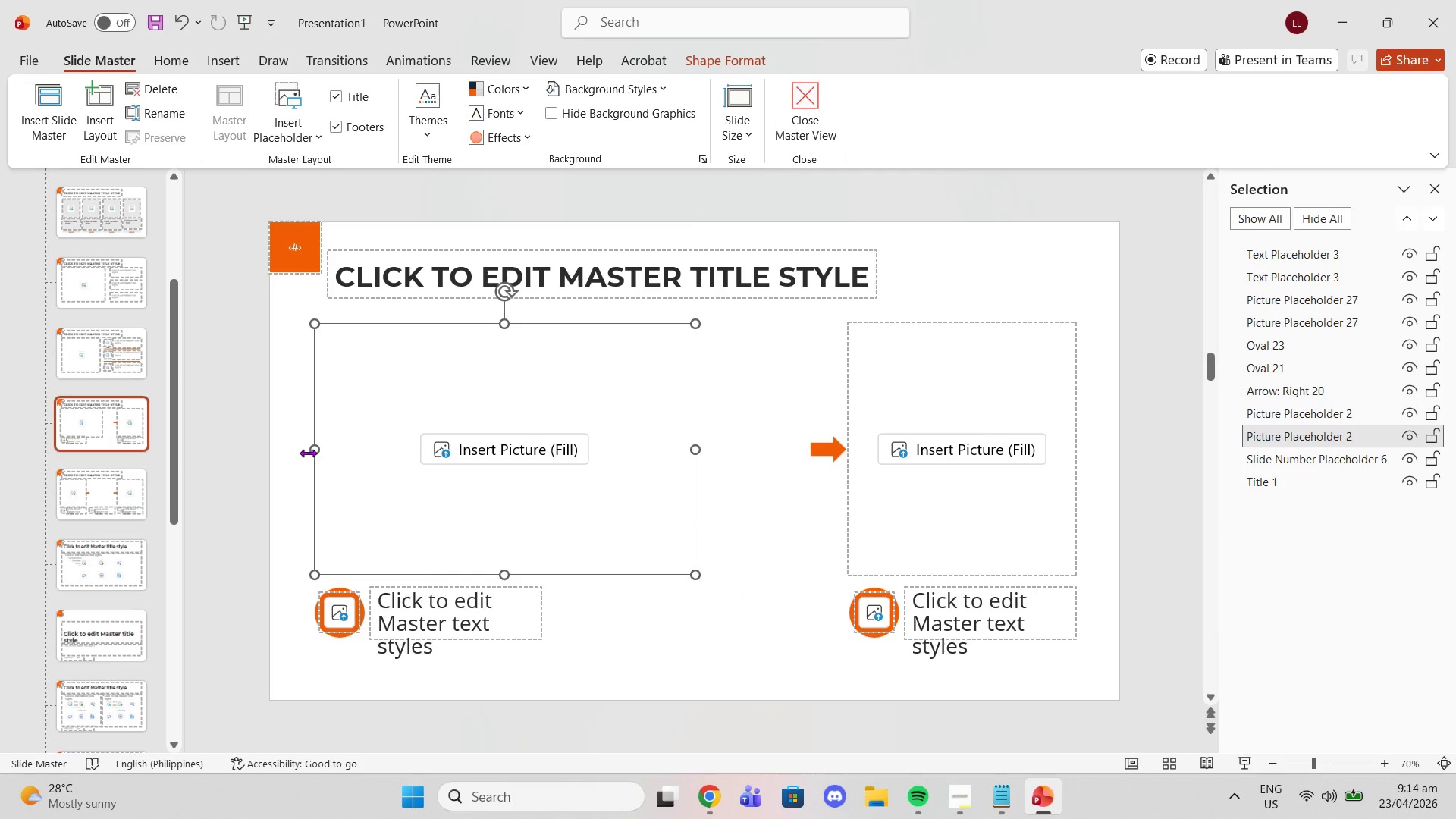 
left_click_drag(start_coordinate=[313, 453], to_coordinate=[328, 446])
 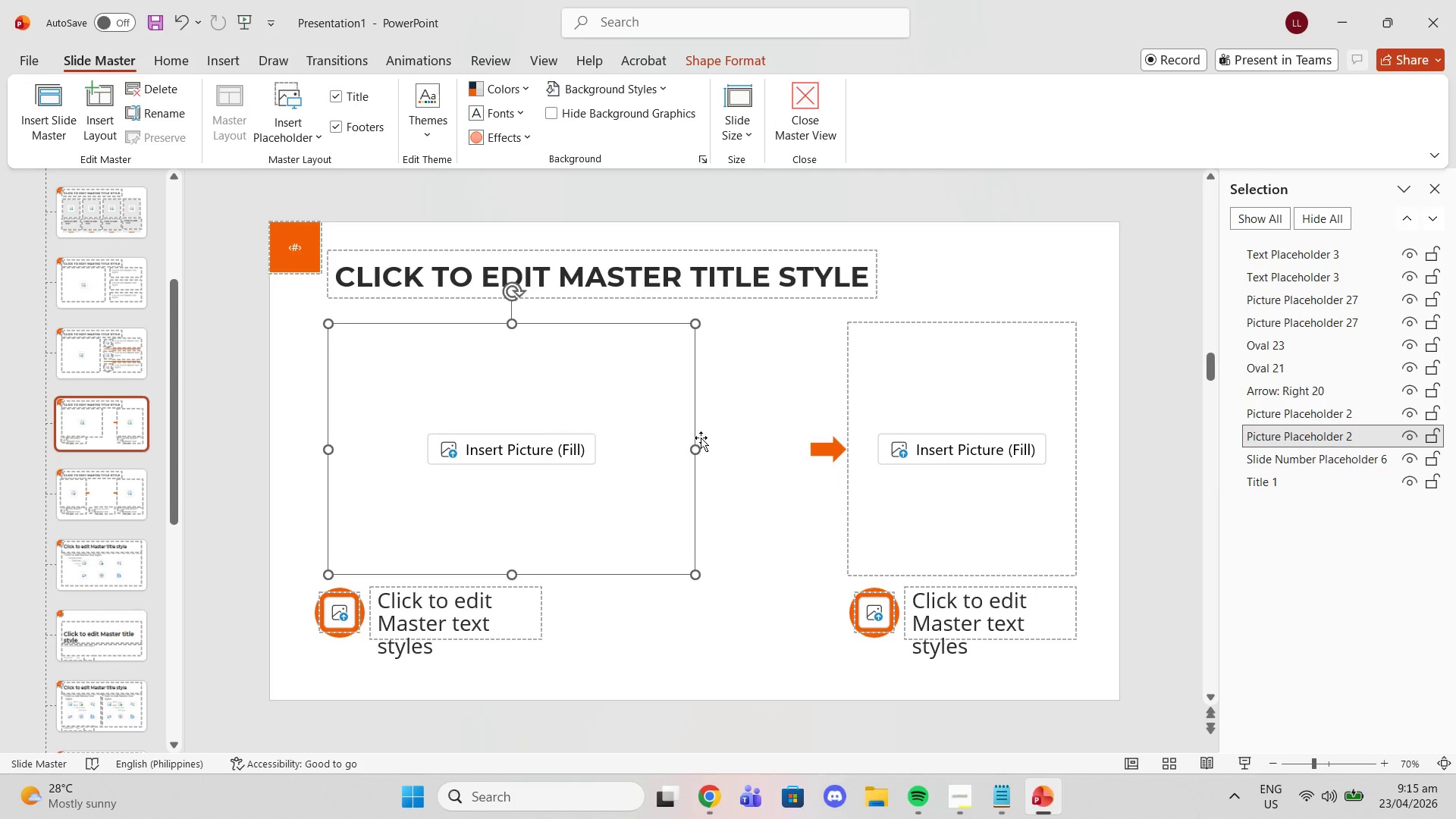 
left_click_drag(start_coordinate=[694, 447], to_coordinate=[585, 424])
 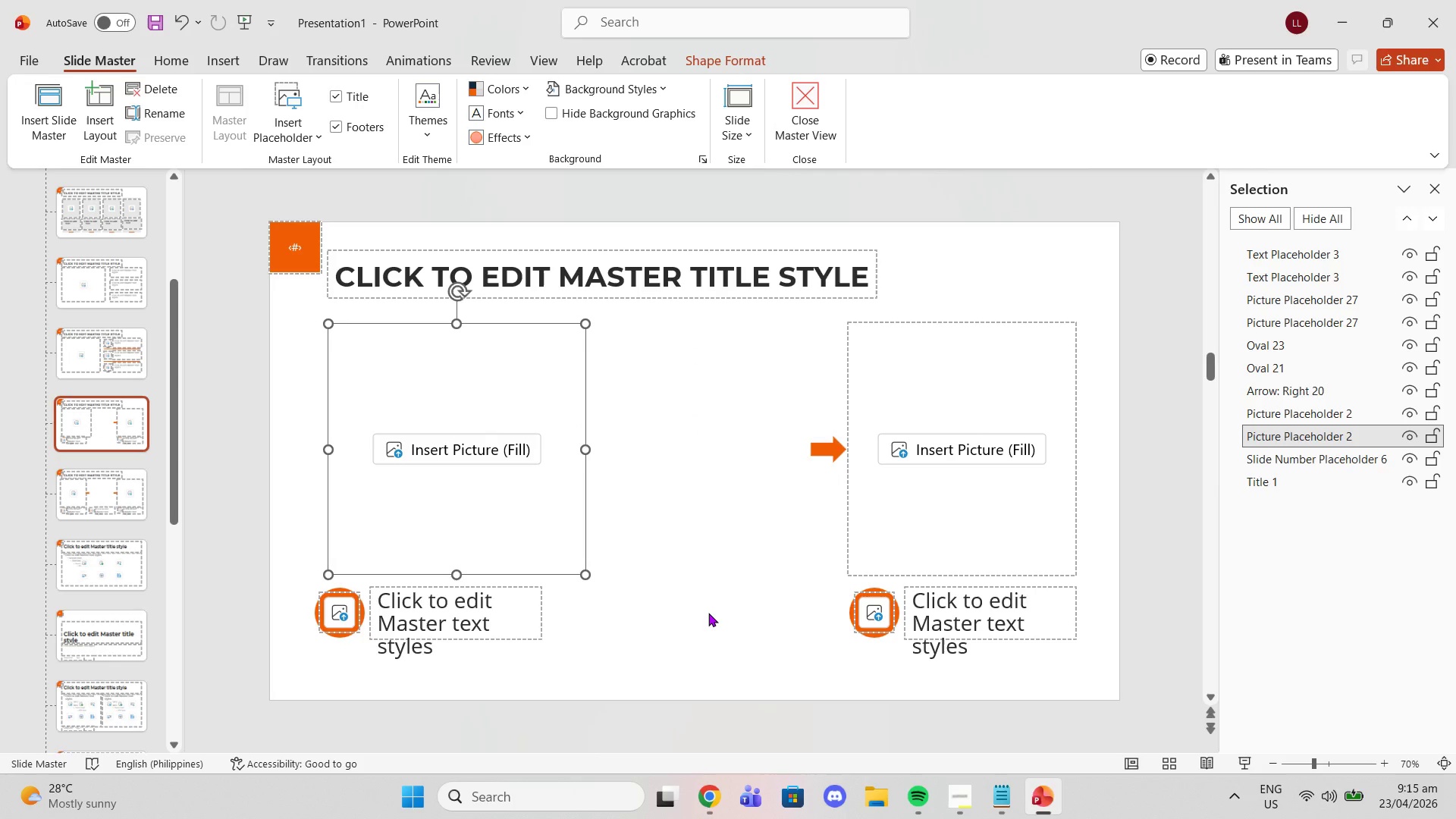 
wait(21.28)
 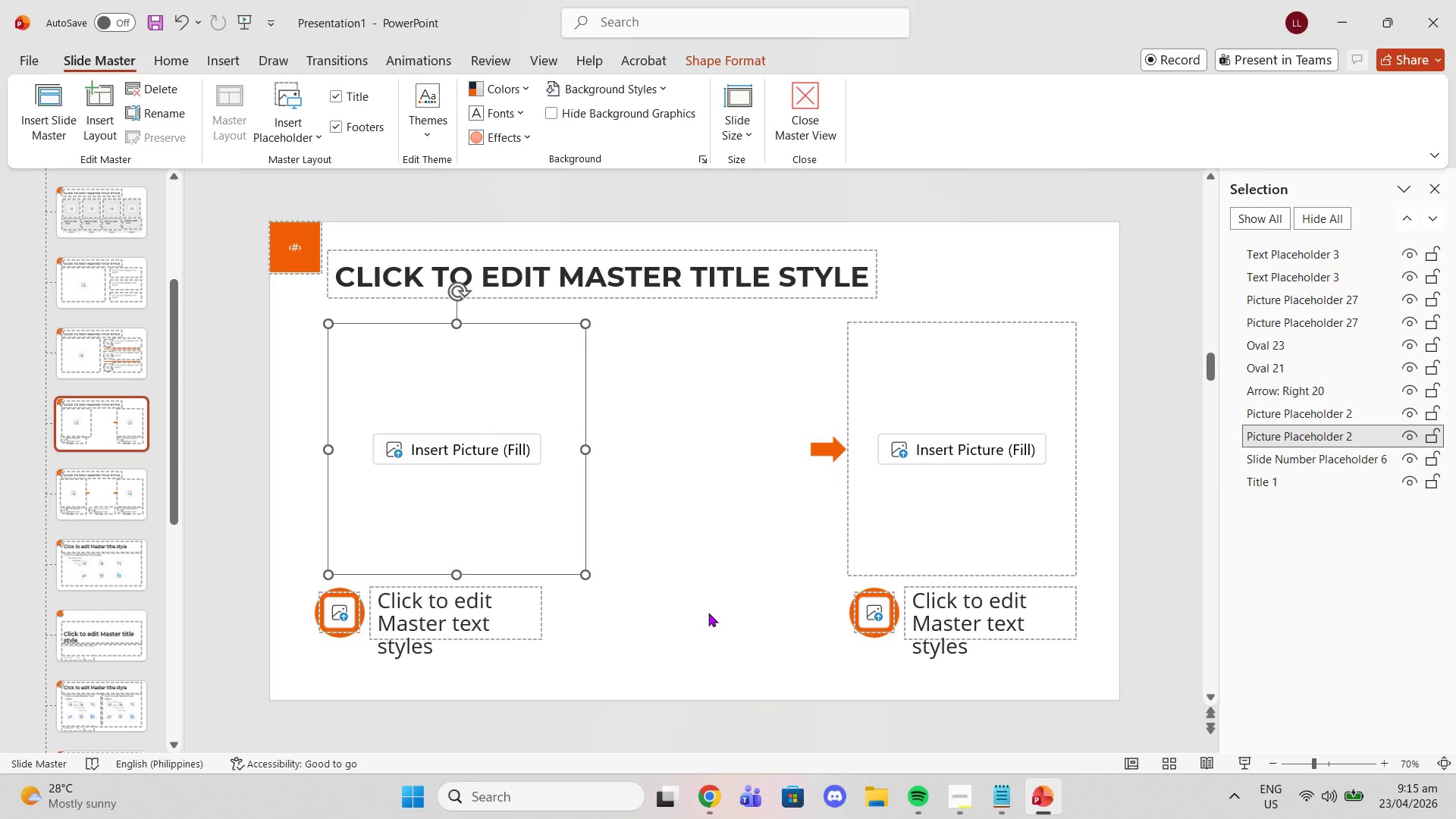 
left_click_drag(start_coordinate=[461, 574], to_coordinate=[467, 524])
 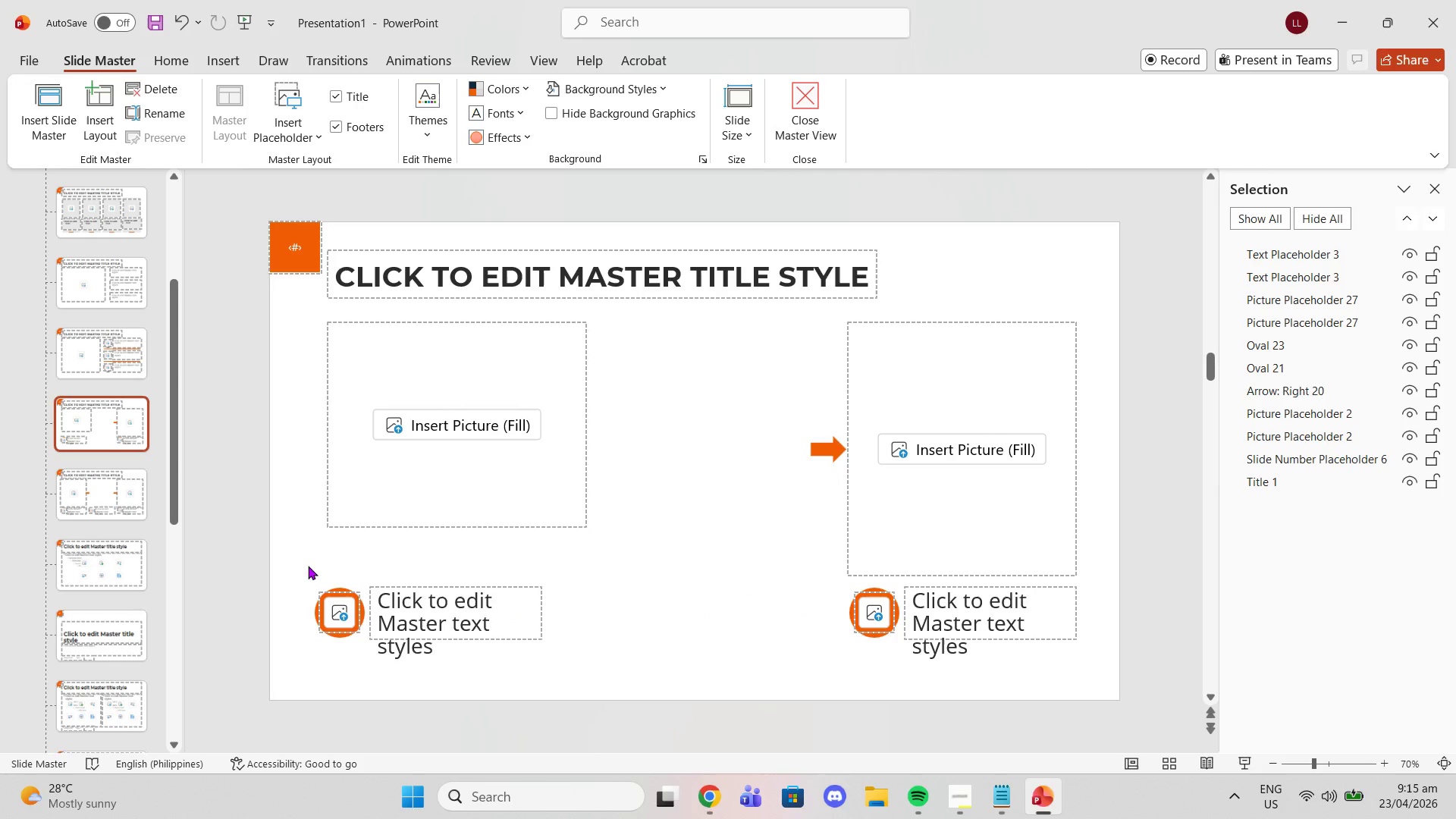 
left_click_drag(start_coordinate=[306, 566], to_coordinate=[596, 683])
 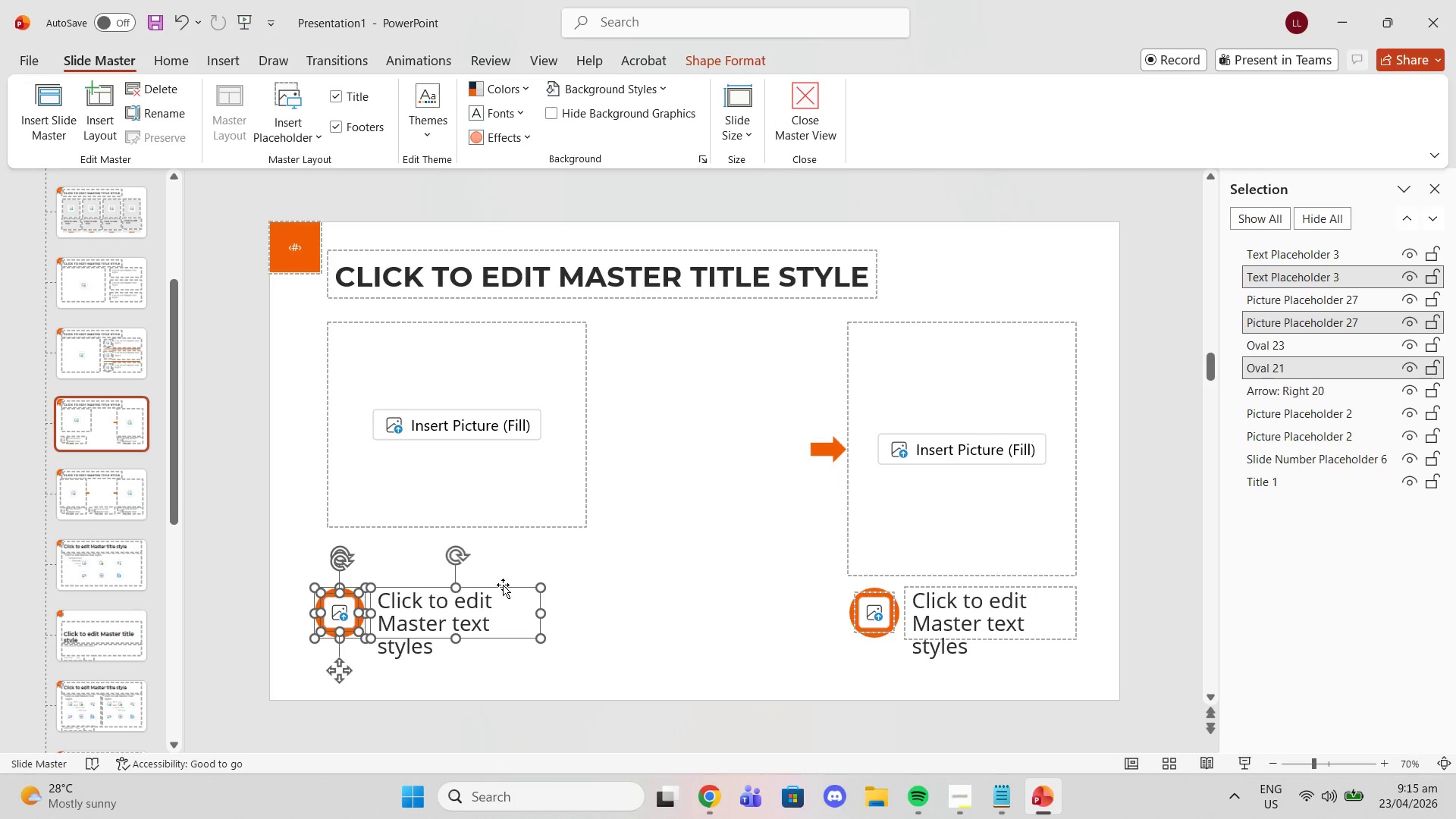 
left_click_drag(start_coordinate=[503, 585], to_coordinate=[780, 325])
 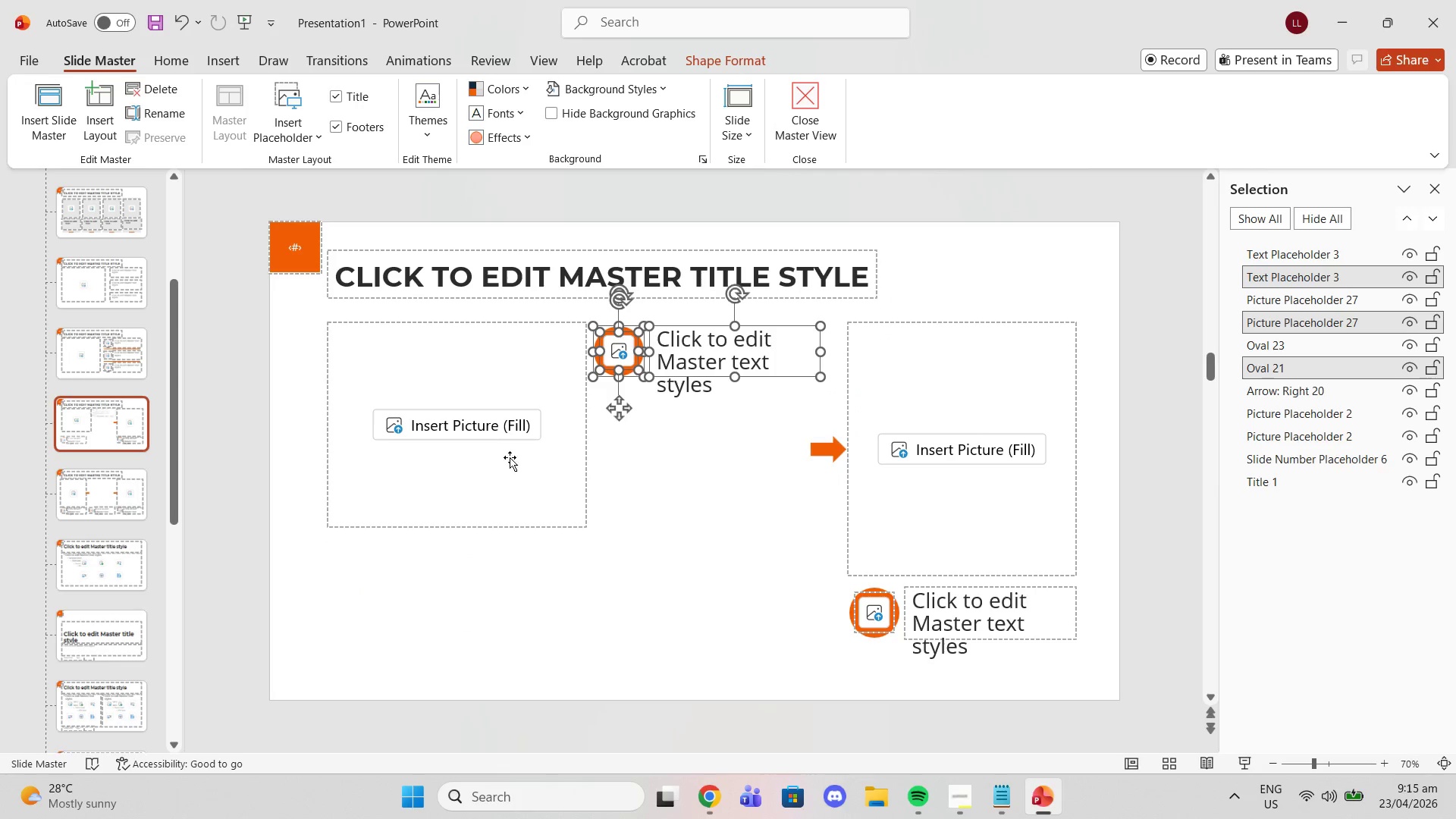 
left_click([507, 458])
 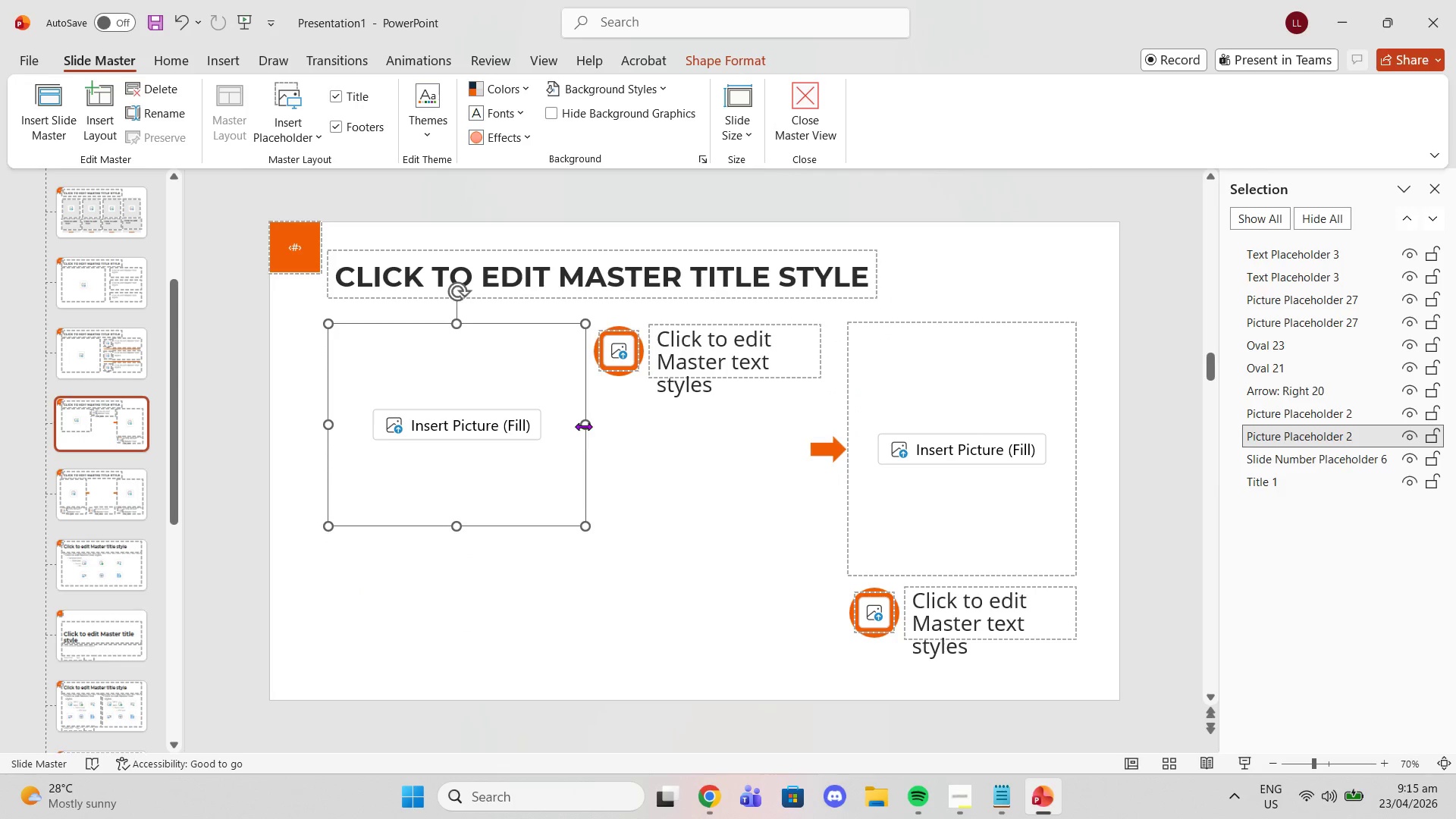 
left_click_drag(start_coordinate=[583, 426], to_coordinate=[570, 420])
 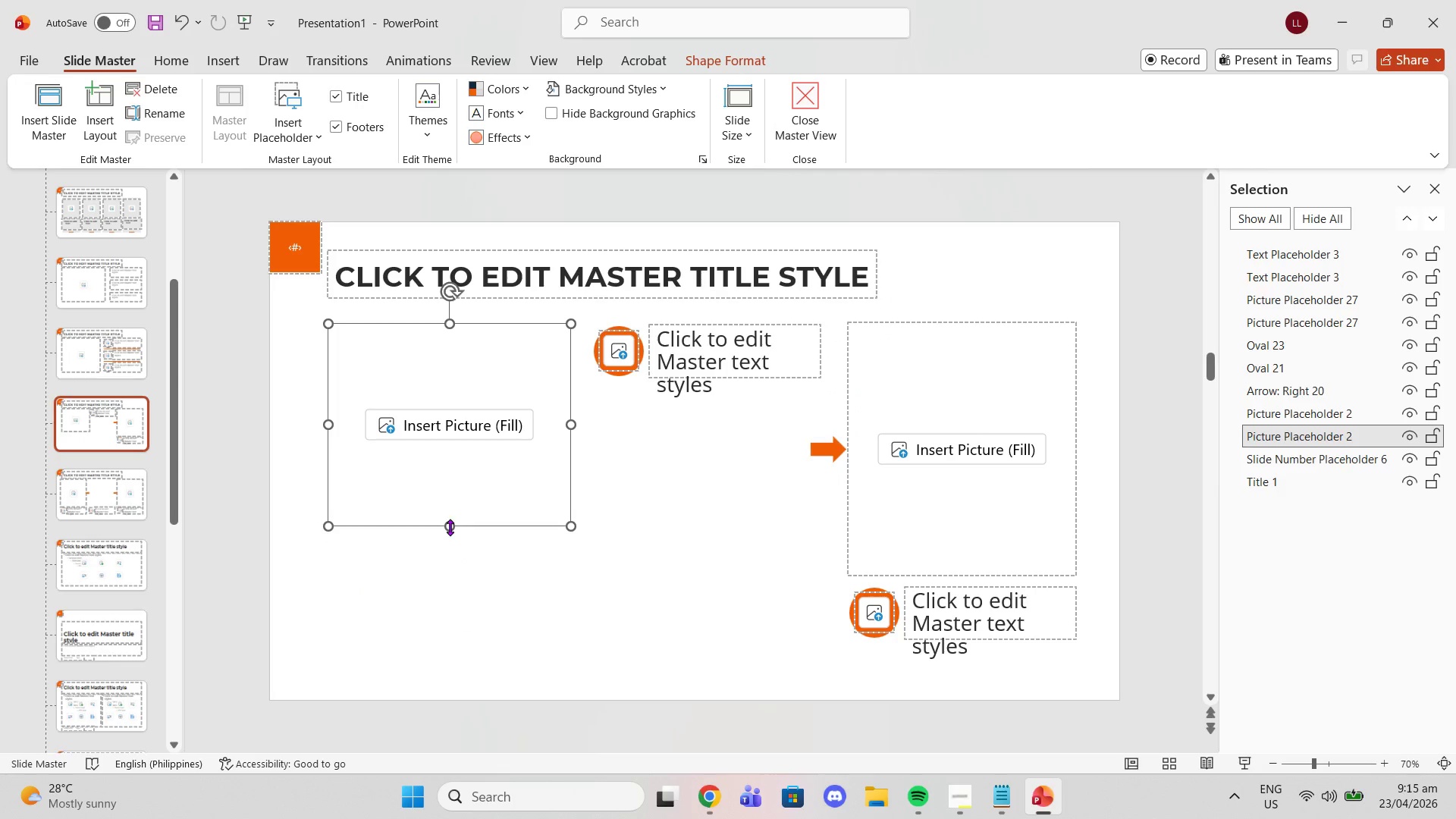 
left_click_drag(start_coordinate=[449, 529], to_coordinate=[469, 630])
 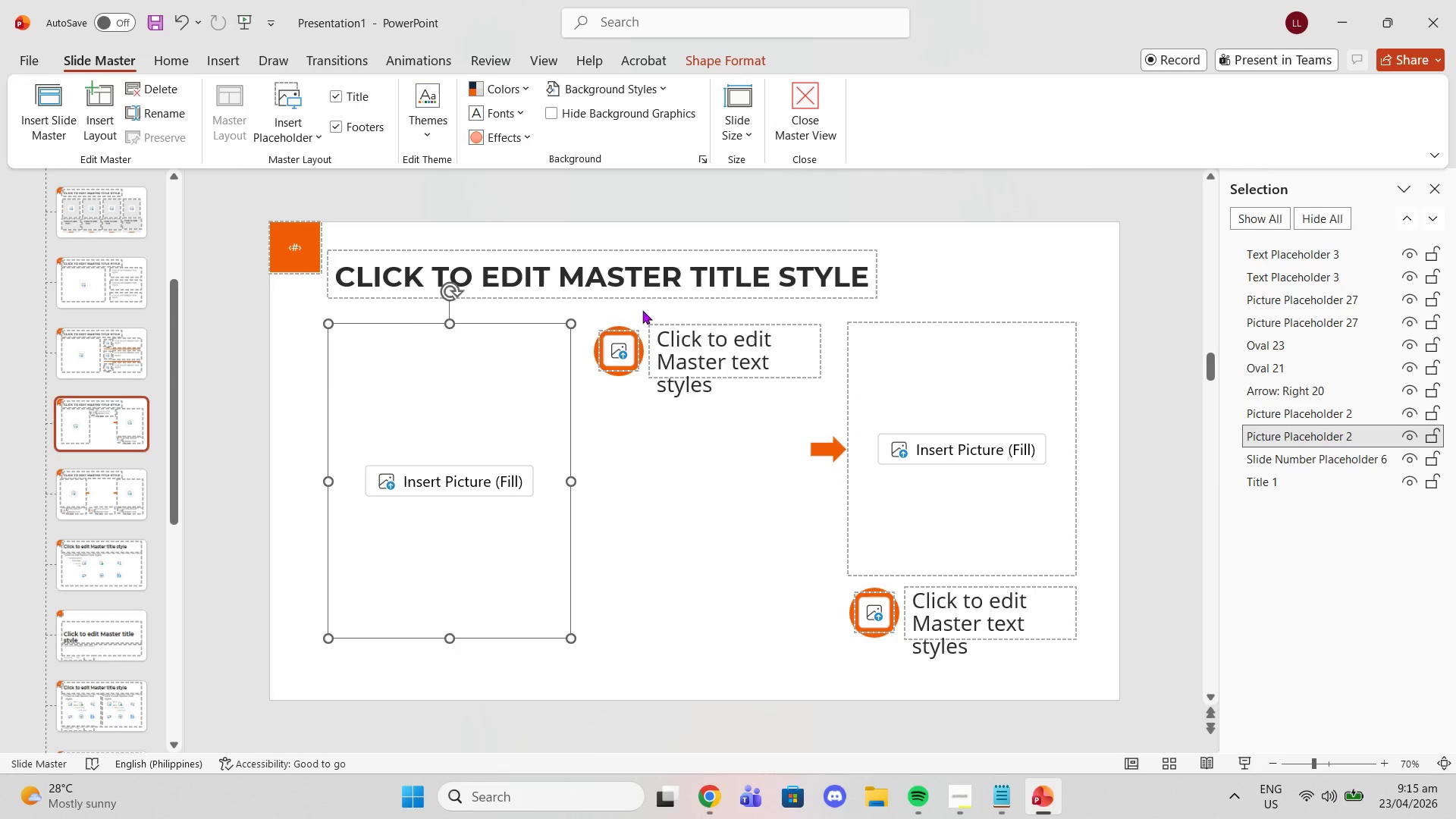 
left_click([637, 312])
 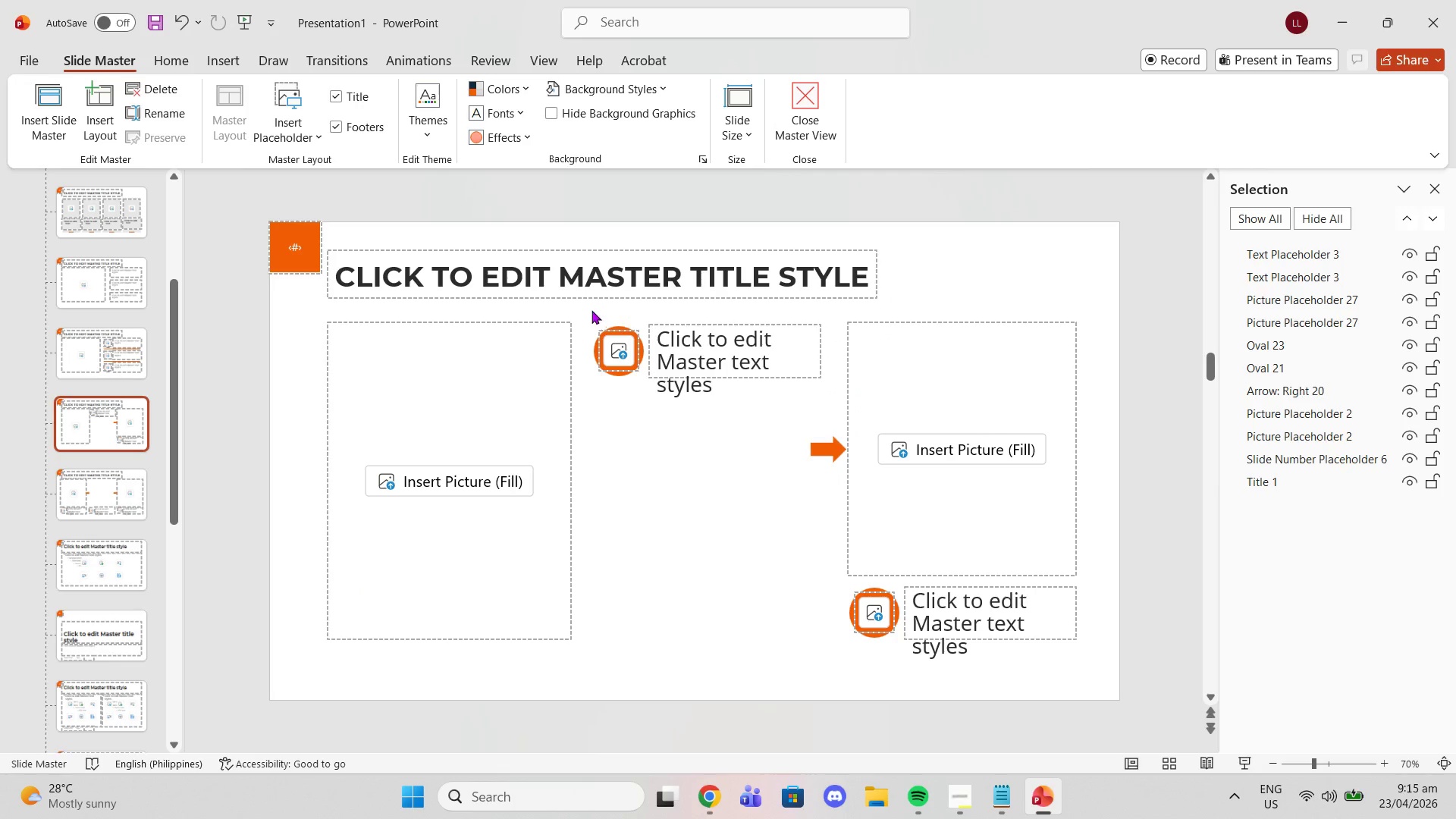 
left_click_drag(start_coordinate=[592, 310], to_coordinate=[826, 422])
 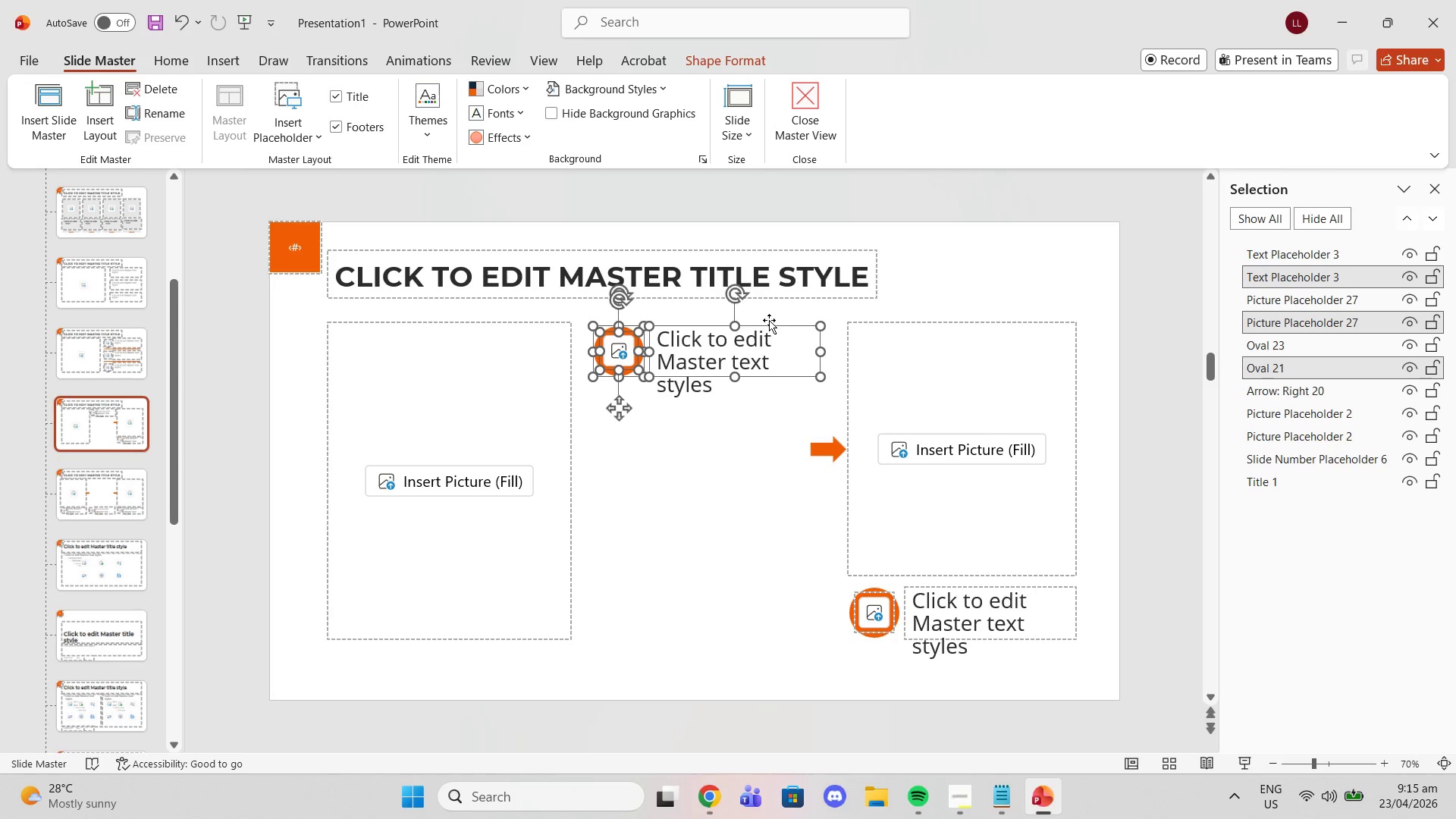 
left_click_drag(start_coordinate=[770, 322], to_coordinate=[759, 321])
 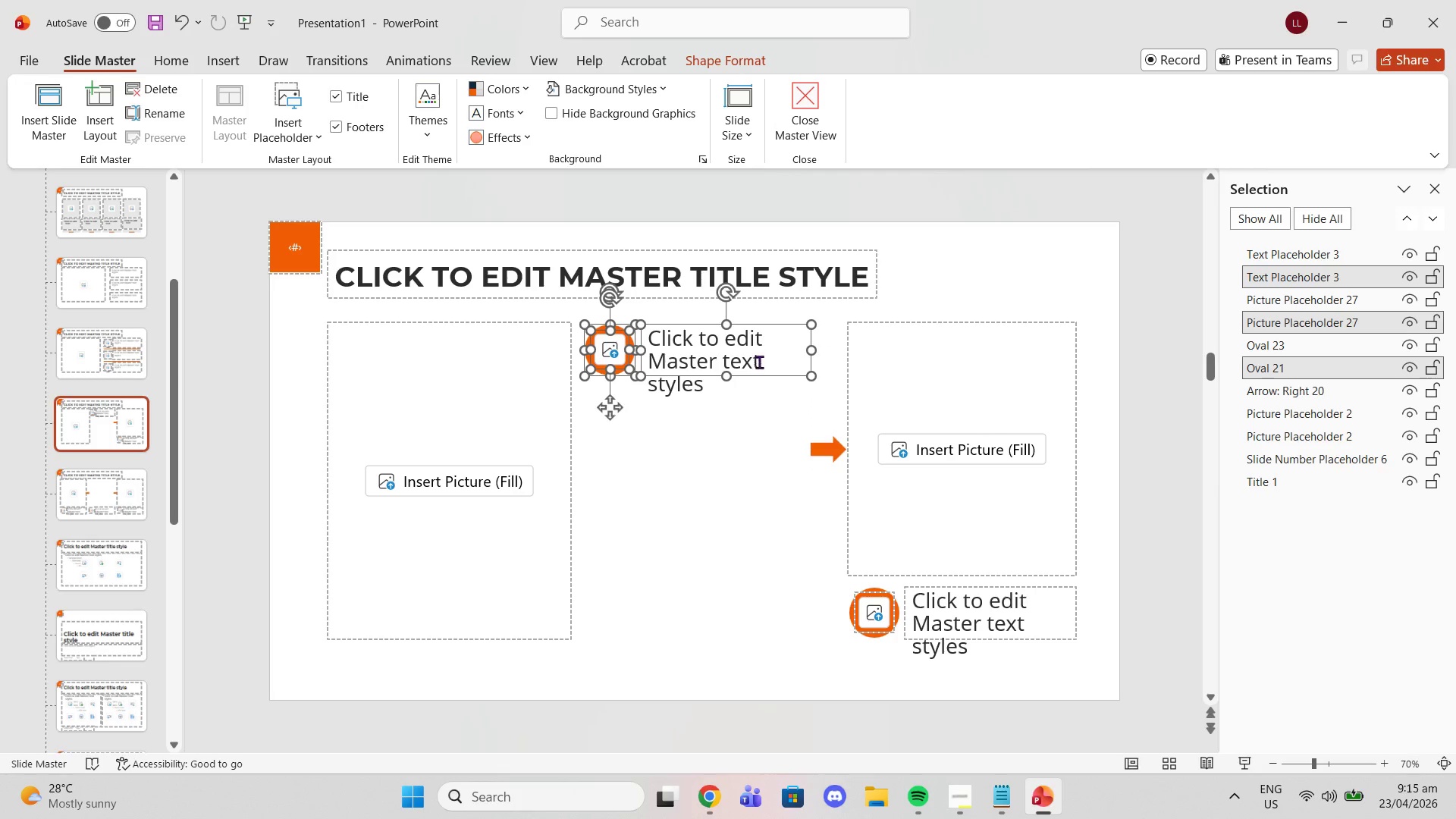 
hold_key(key=ControlLeft, duration=0.61)
 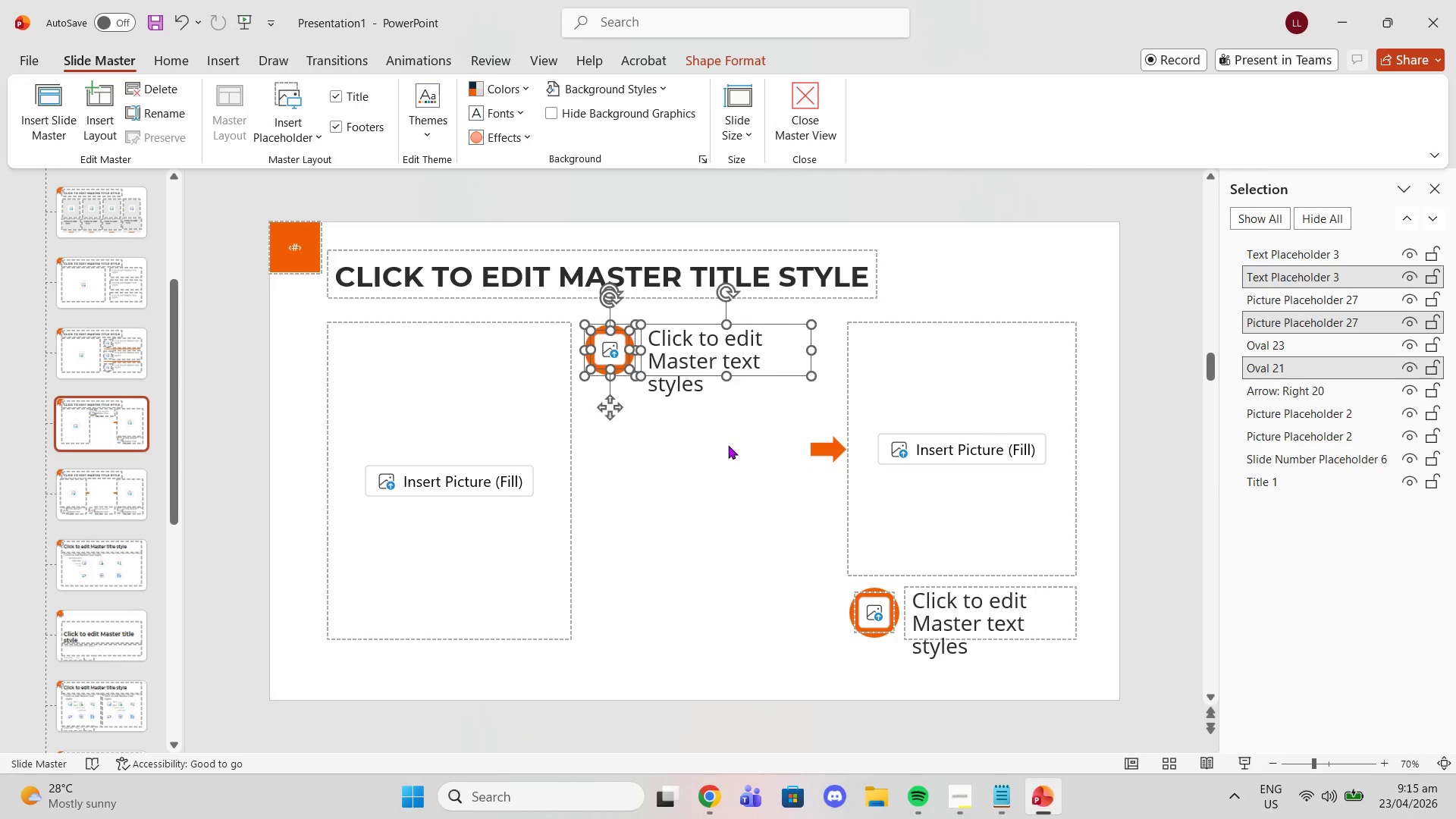 
left_click([728, 445])
 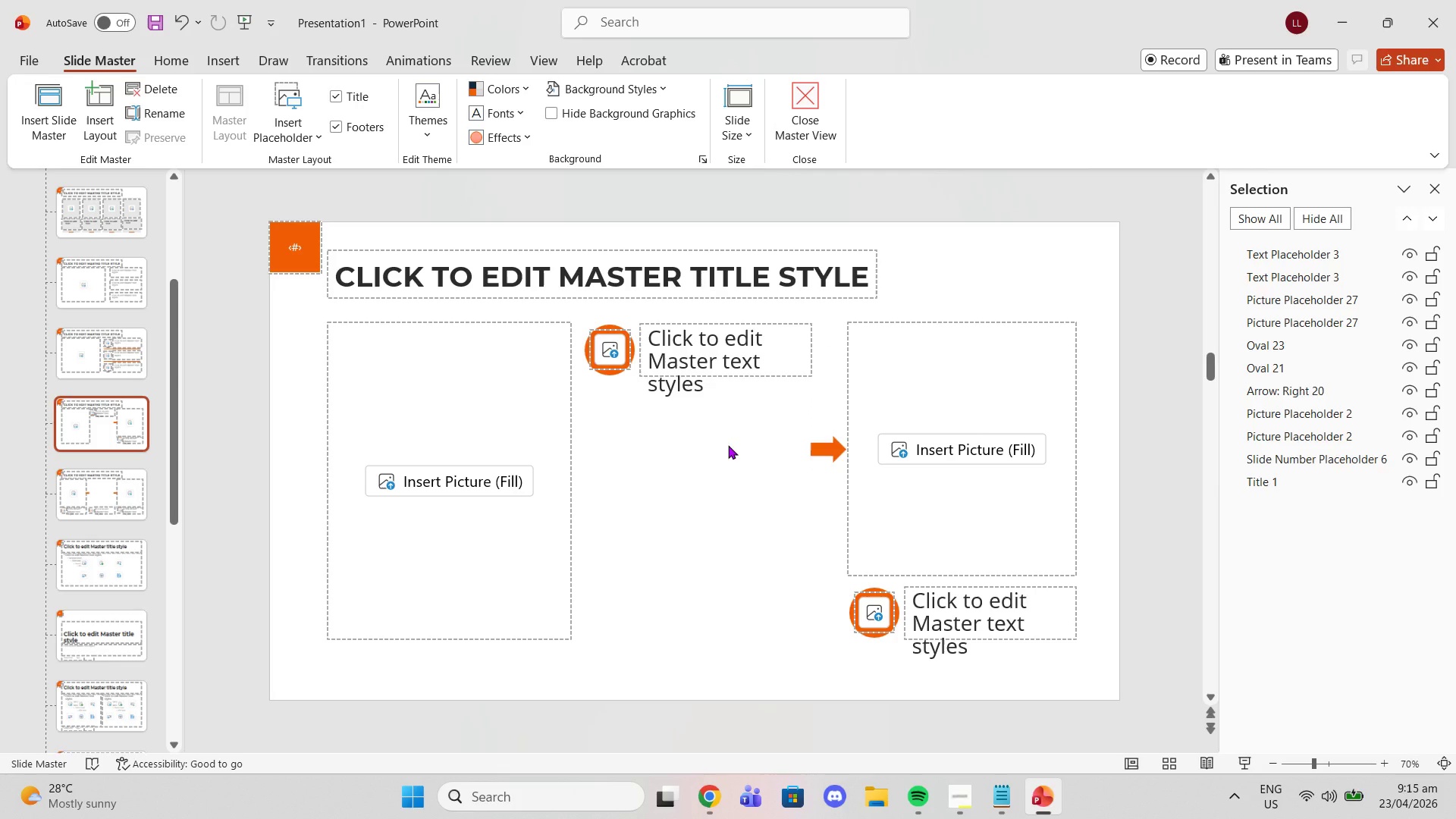 
hold_key(key=ControlLeft, duration=0.77)
 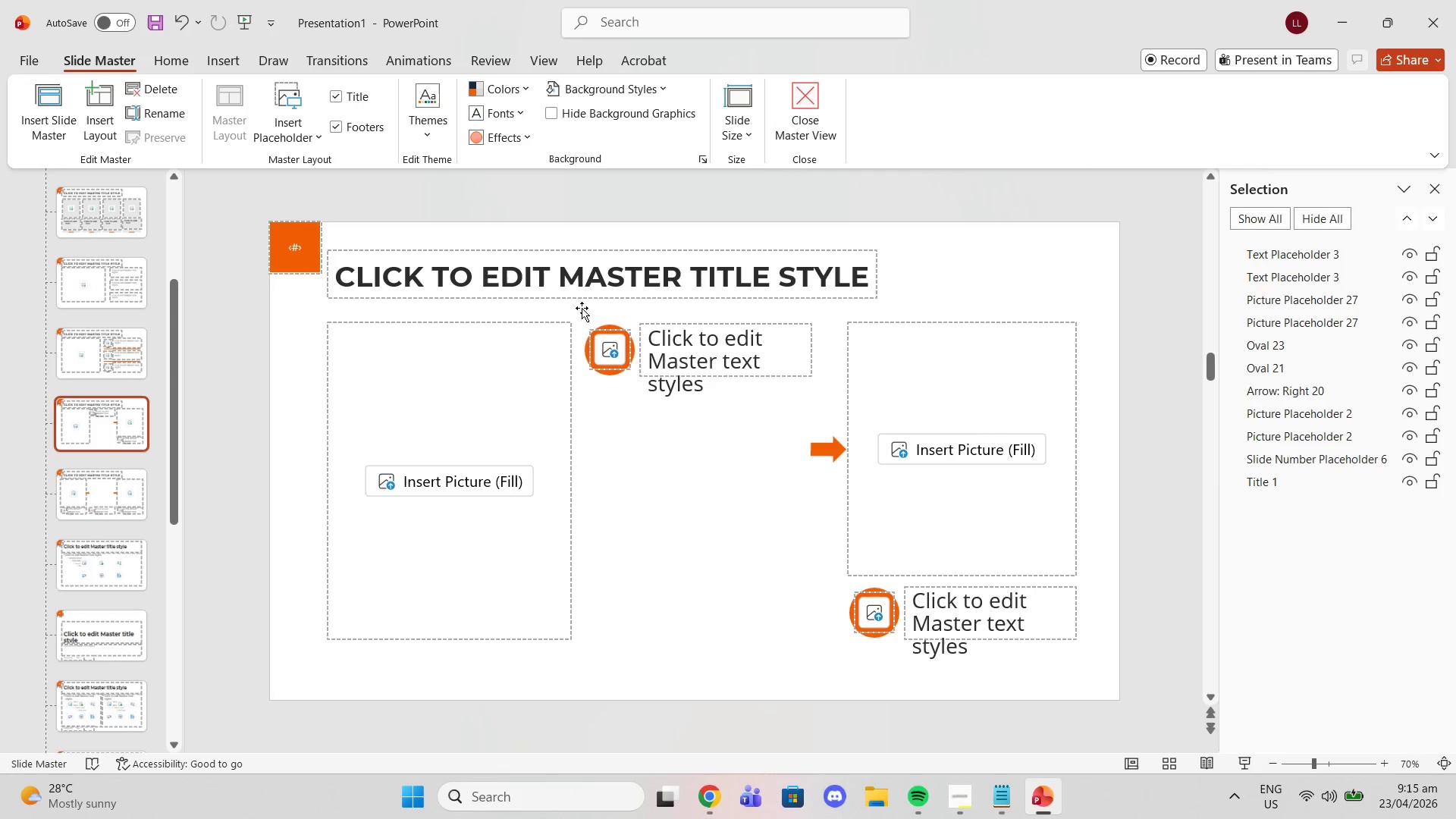 
left_click_drag(start_coordinate=[578, 309], to_coordinate=[835, 409])
 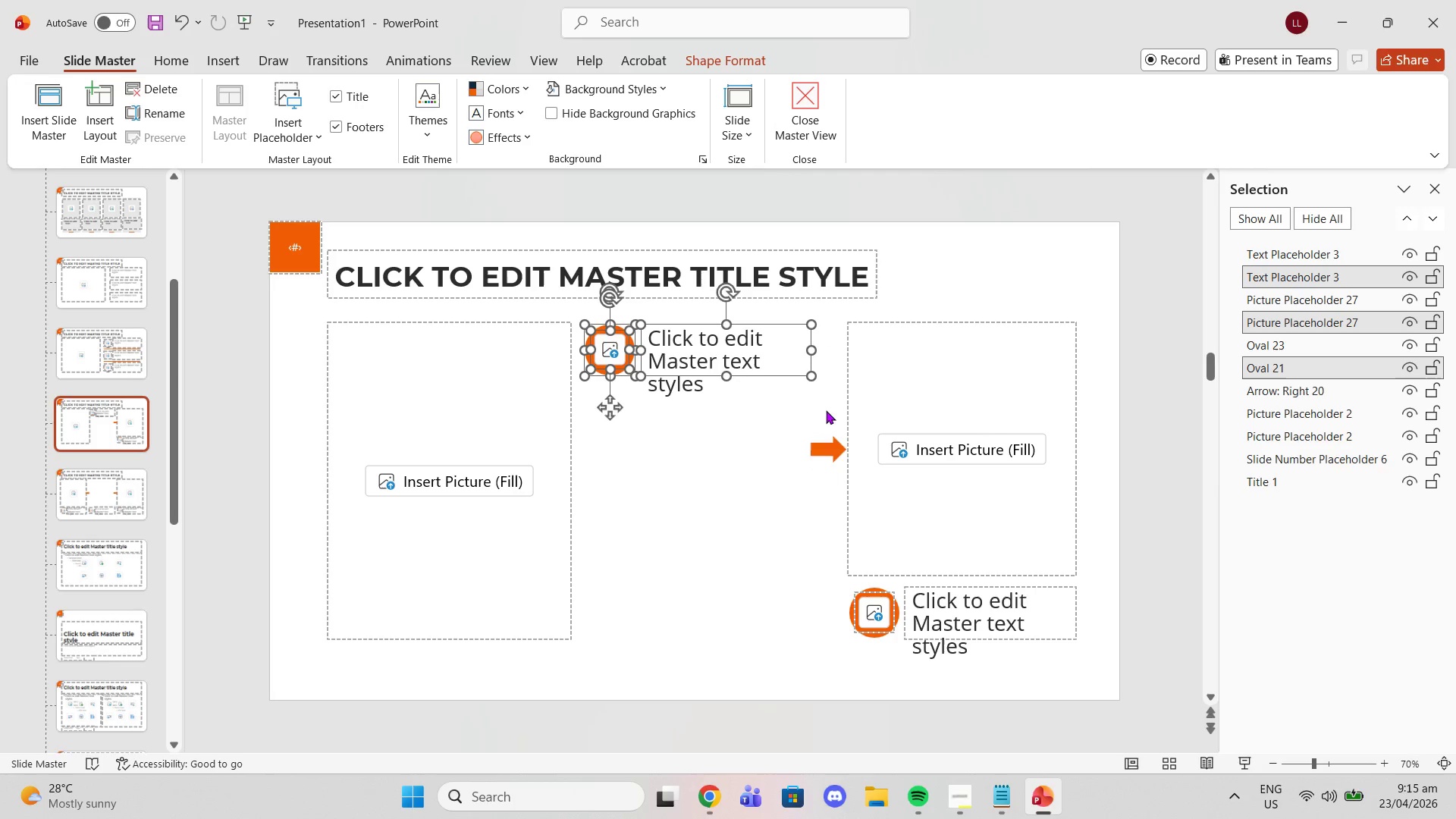 
key(Control+C)
 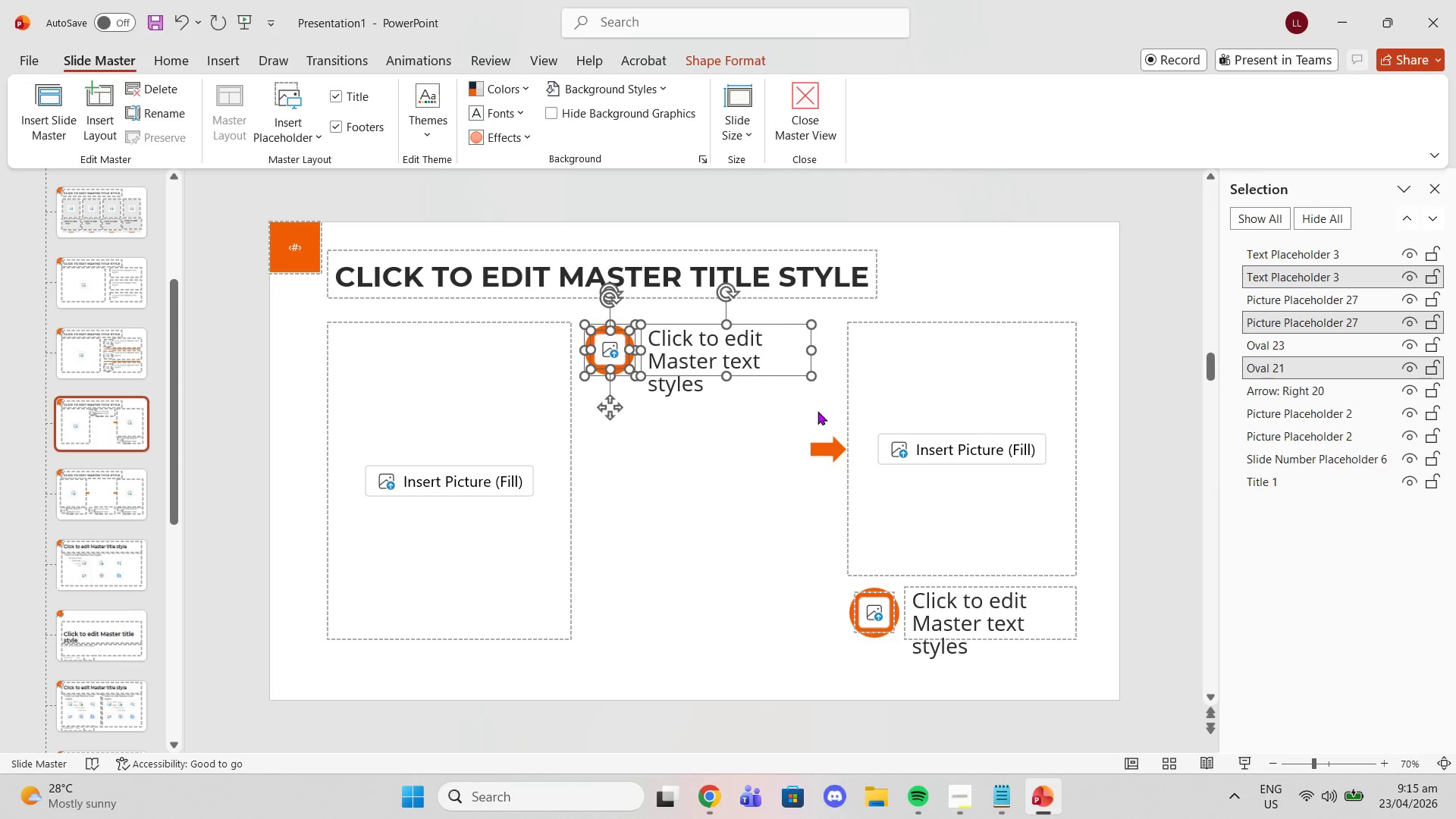 
key(Control+ControlLeft)
 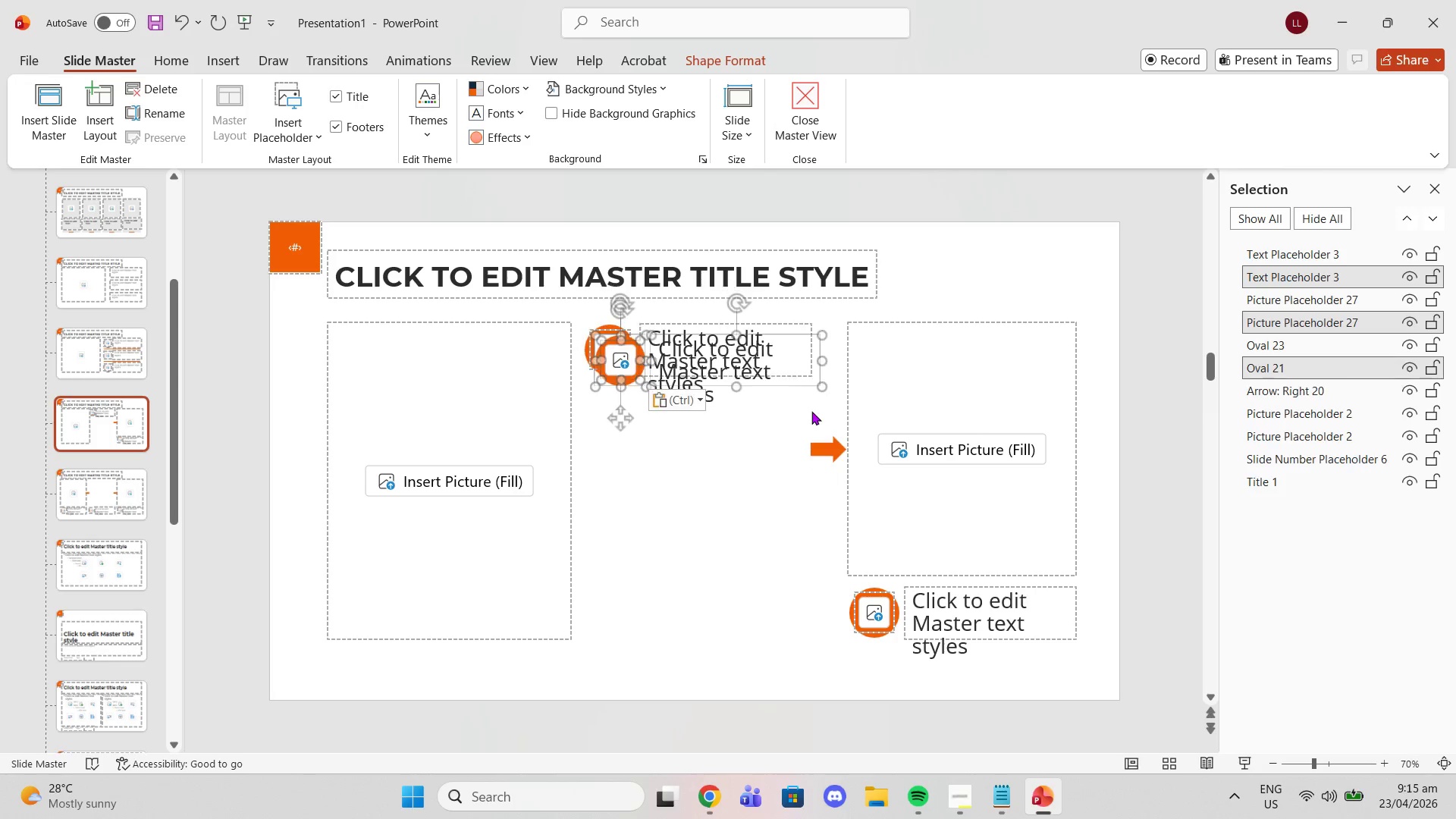 
key(Control+V)
 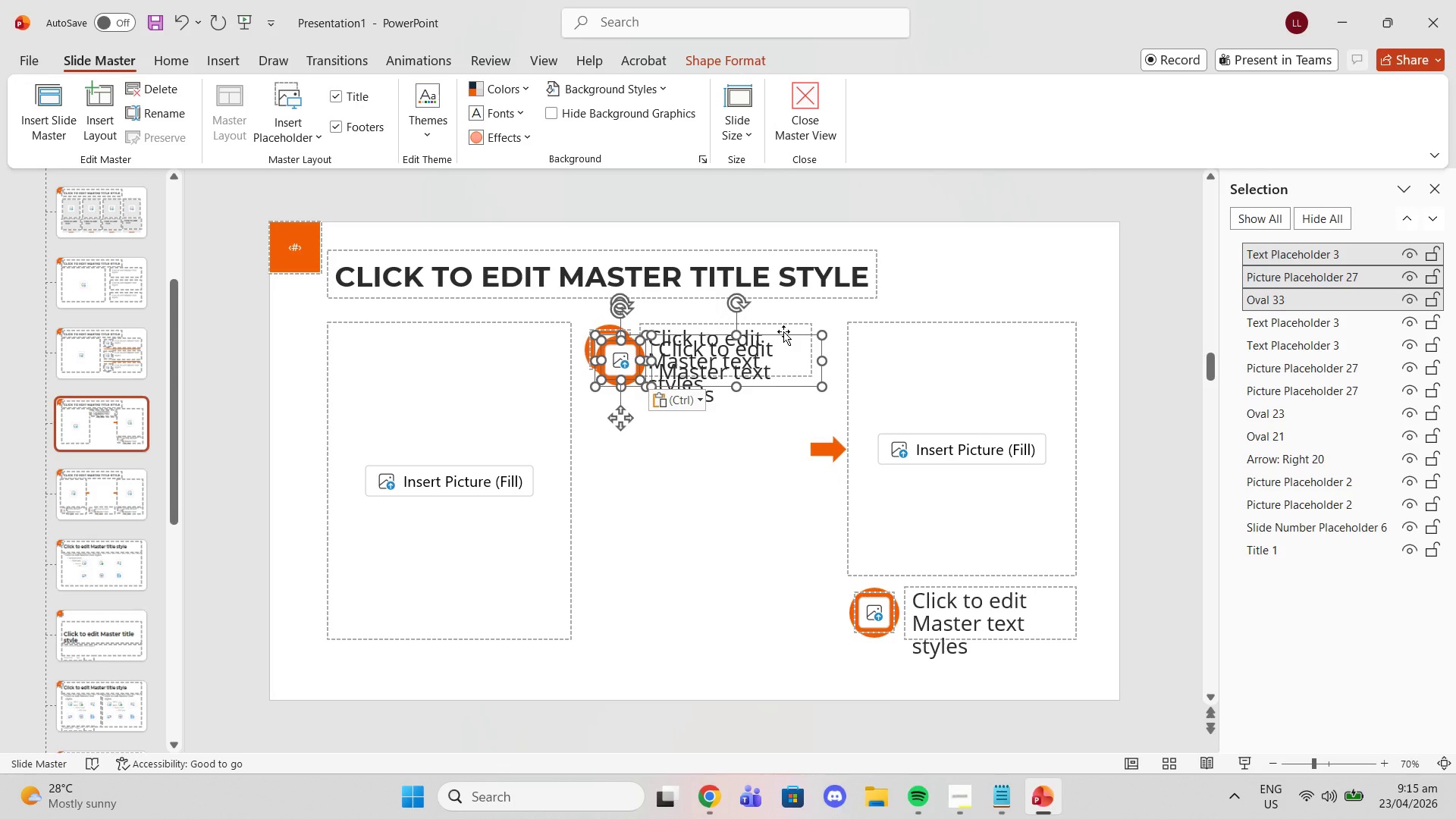 
left_click_drag(start_coordinate=[783, 337], to_coordinate=[774, 397])
 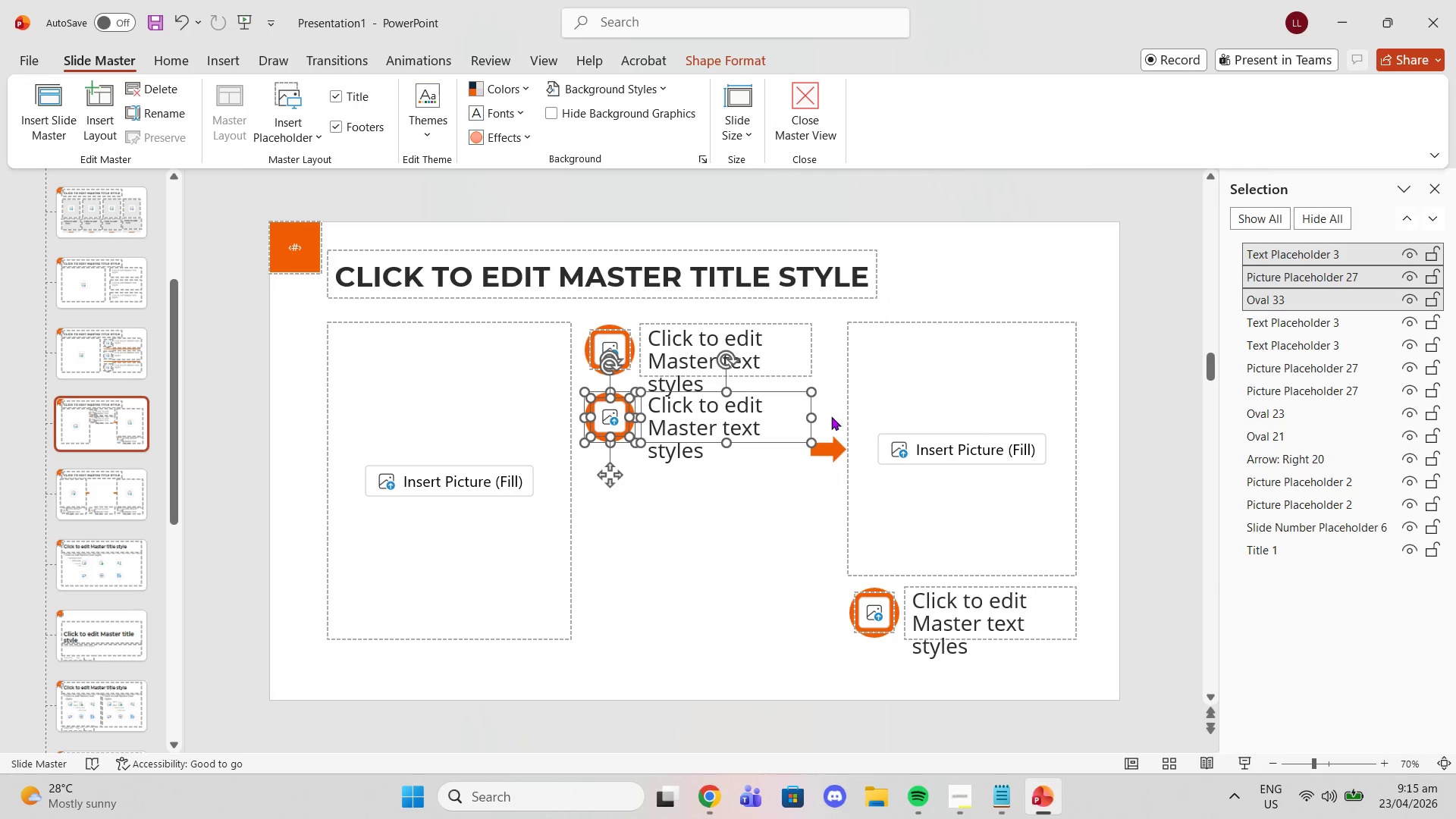 
left_click_drag(start_coordinate=[831, 417], to_coordinate=[835, 471])
 